 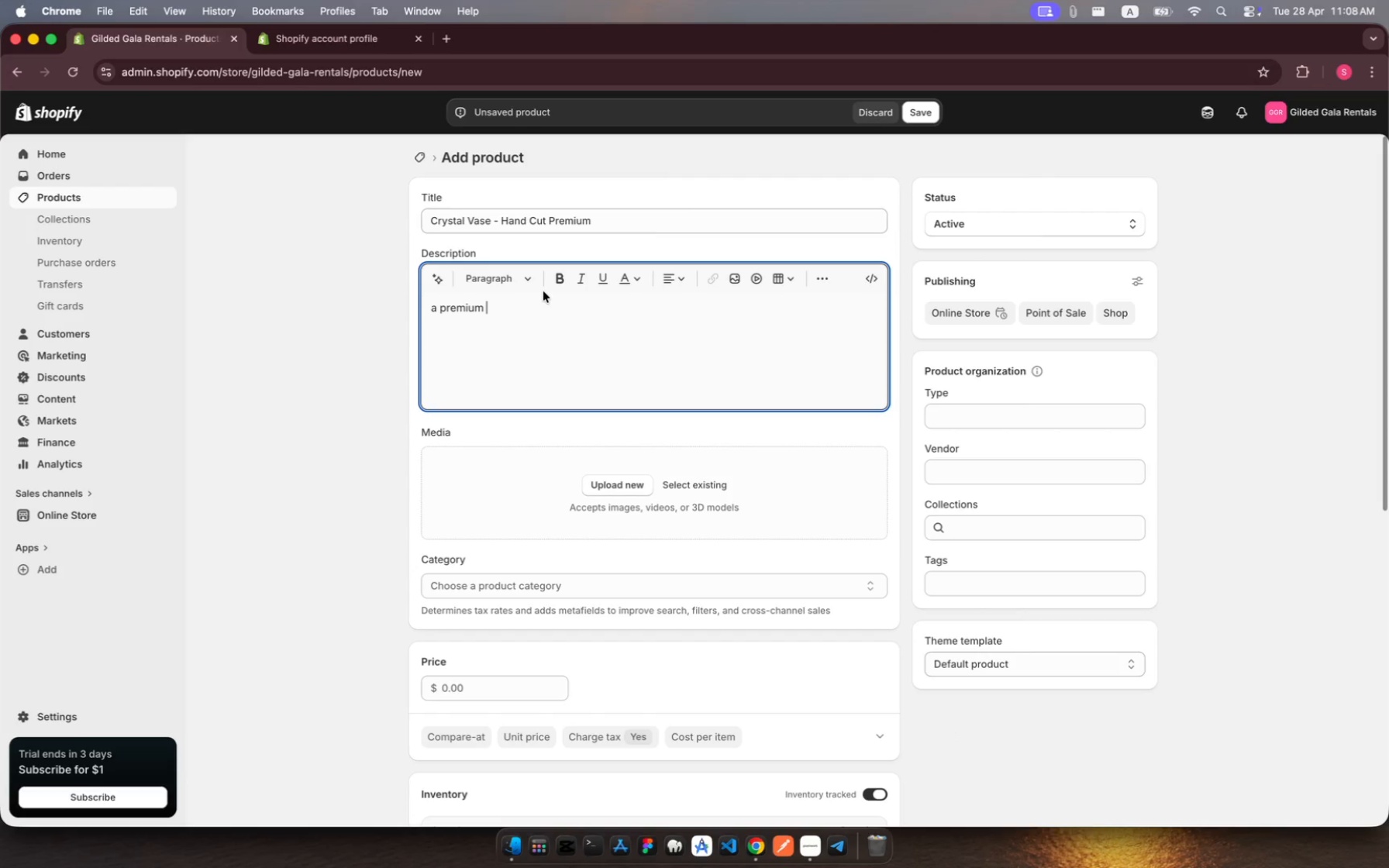 
type(hand-ct)
 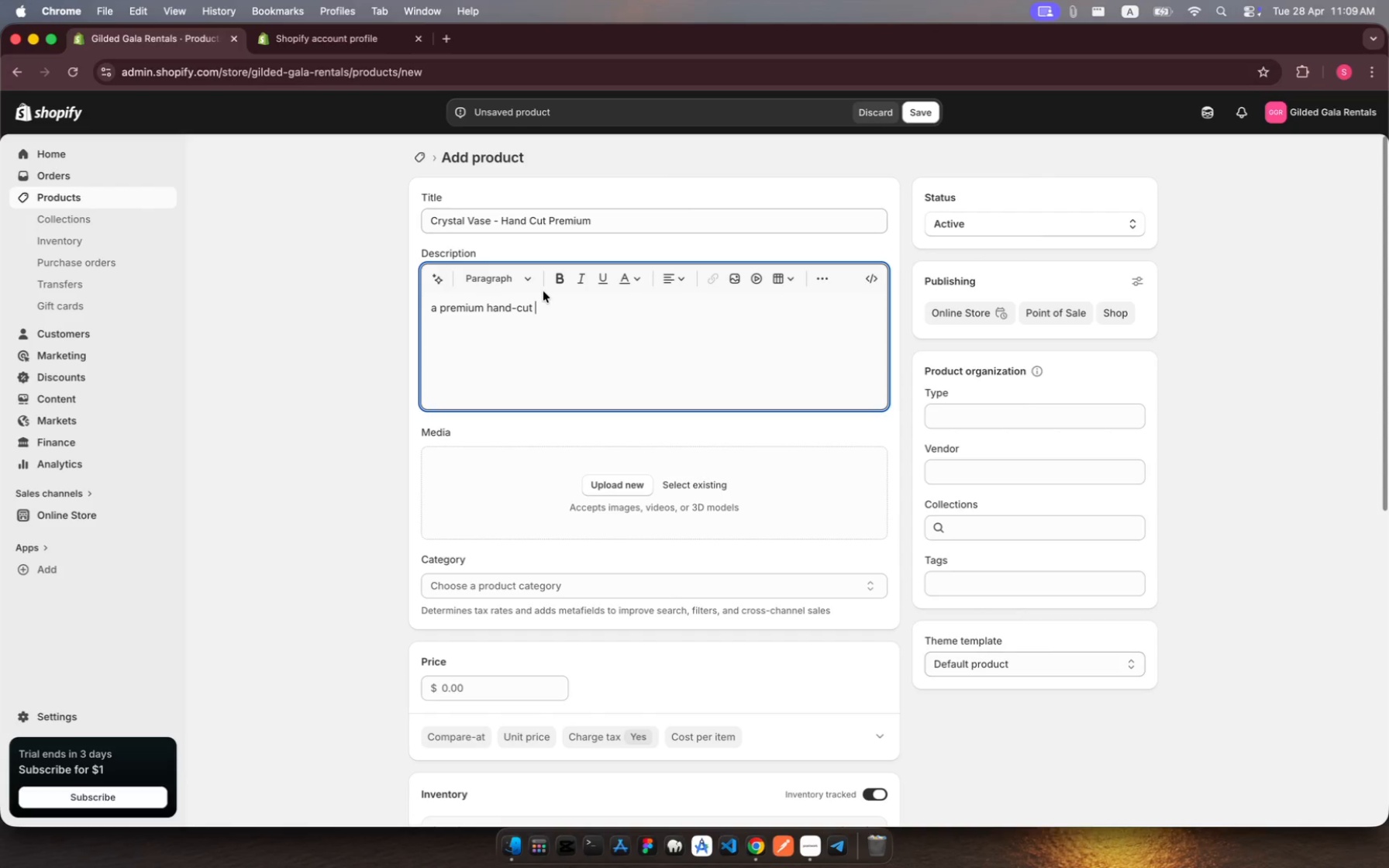 
hold_key(key=U, duration=0.34)
 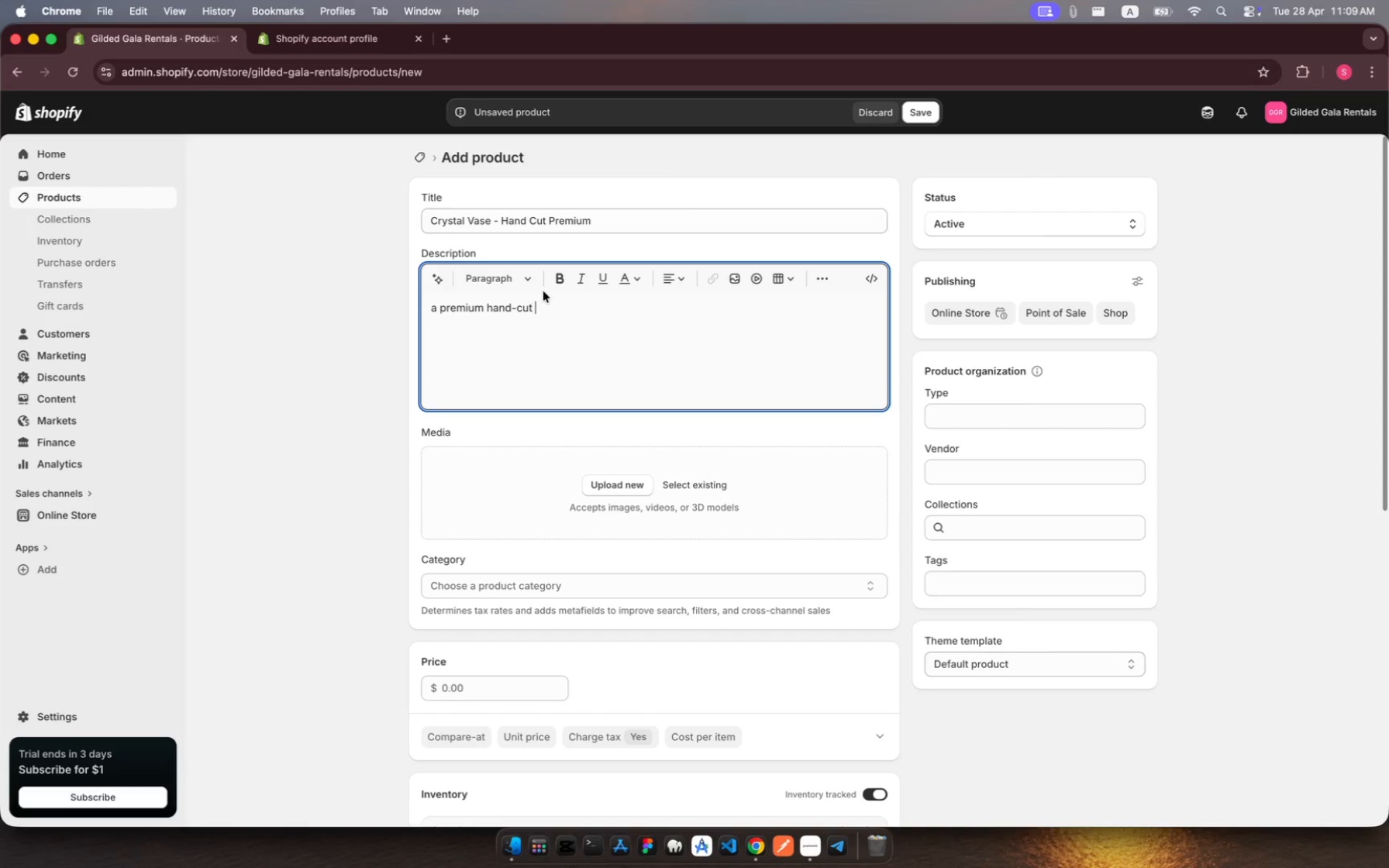 
hold_key(key=Space, duration=0.37)
 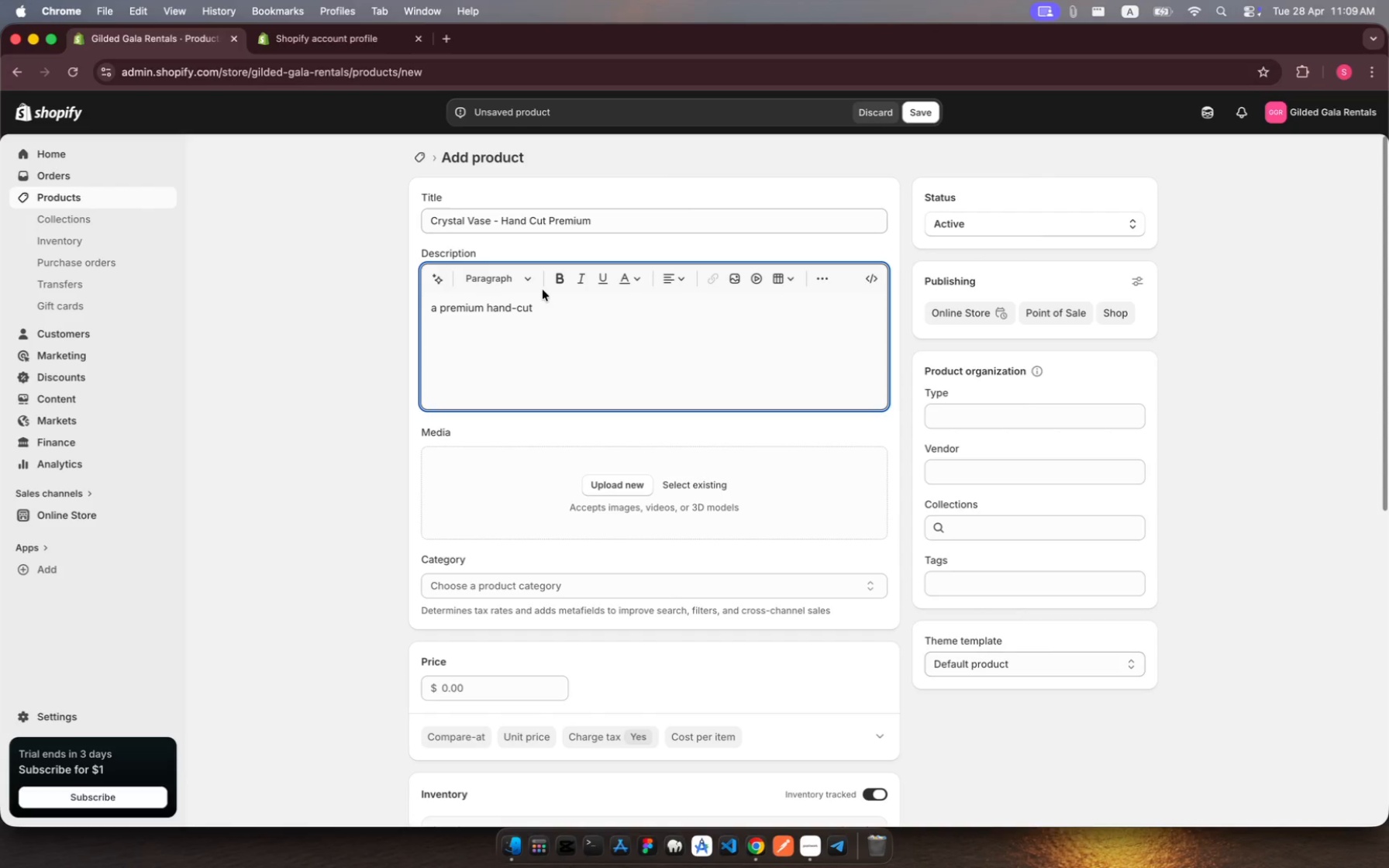 
wait(9.29)
 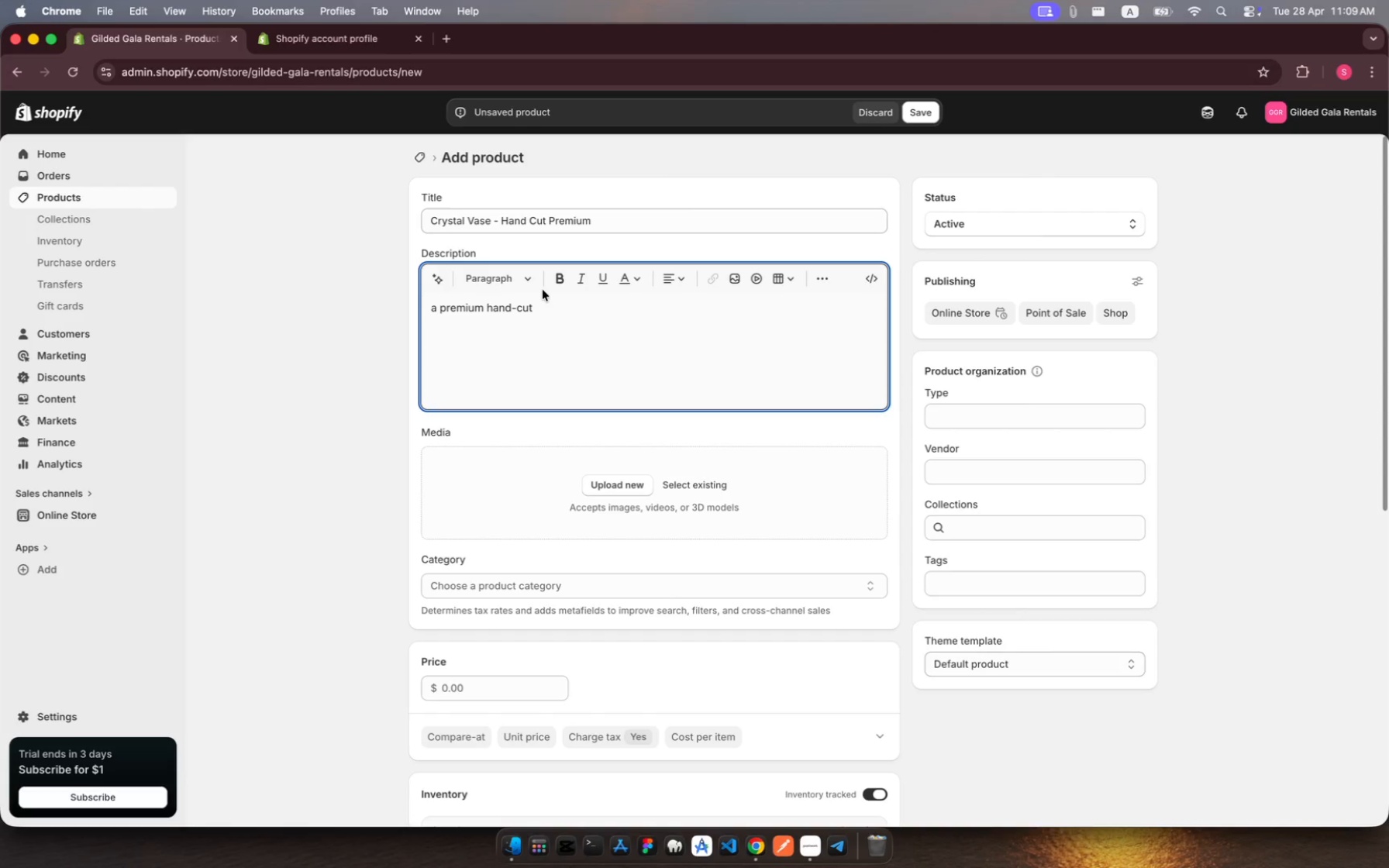 
type(crystavase )
 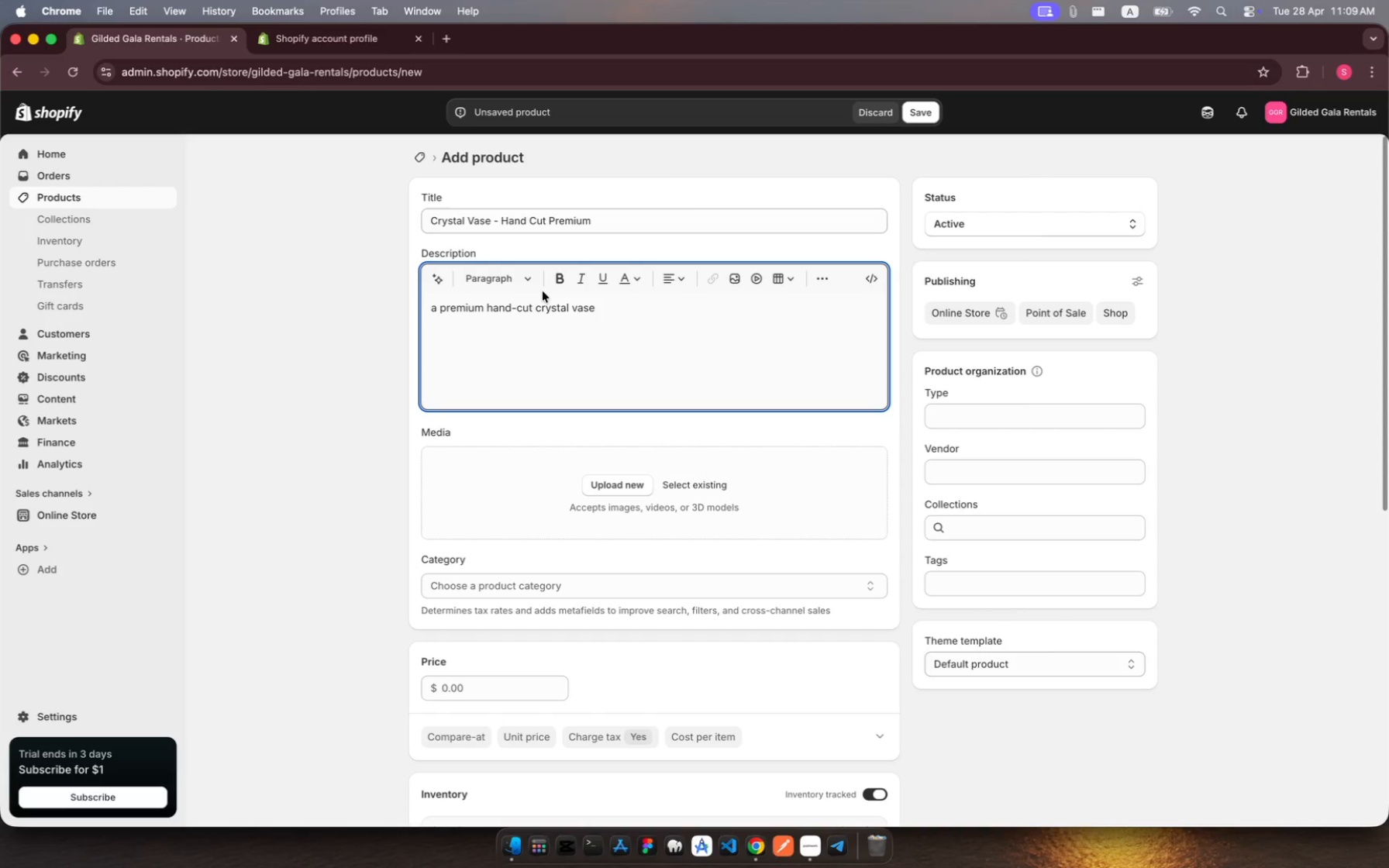 
hold_key(key=L, duration=0.39)
 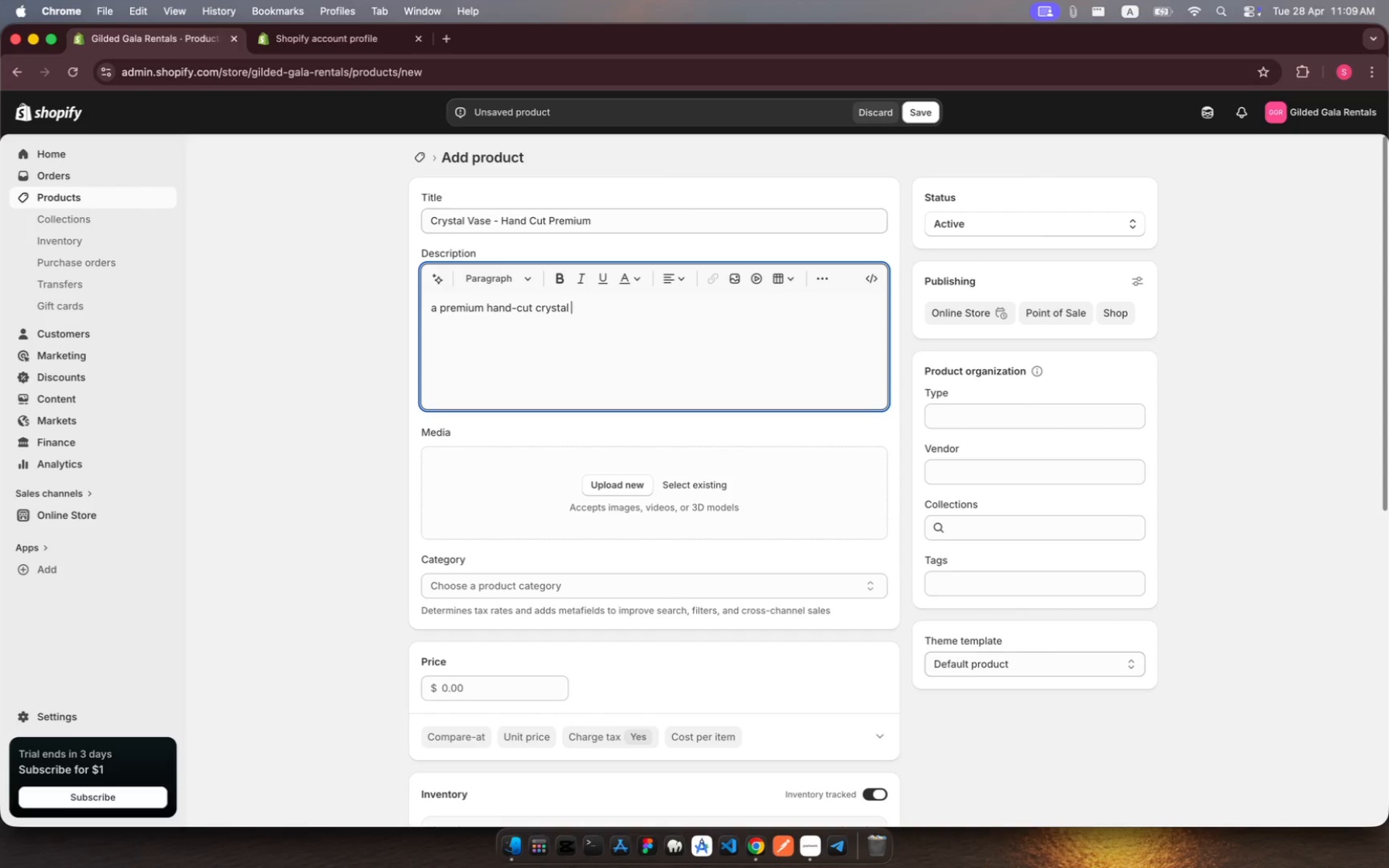 
wait(5.33)
 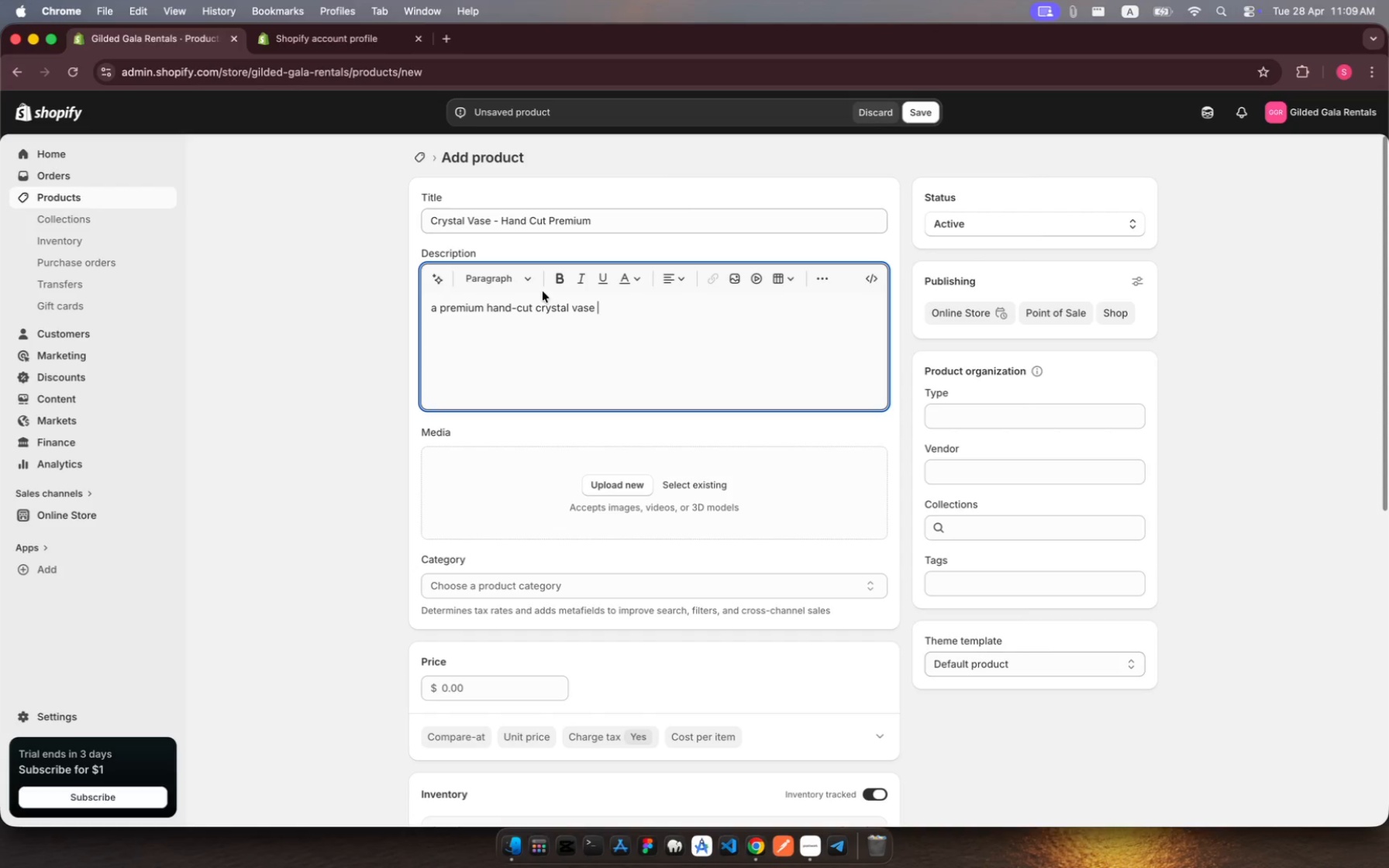 
type(desigedfr )
 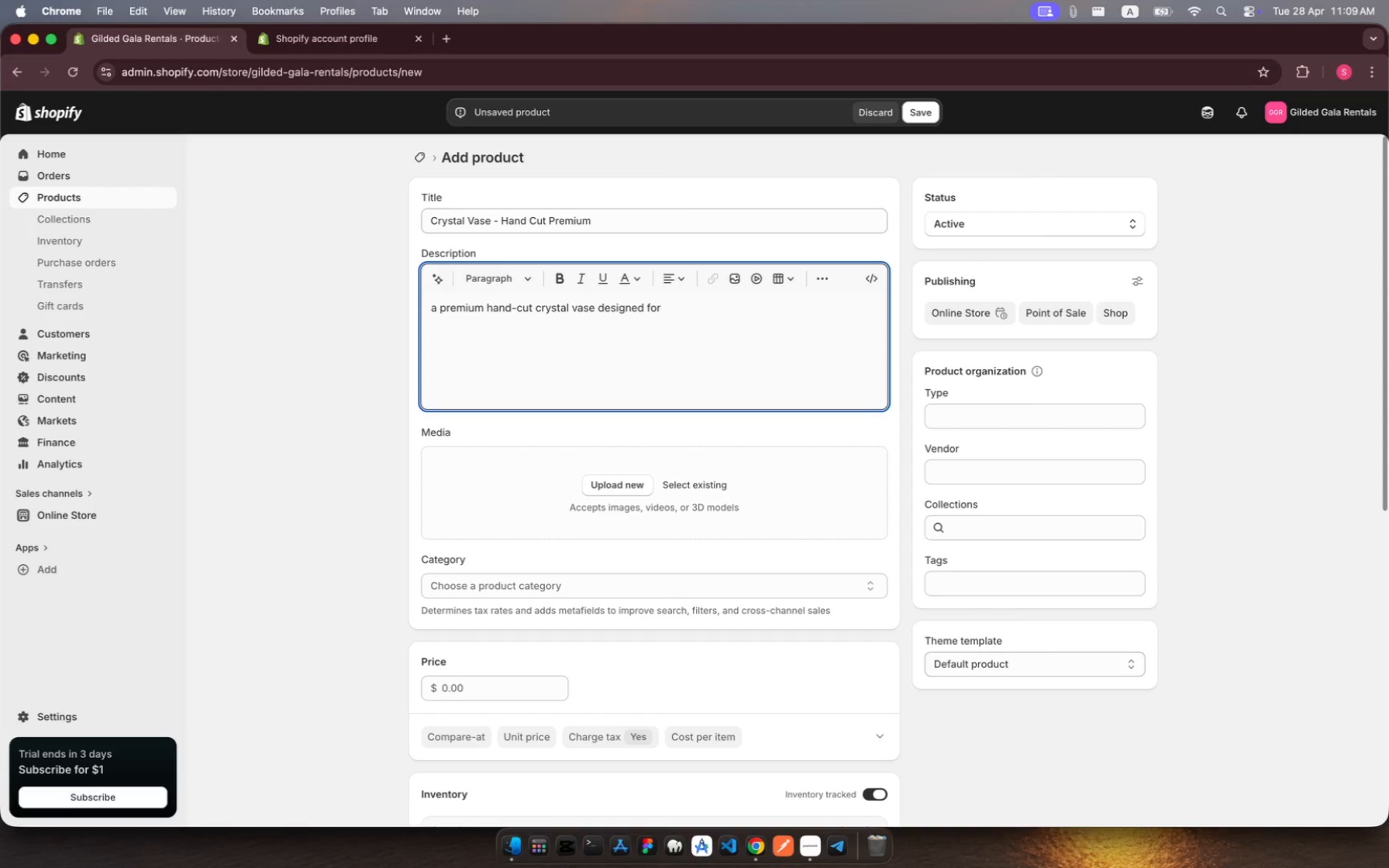 
hold_key(key=N, duration=0.39)
 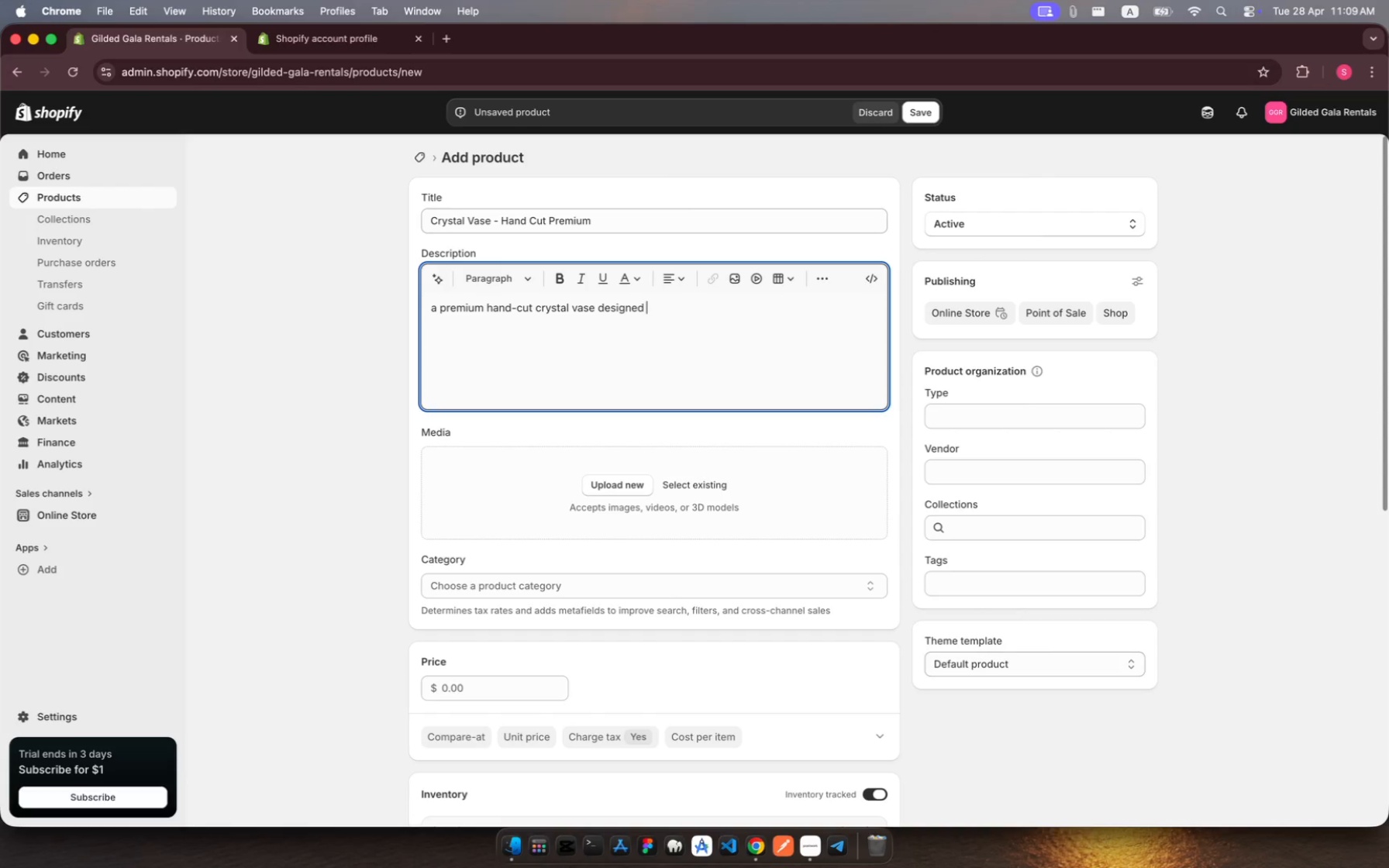 
hold_key(key=O, duration=0.31)
 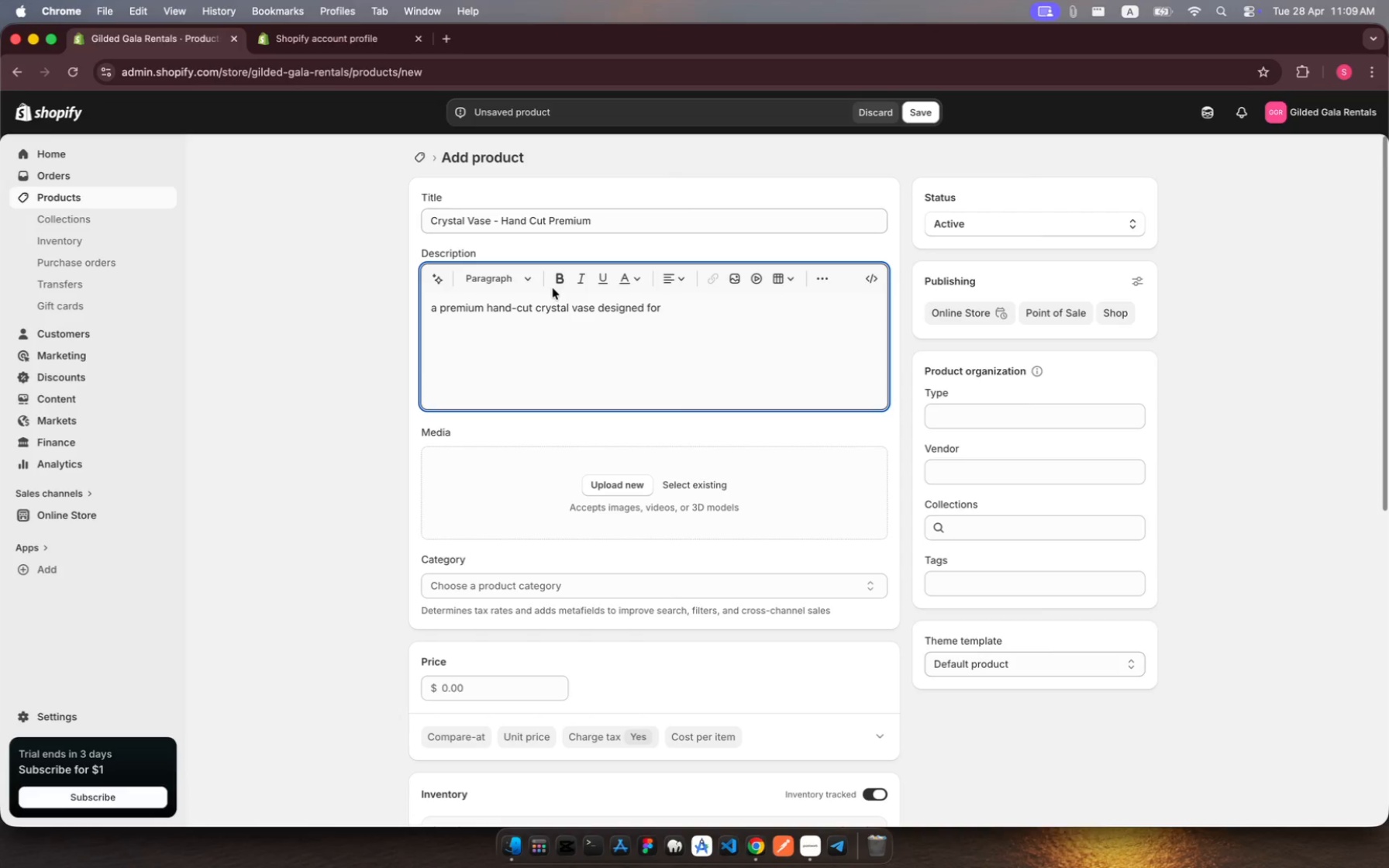 
key(L)
 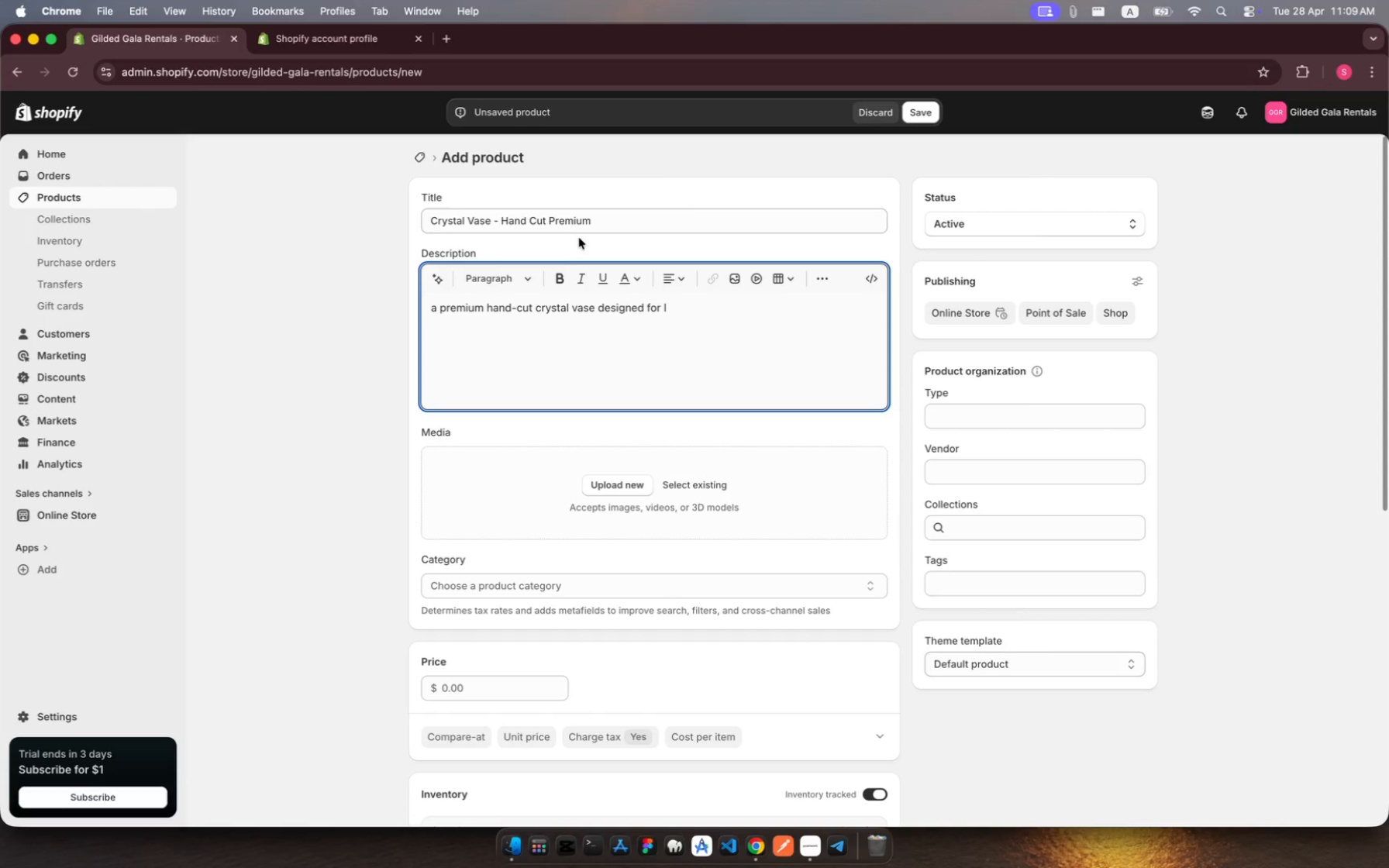 
type(uxury evet setups)
 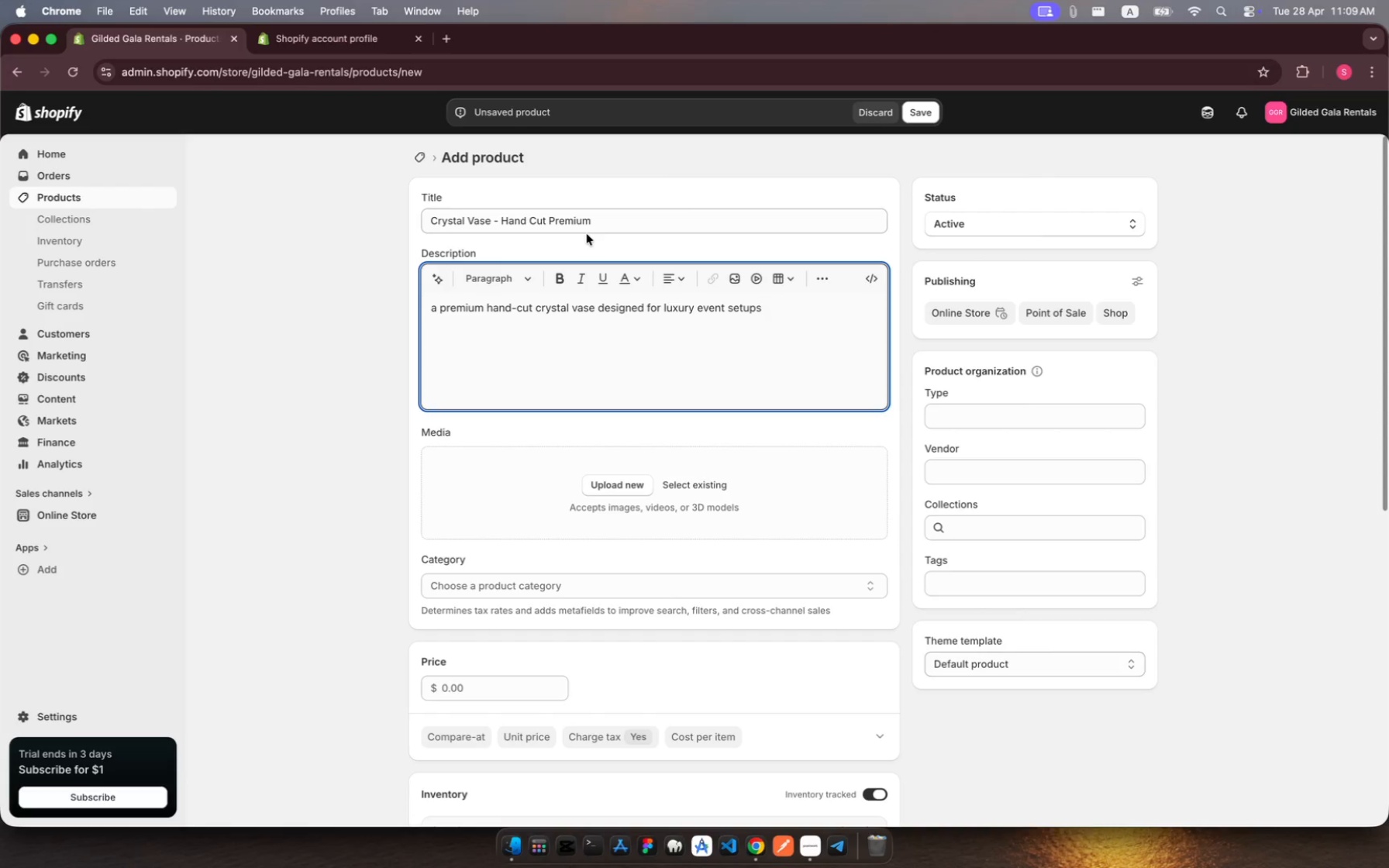 
hold_key(key=N, duration=0.41)
 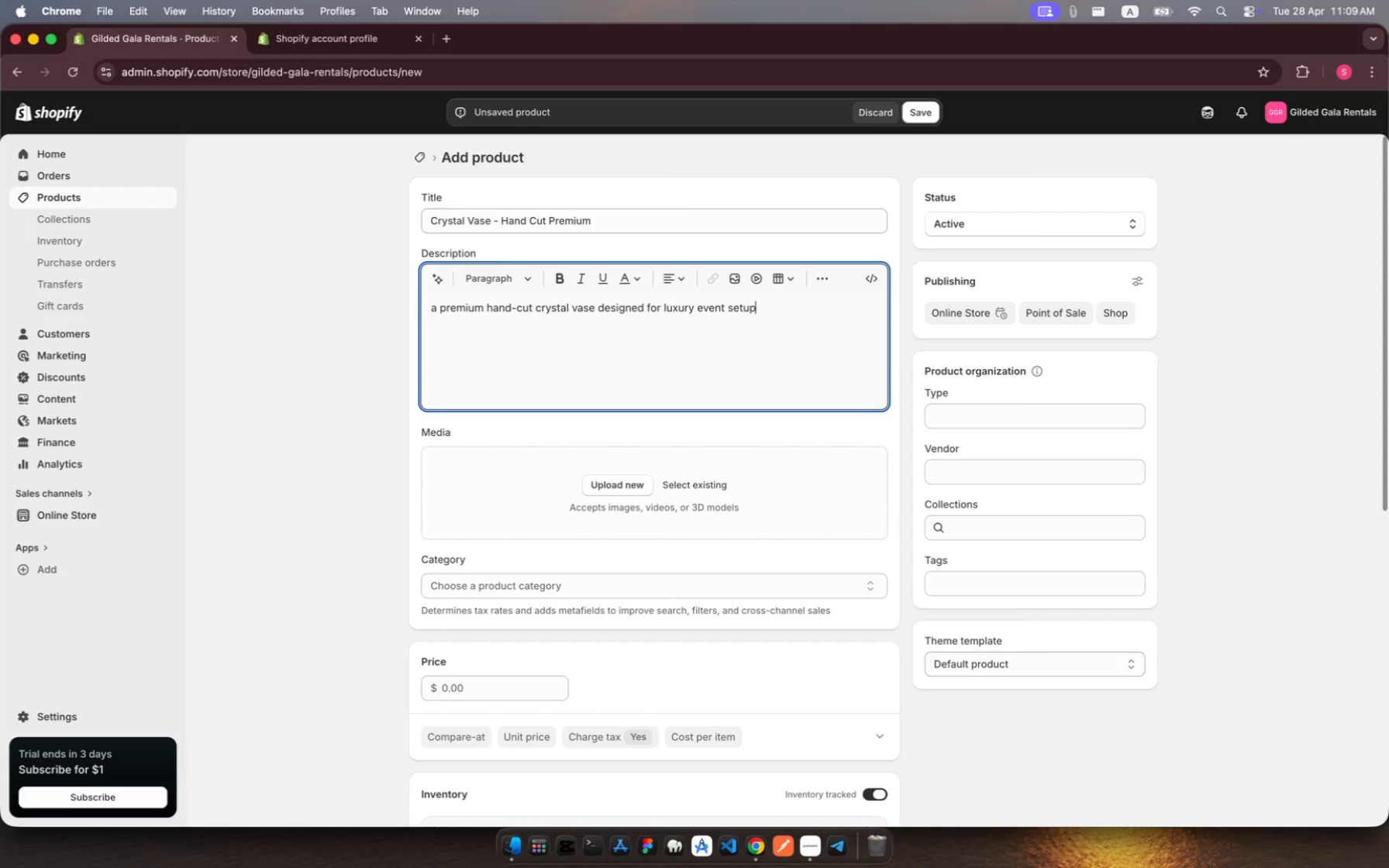 
key(Period)
 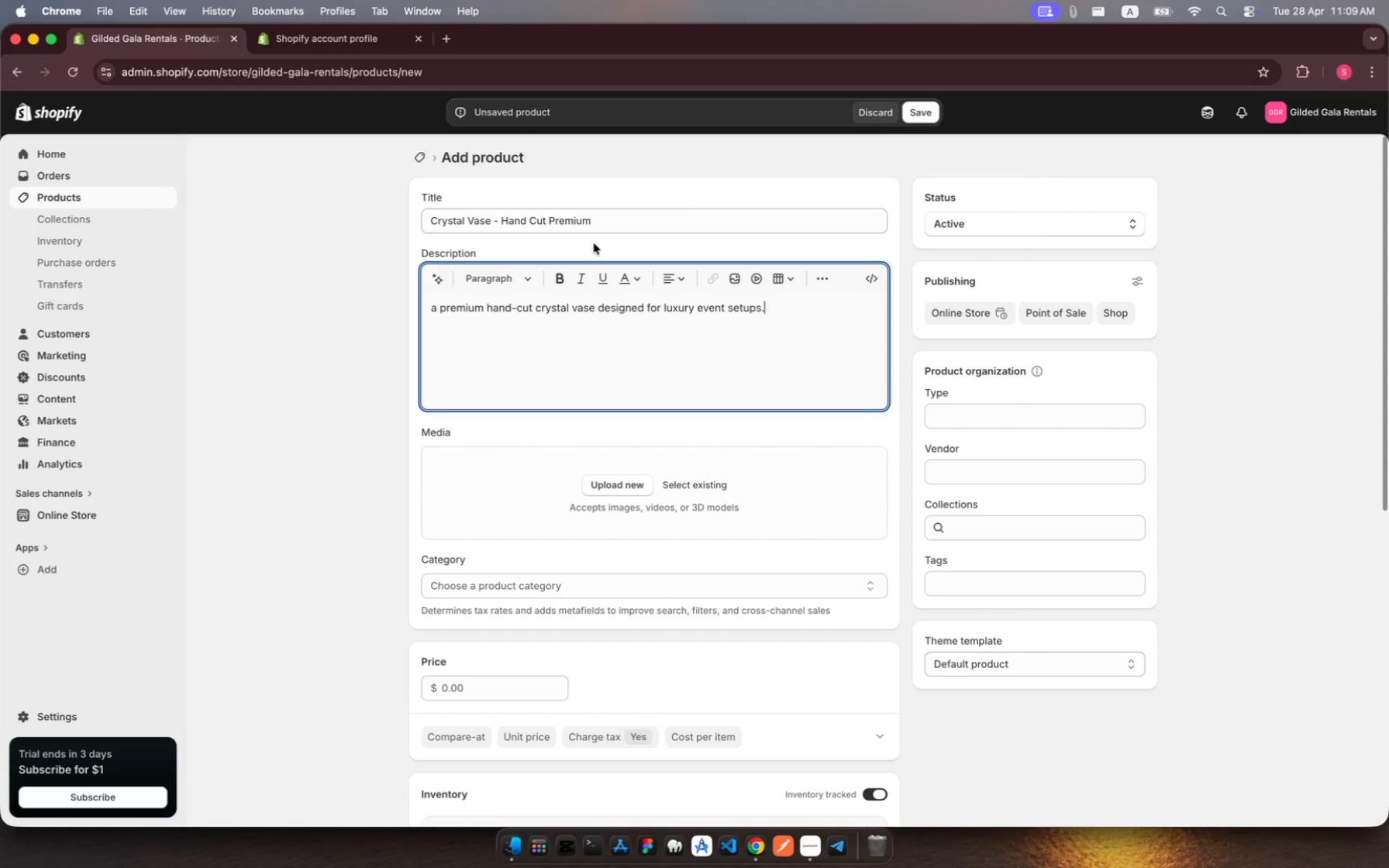 
key(Shift+Enter)
 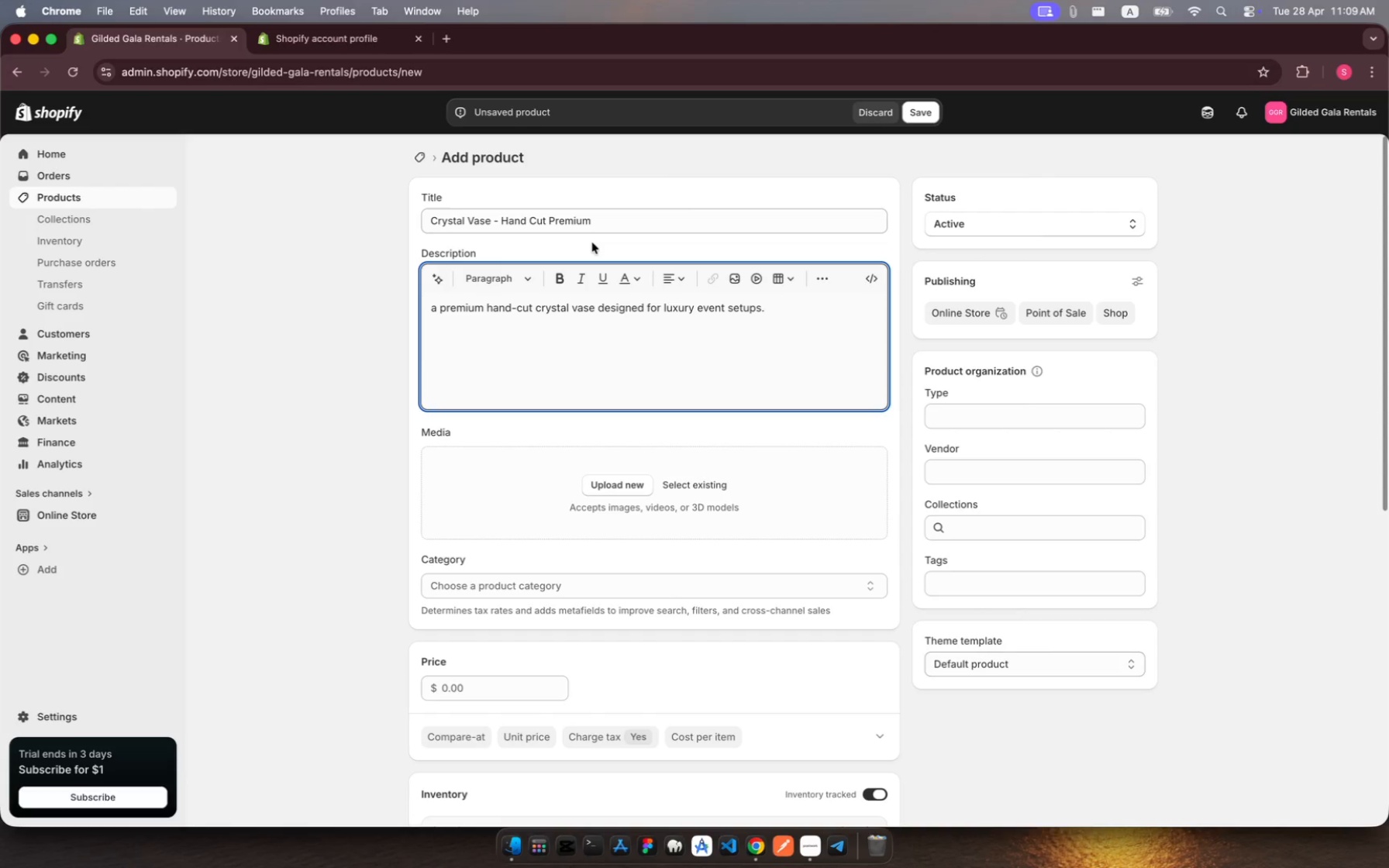 
type(Carfully package )
 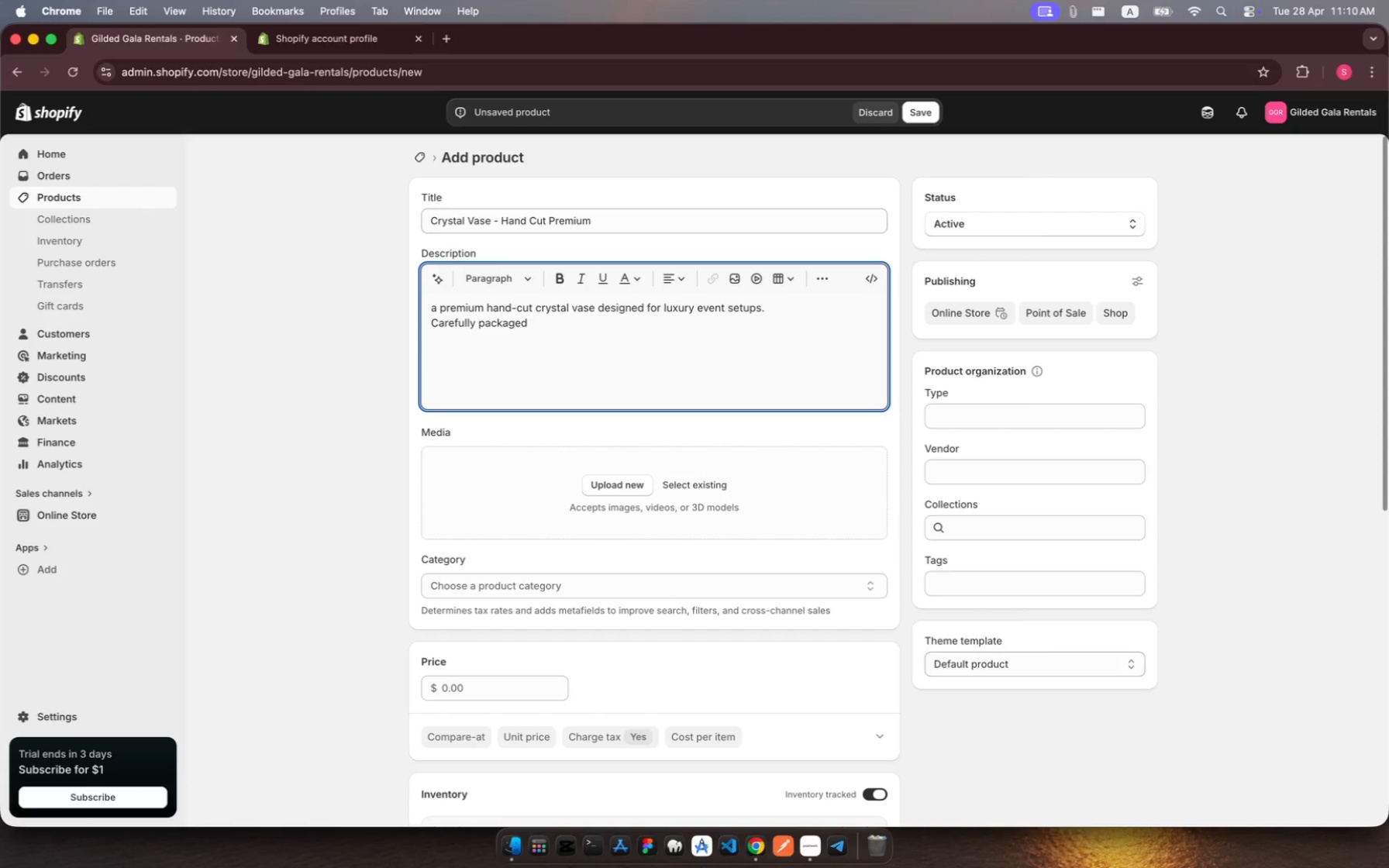 
hold_key(key=D, duration=0.36)
 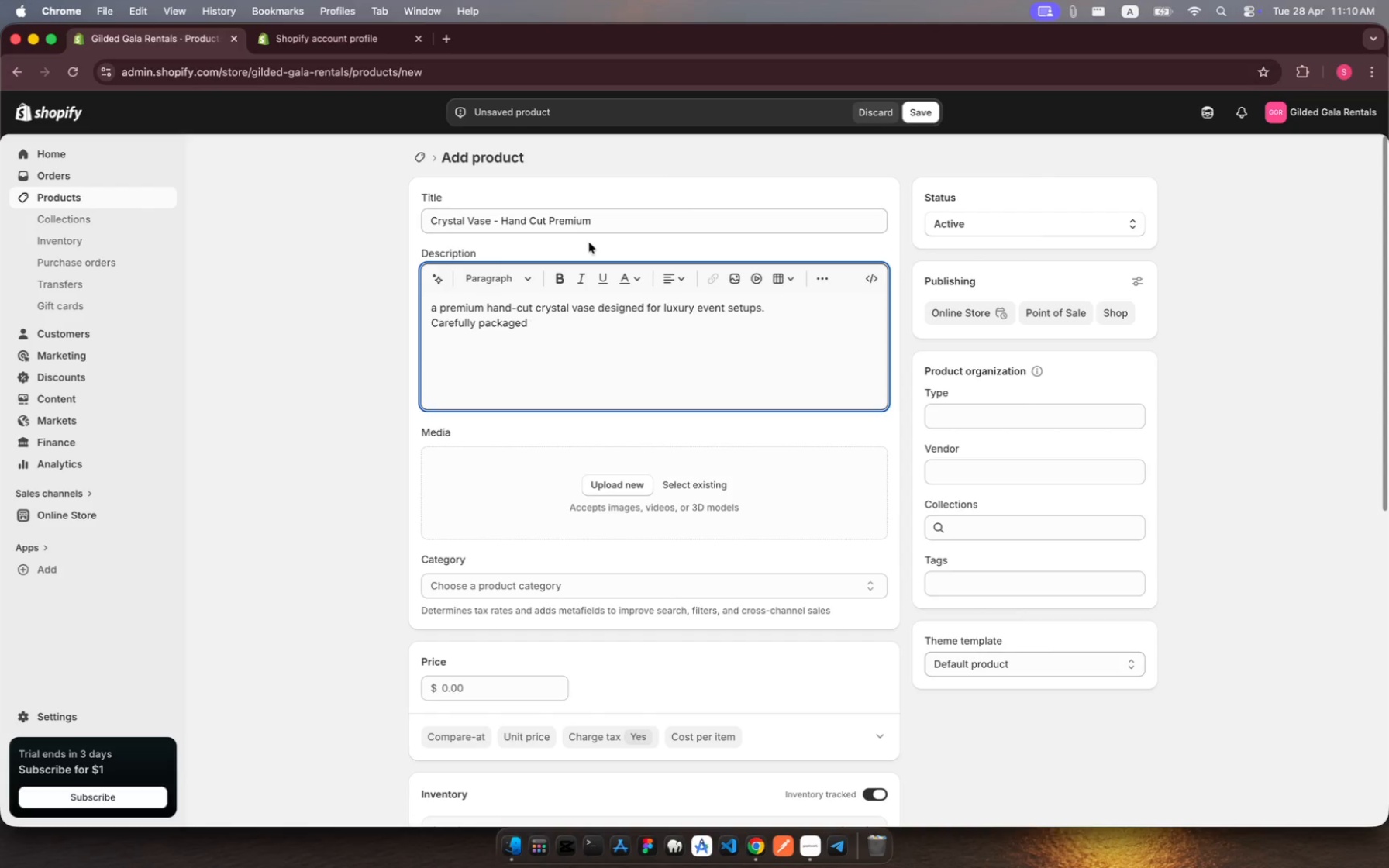 
type(to ensue safe )
 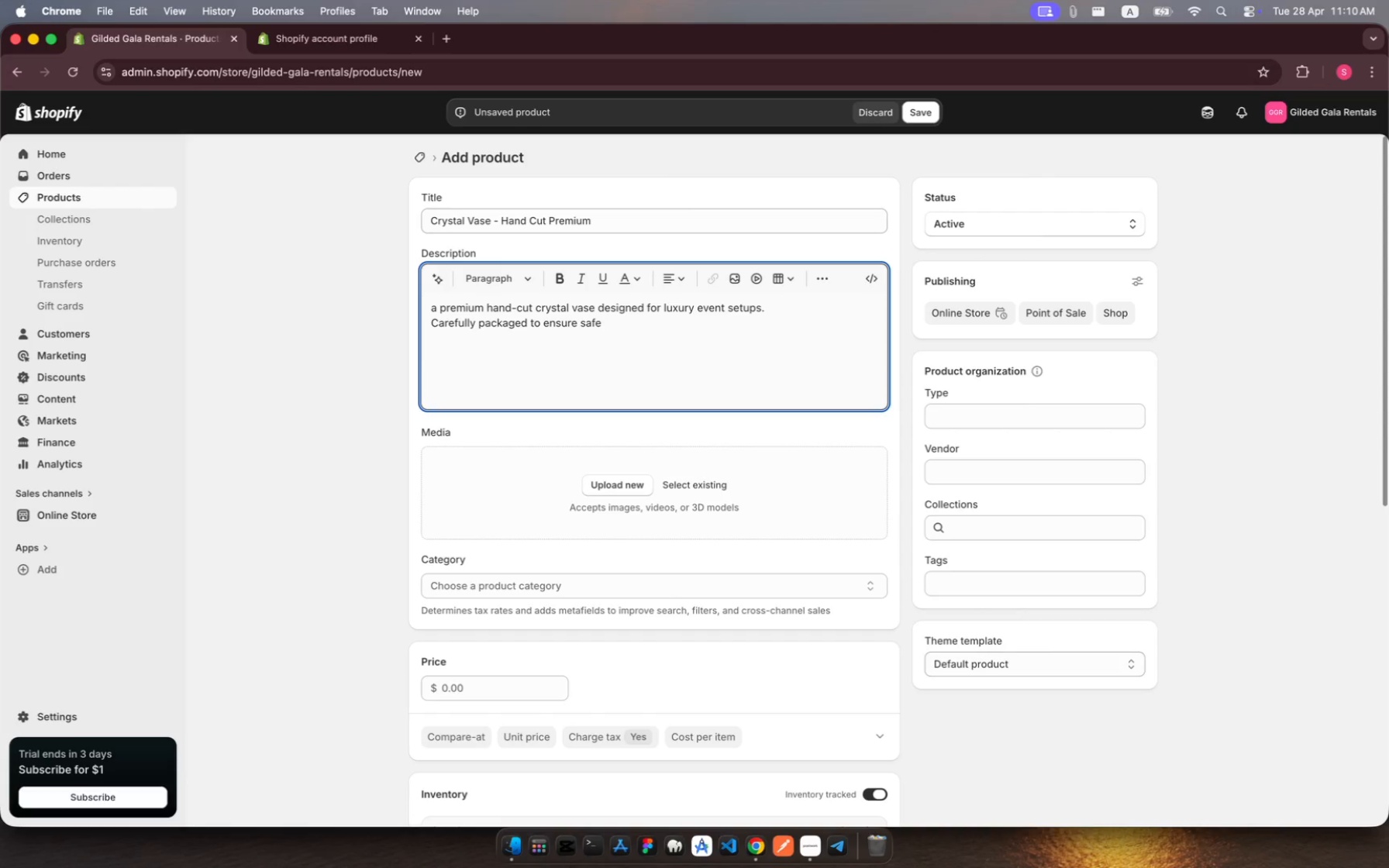 
hold_key(key=R, duration=0.32)
 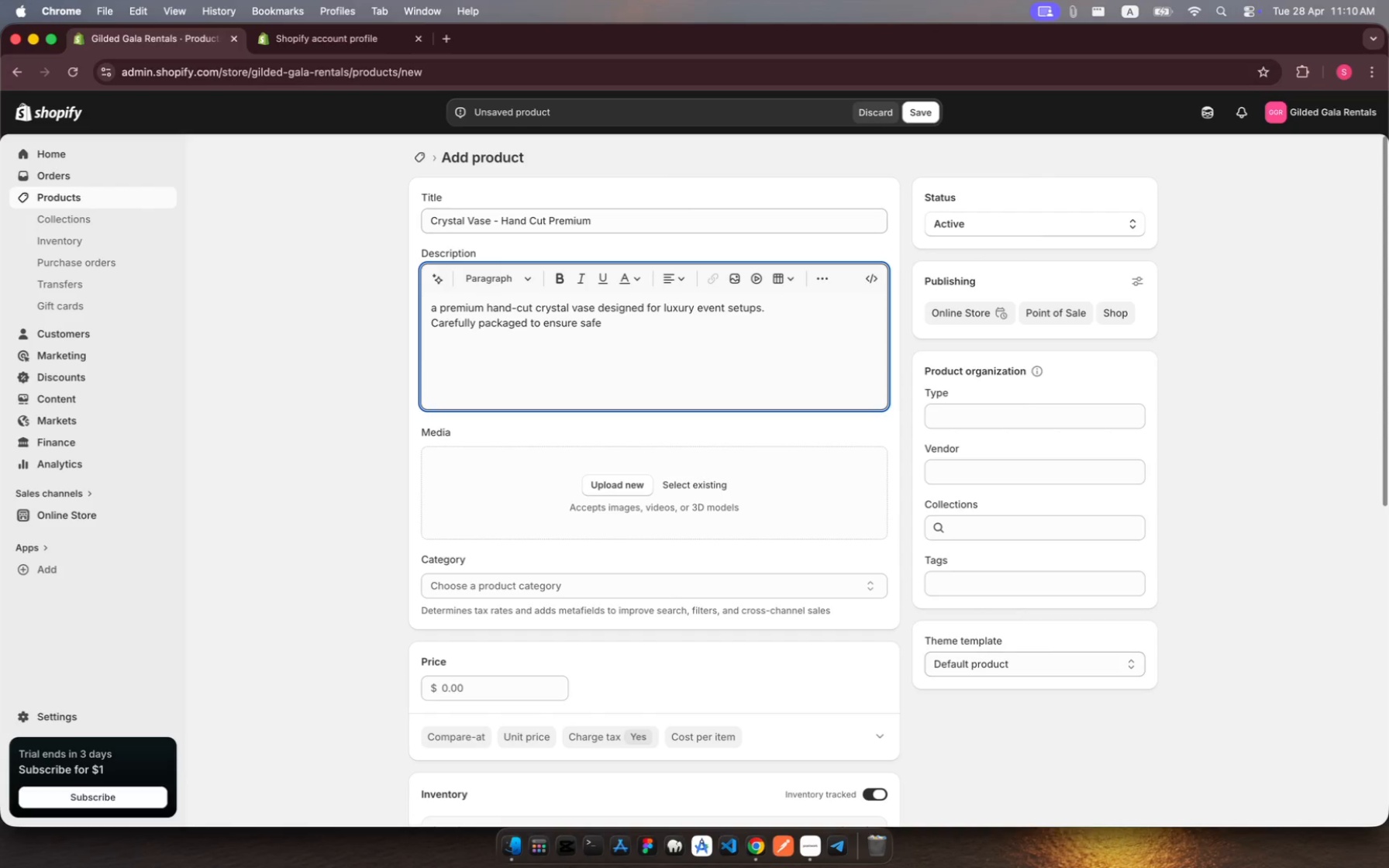 
wait(6.79)
 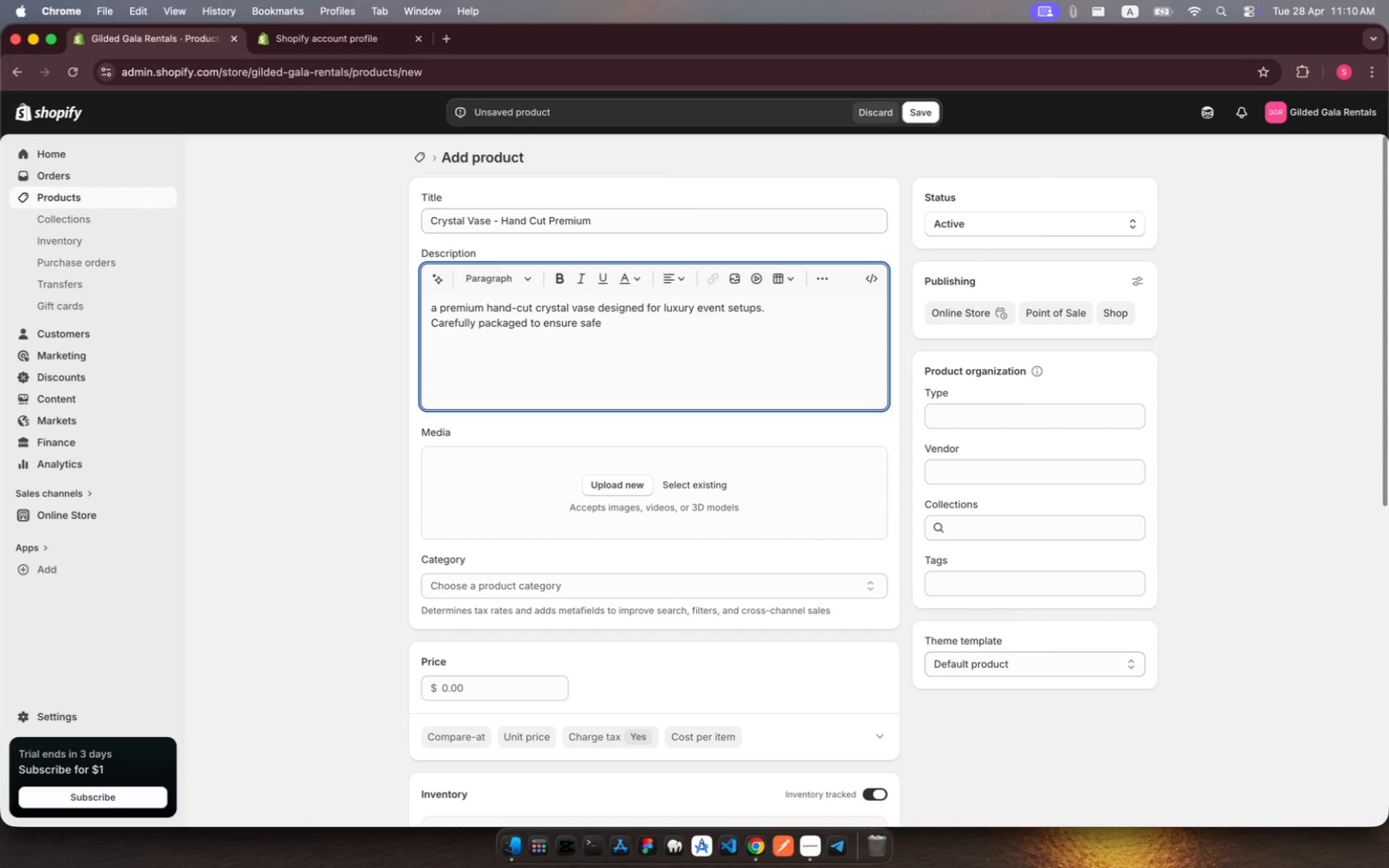 
type(trans)
 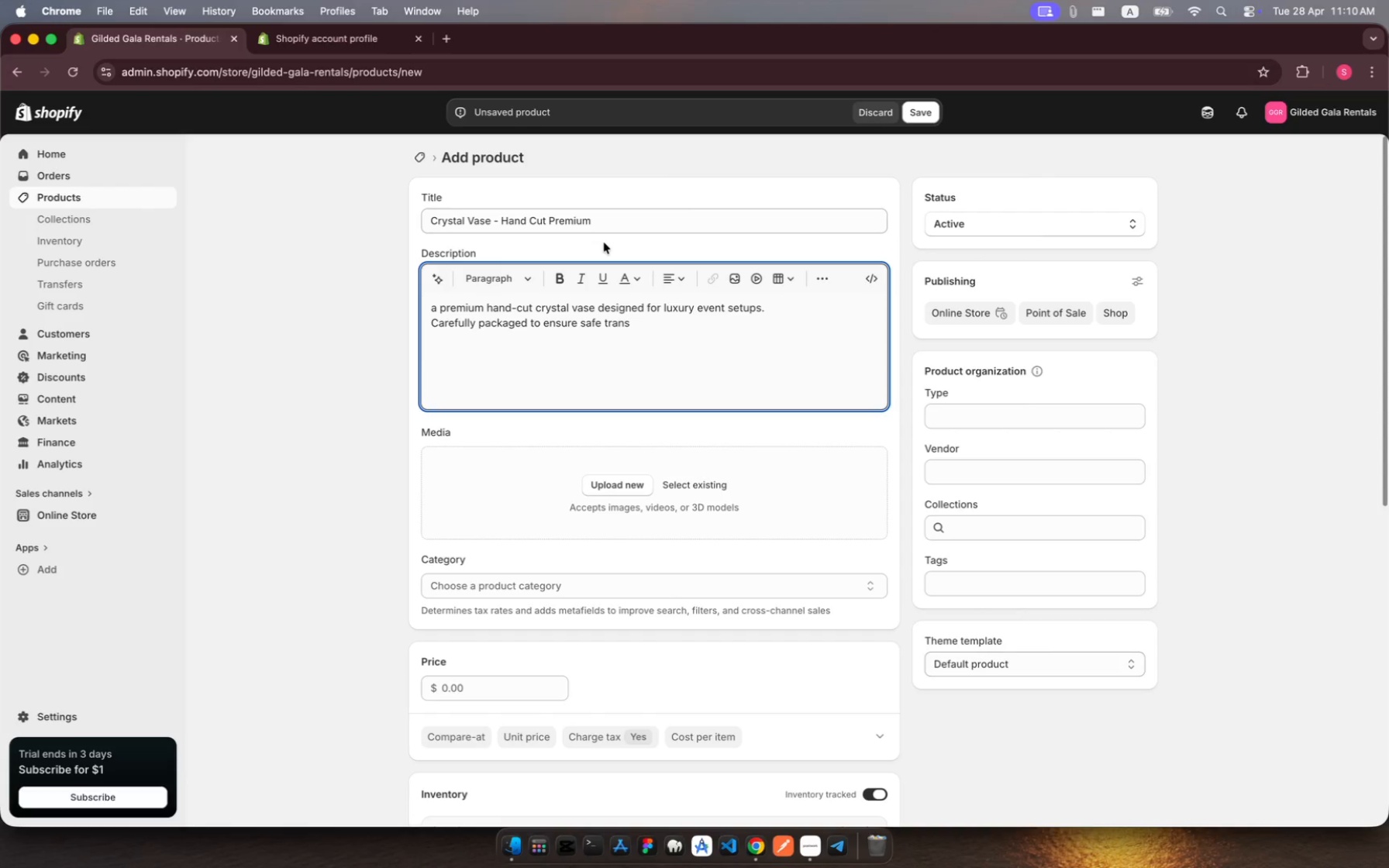 
type(po)
 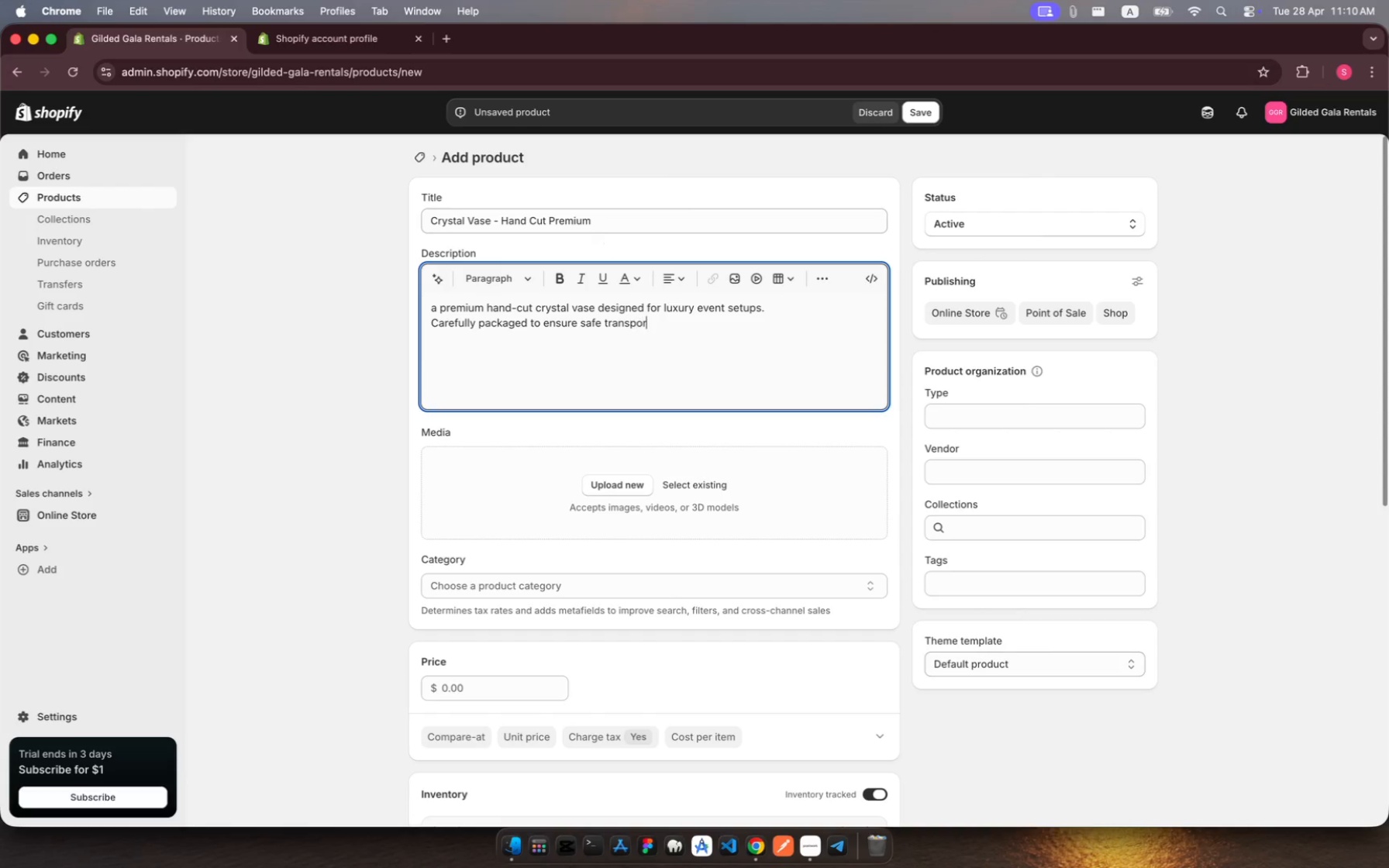 
hold_key(key=R, duration=0.35)
 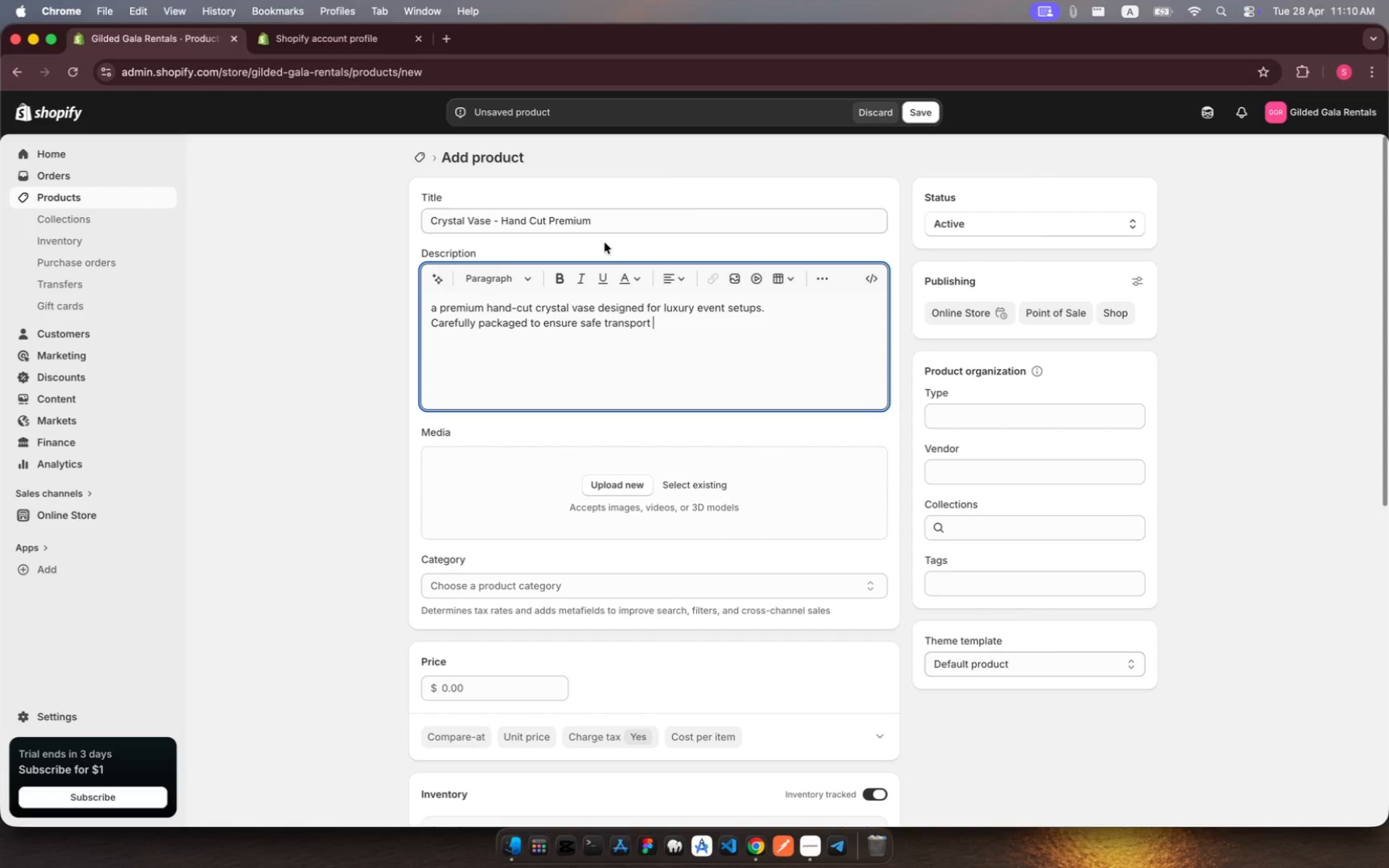 
hold_key(key=T, duration=0.31)
 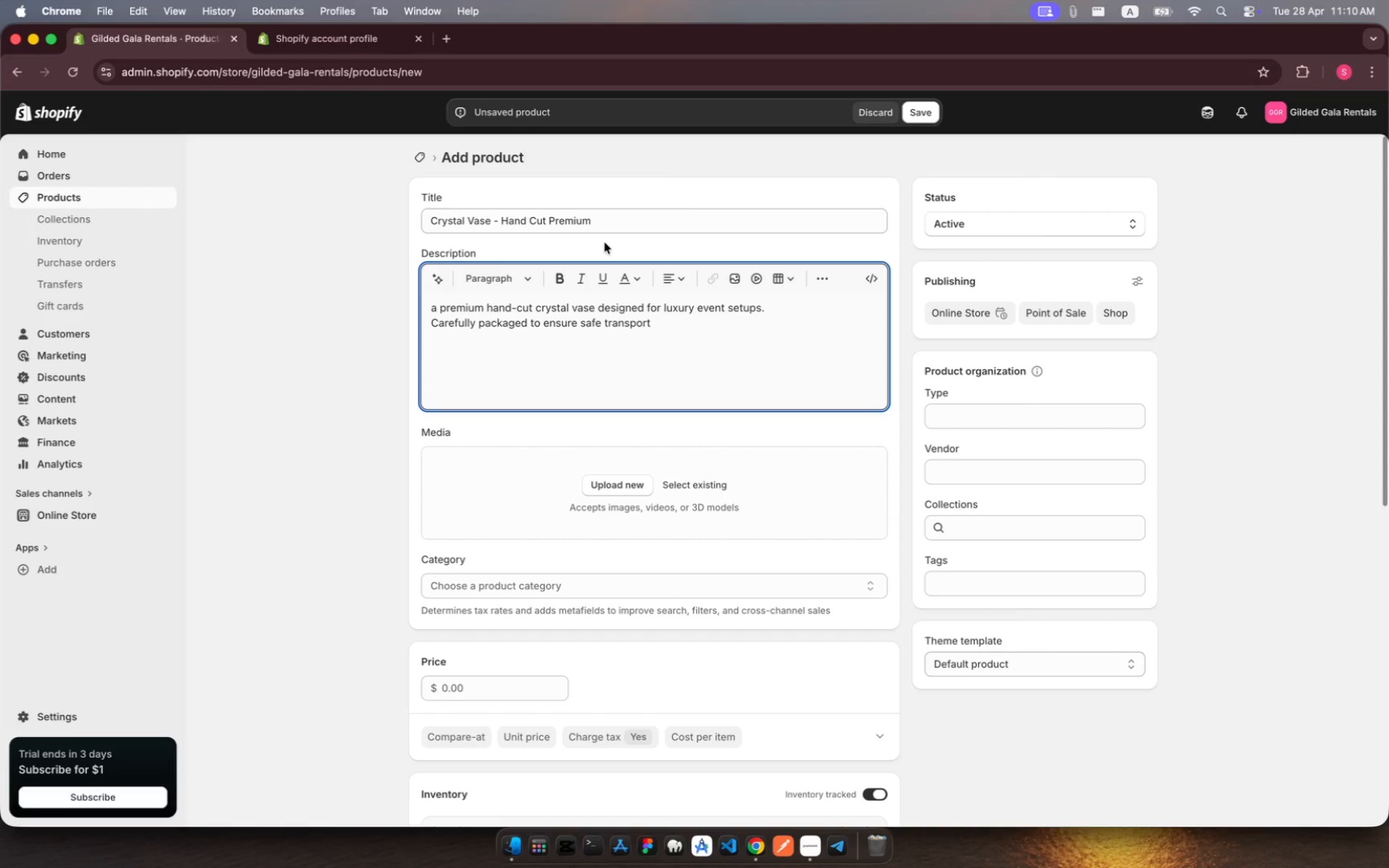 
hold_key(key=Space, duration=0.33)
 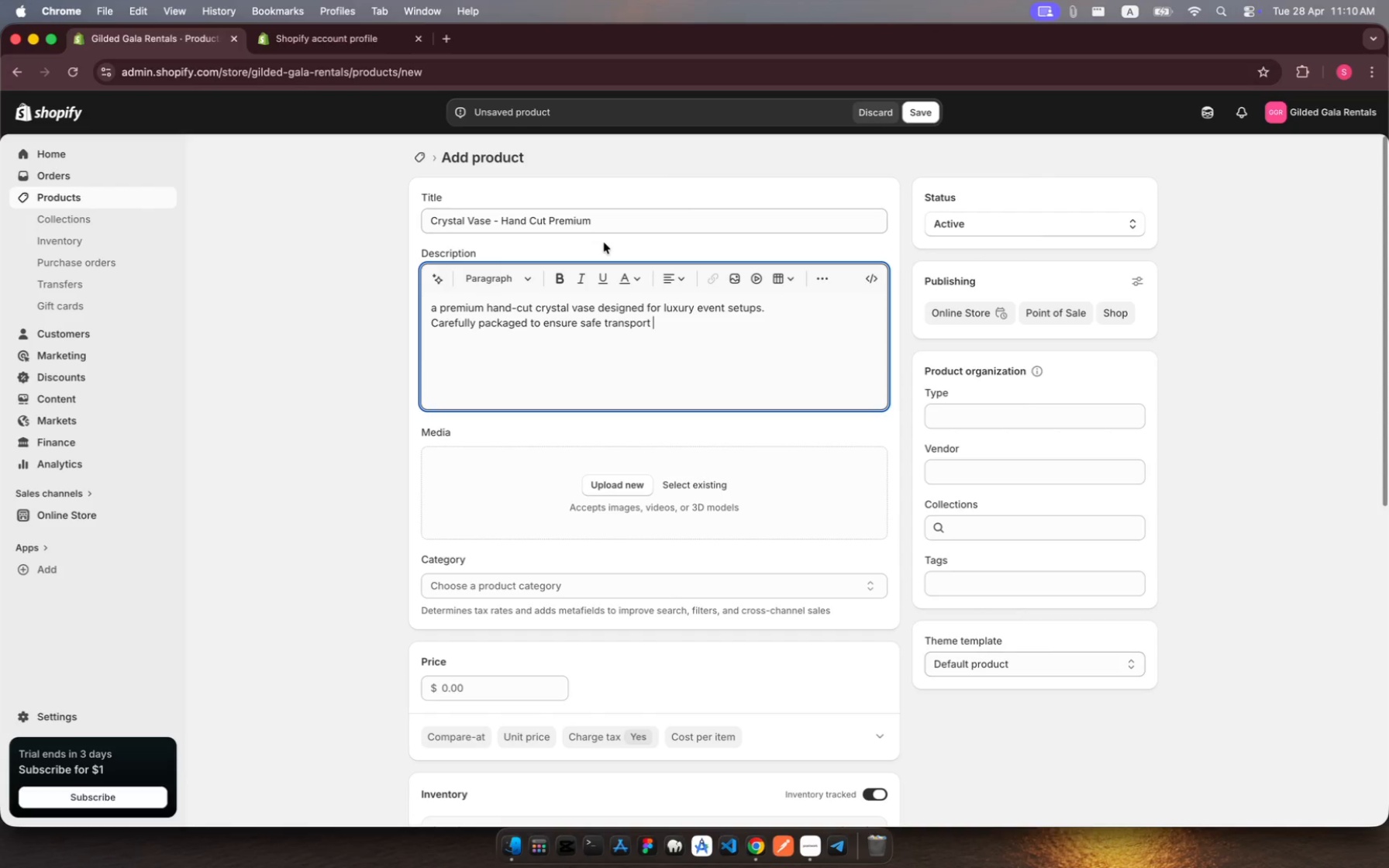 
type(fr fragile decor.)
 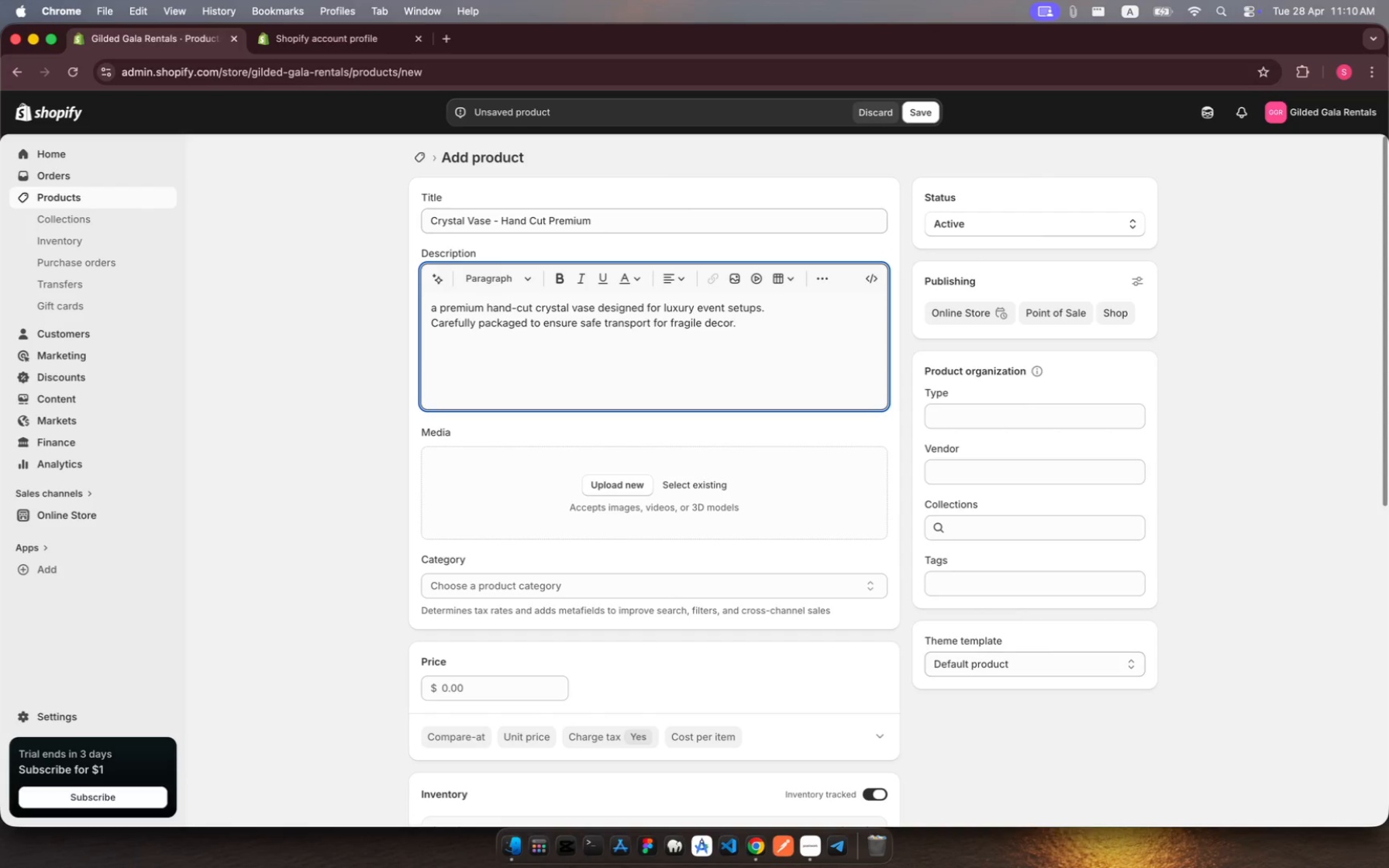 
wait(13.61)
 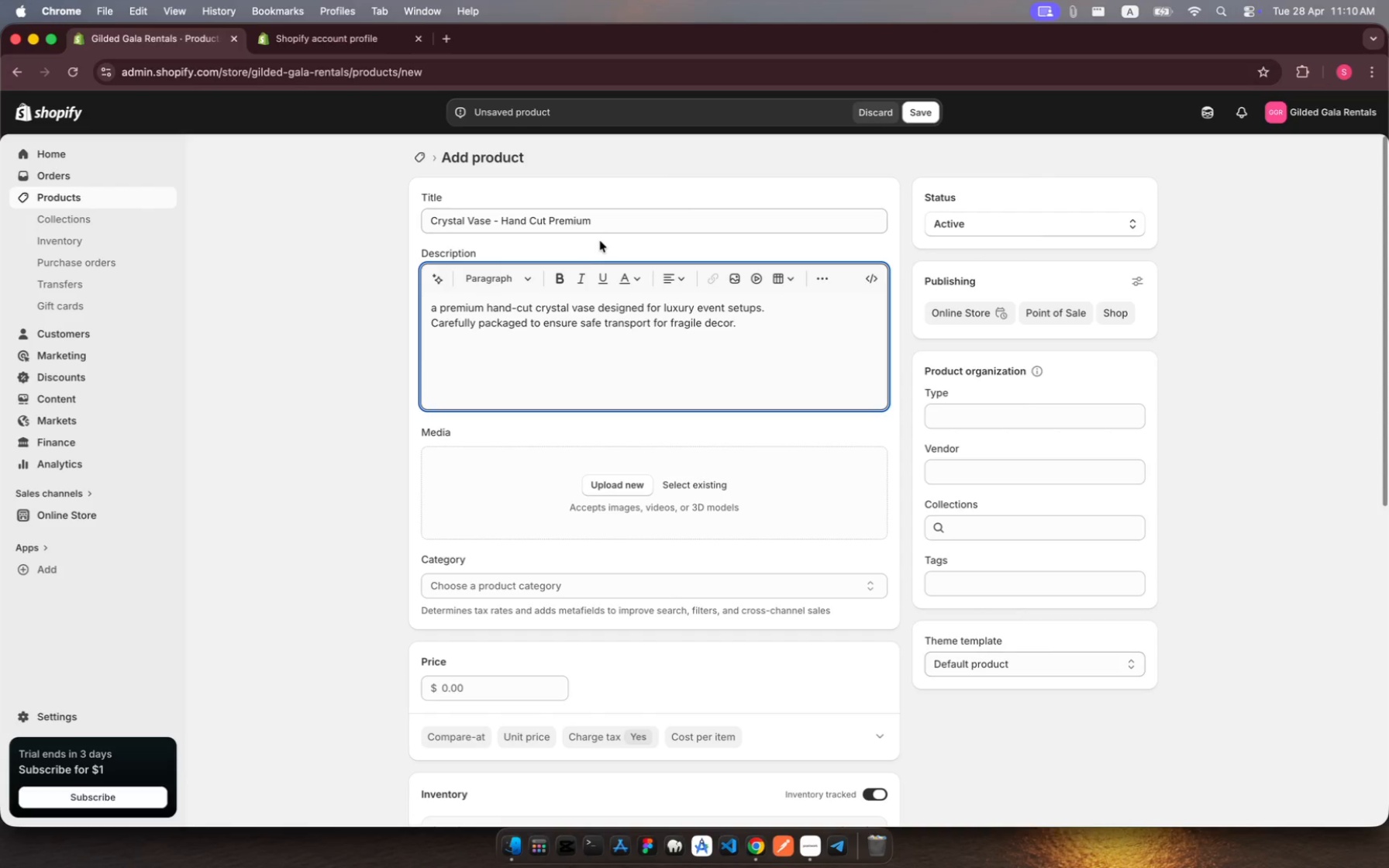 
left_click([446, 34])
 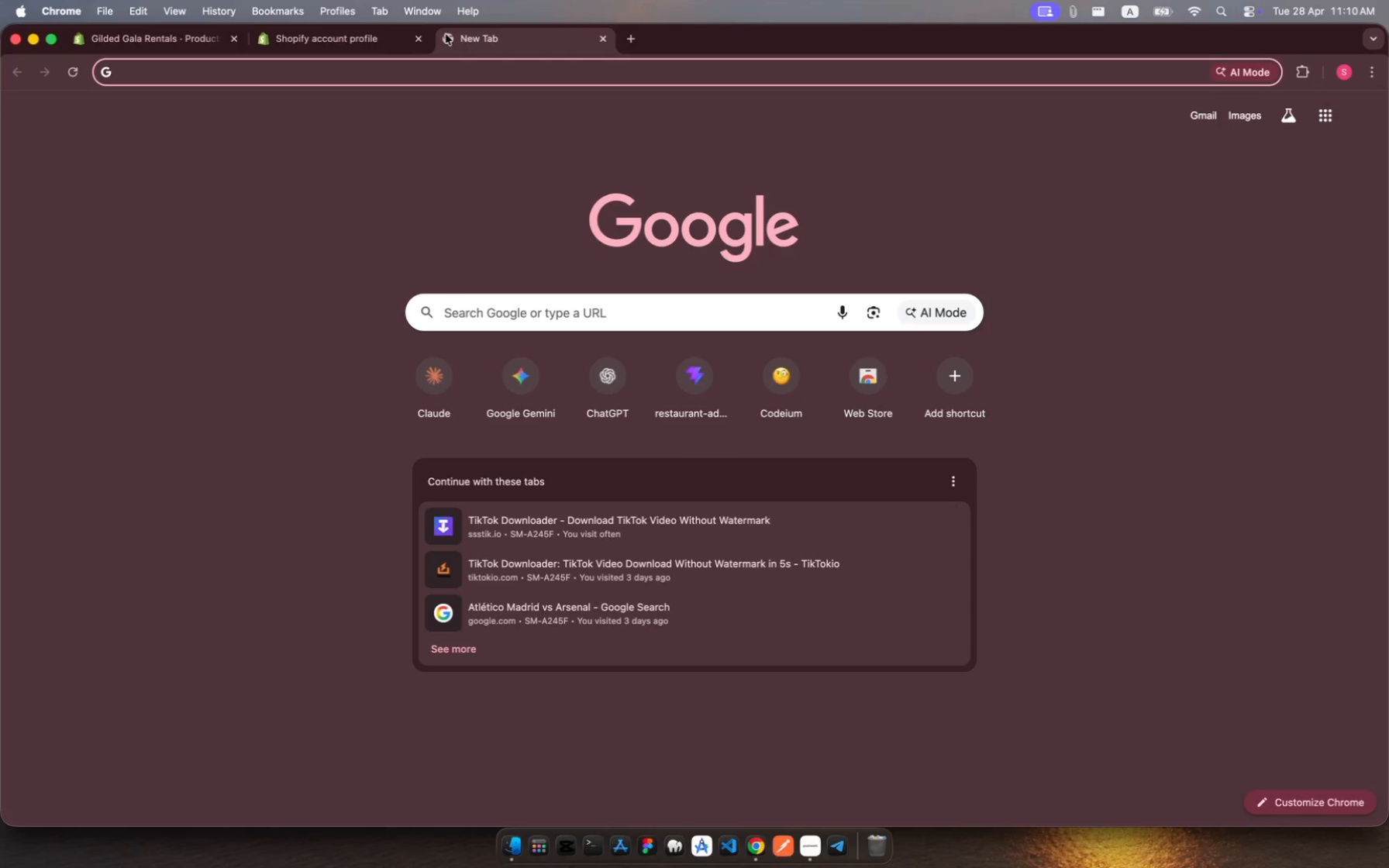 
type(un)
 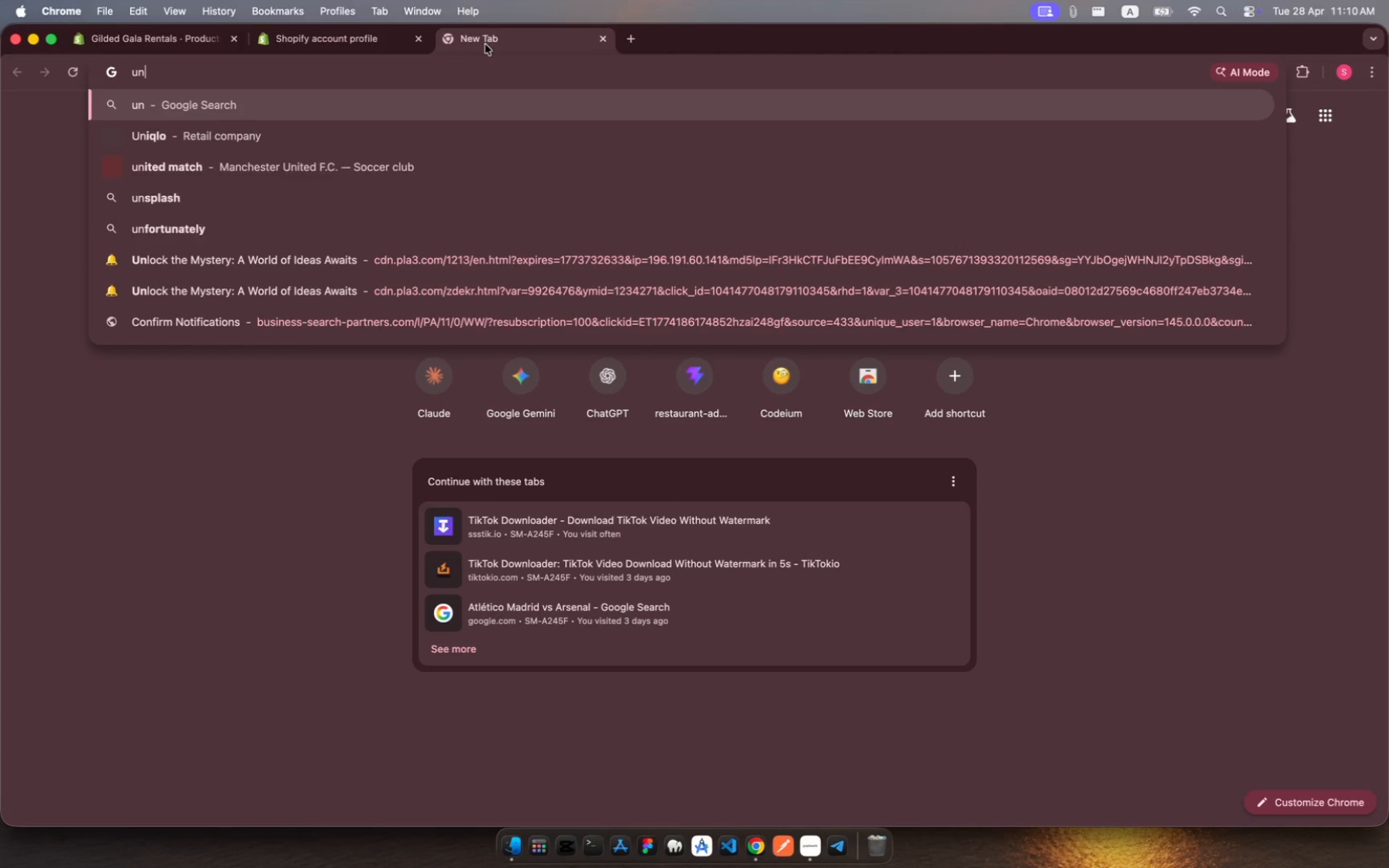 
type(spl)
 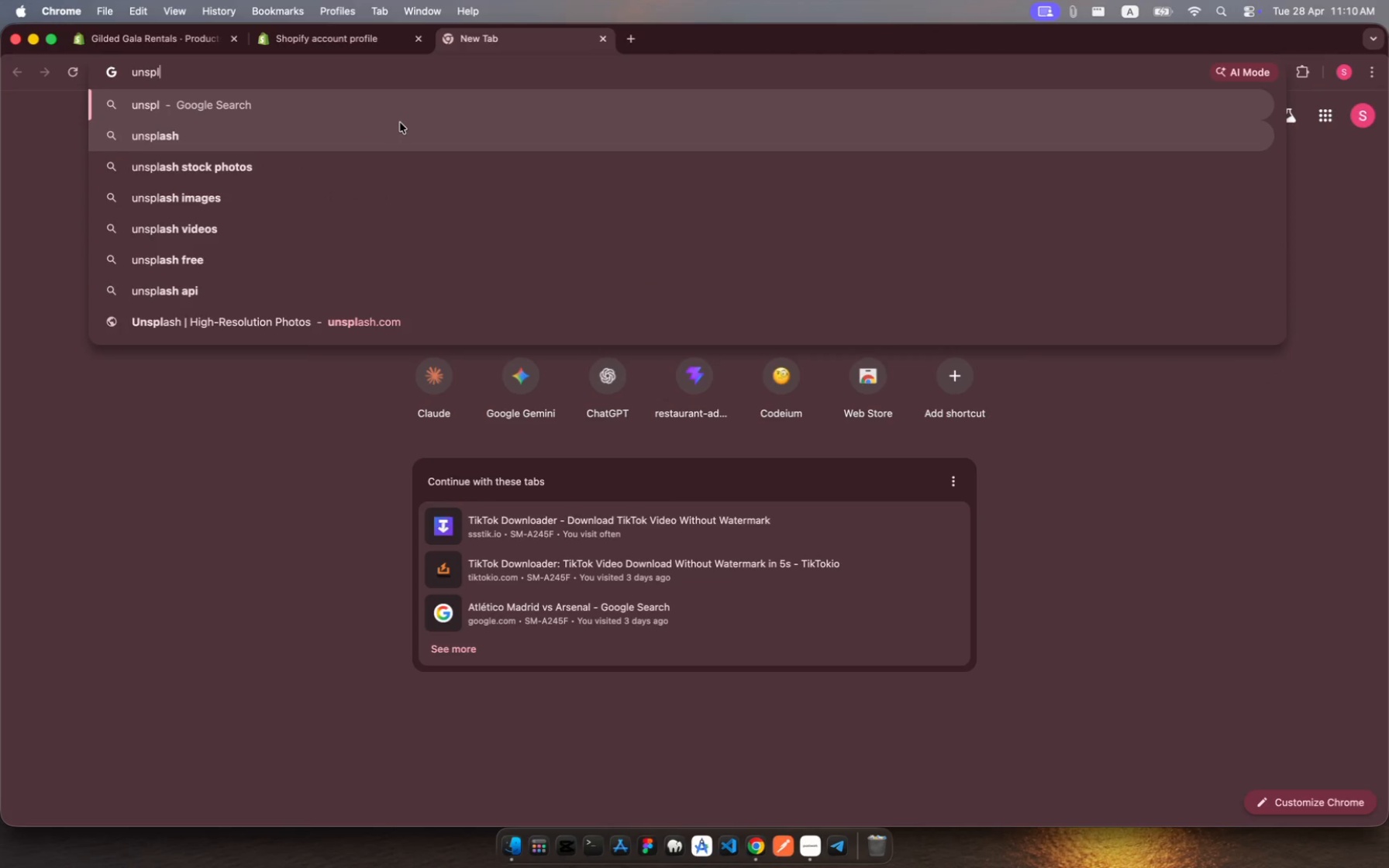 
left_click([398, 129])
 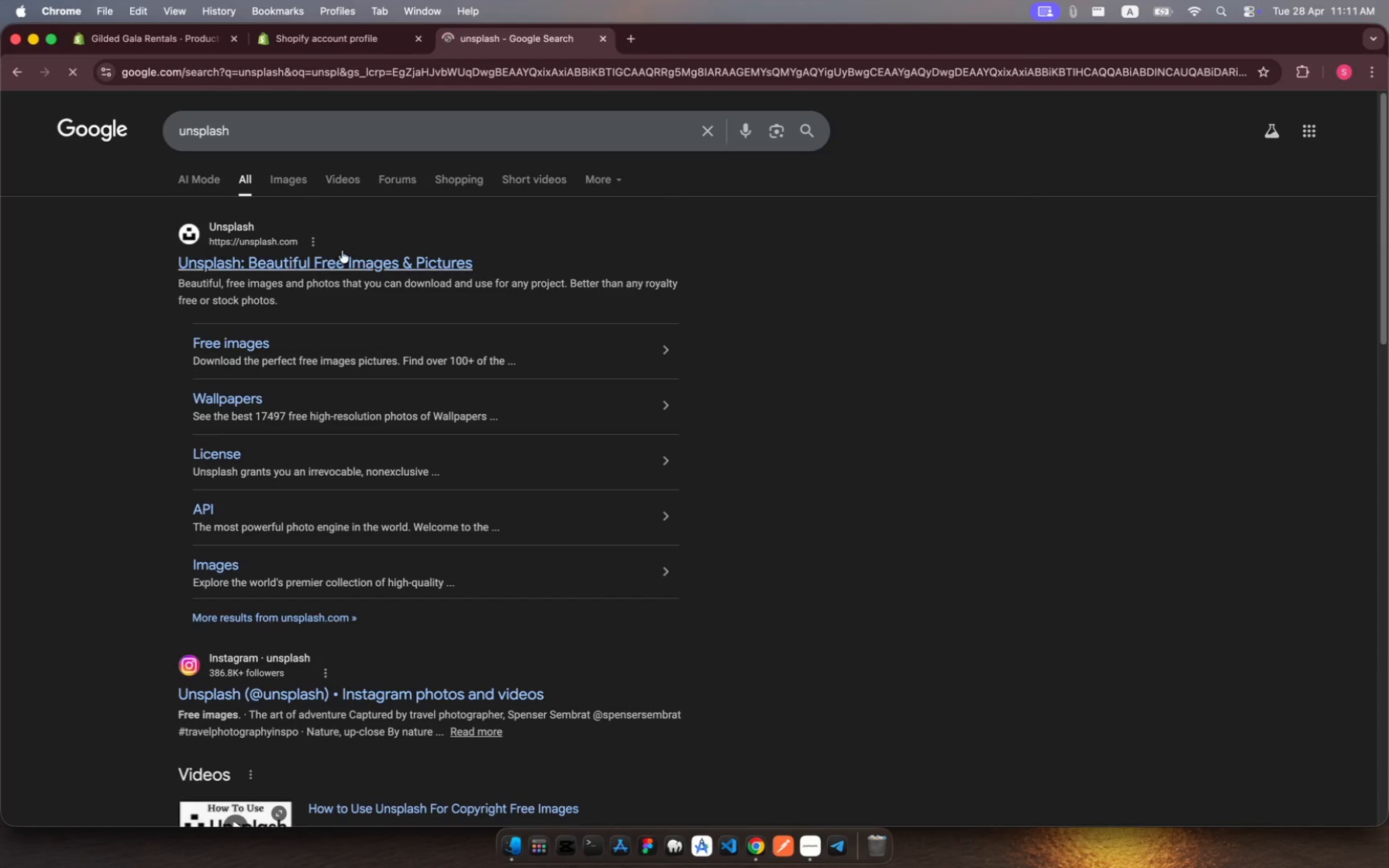 
left_click([349, 259])
 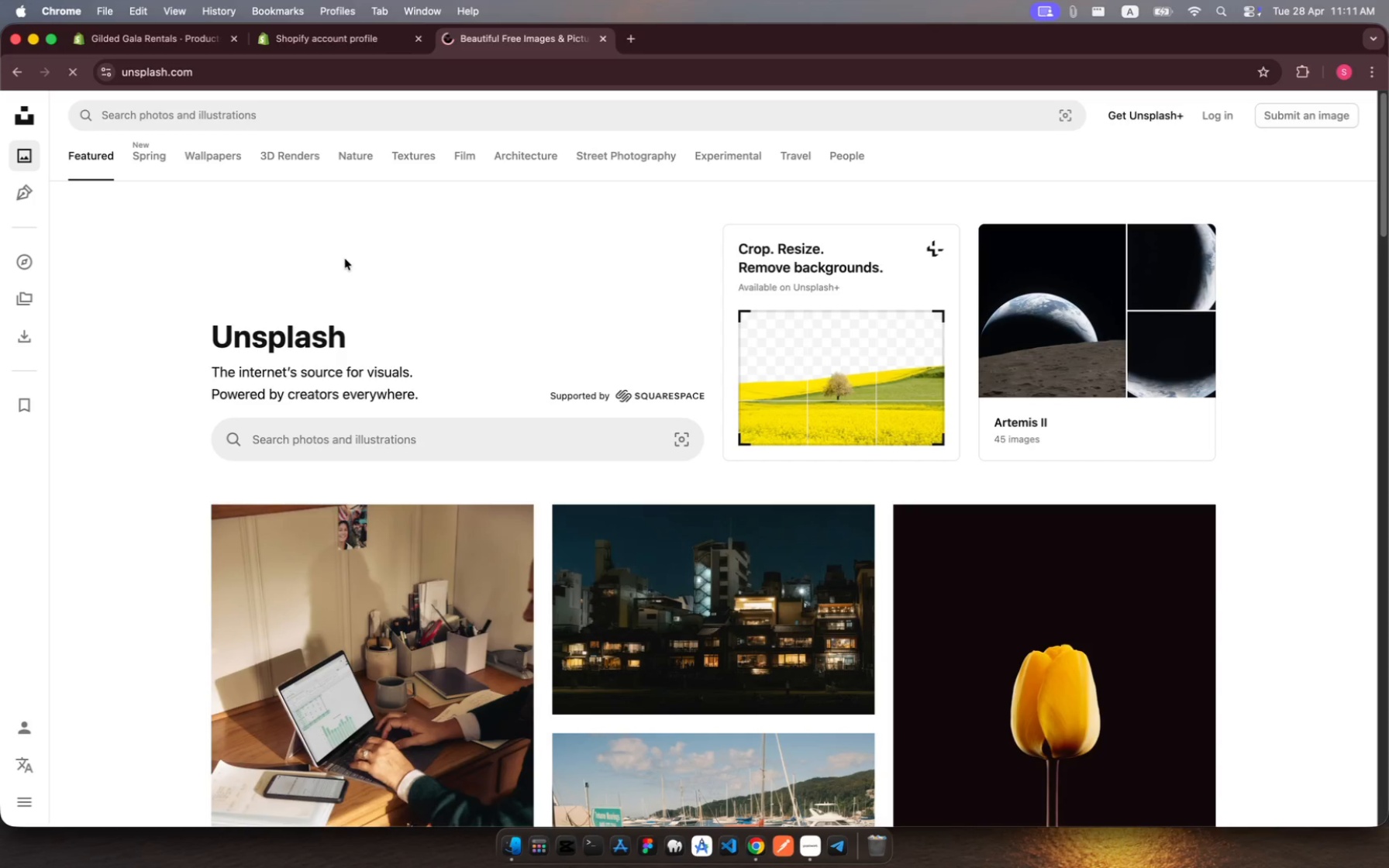 
wait(15.0)
 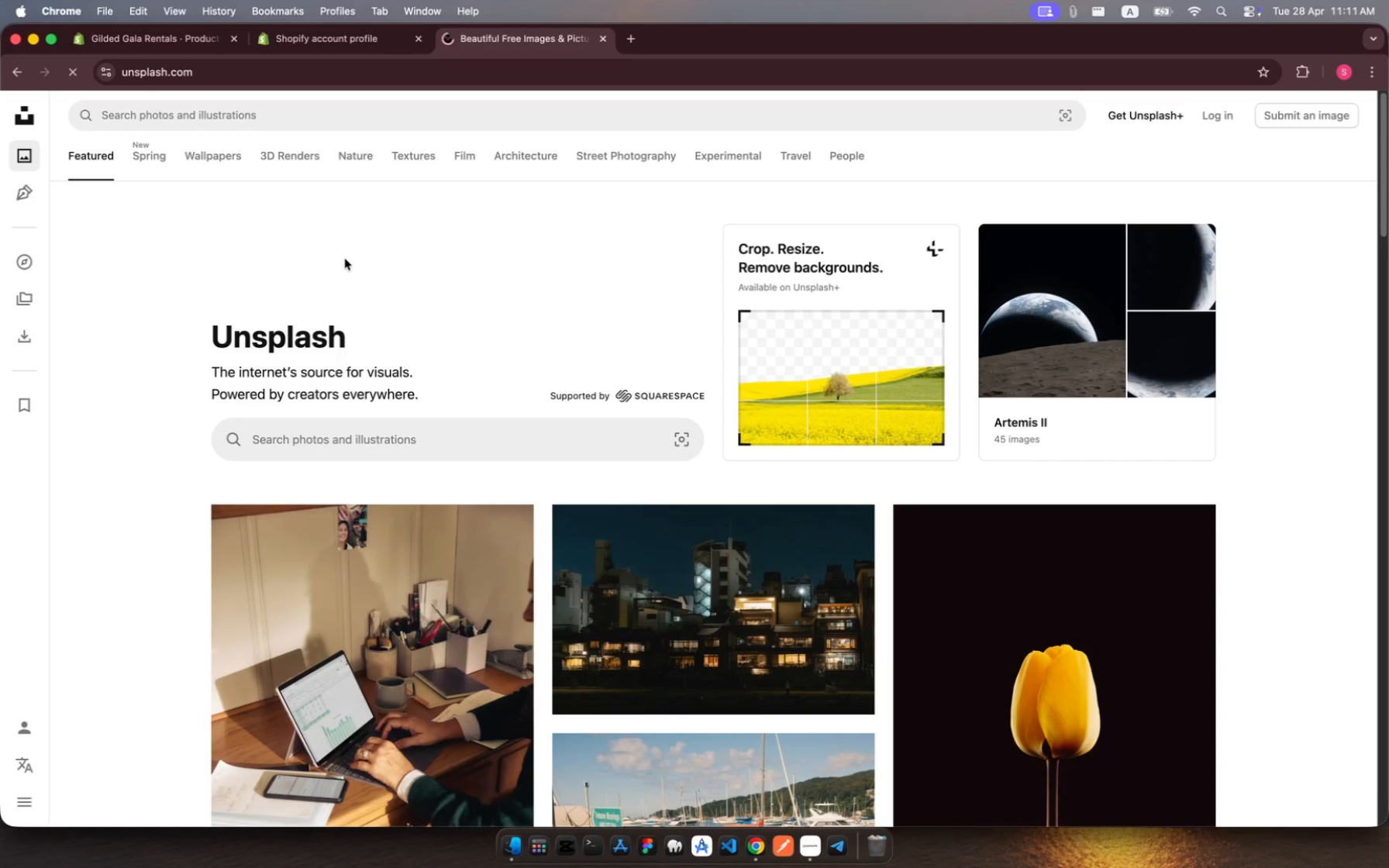 
left_click([407, 430])
 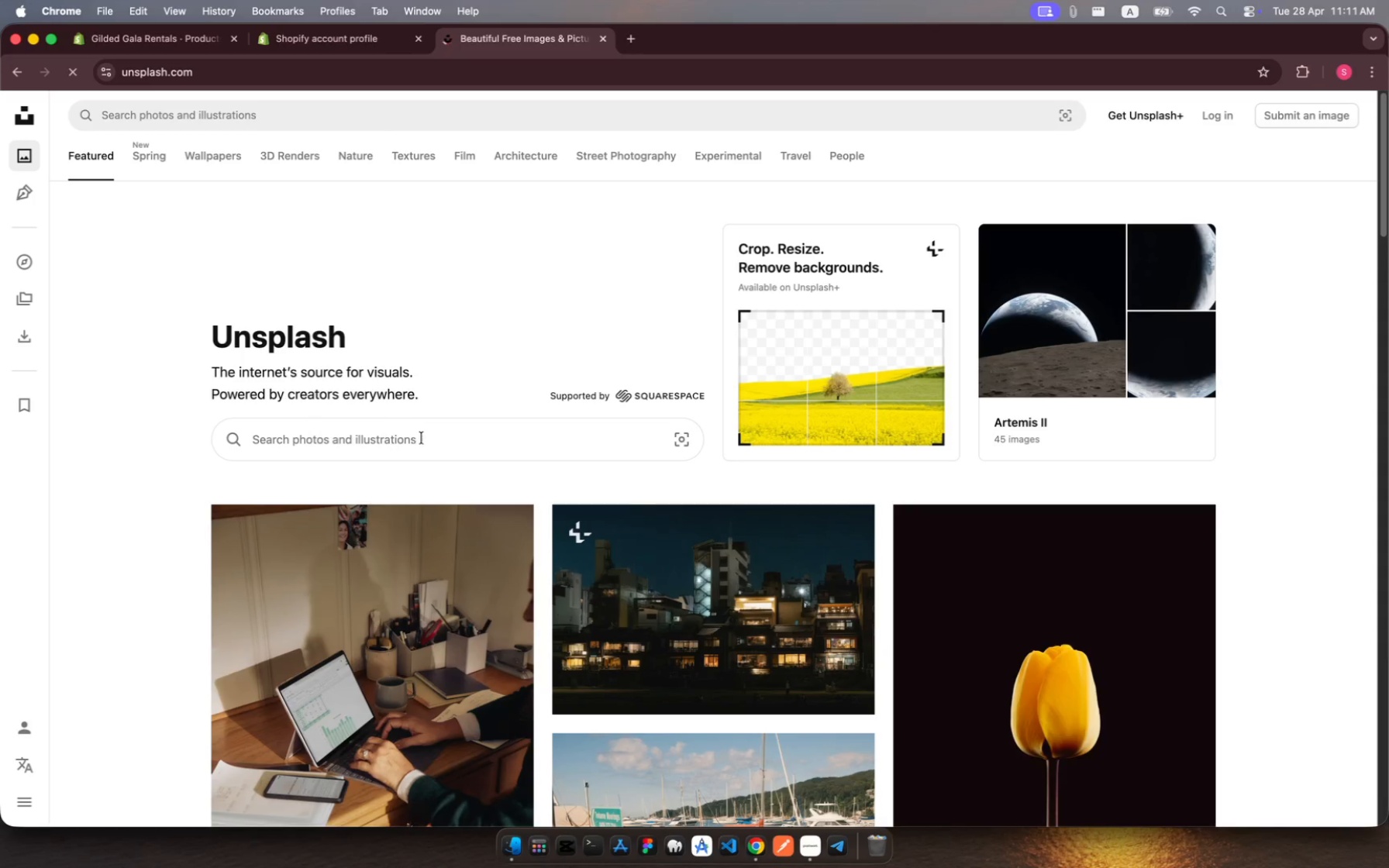 
wait(6.96)
 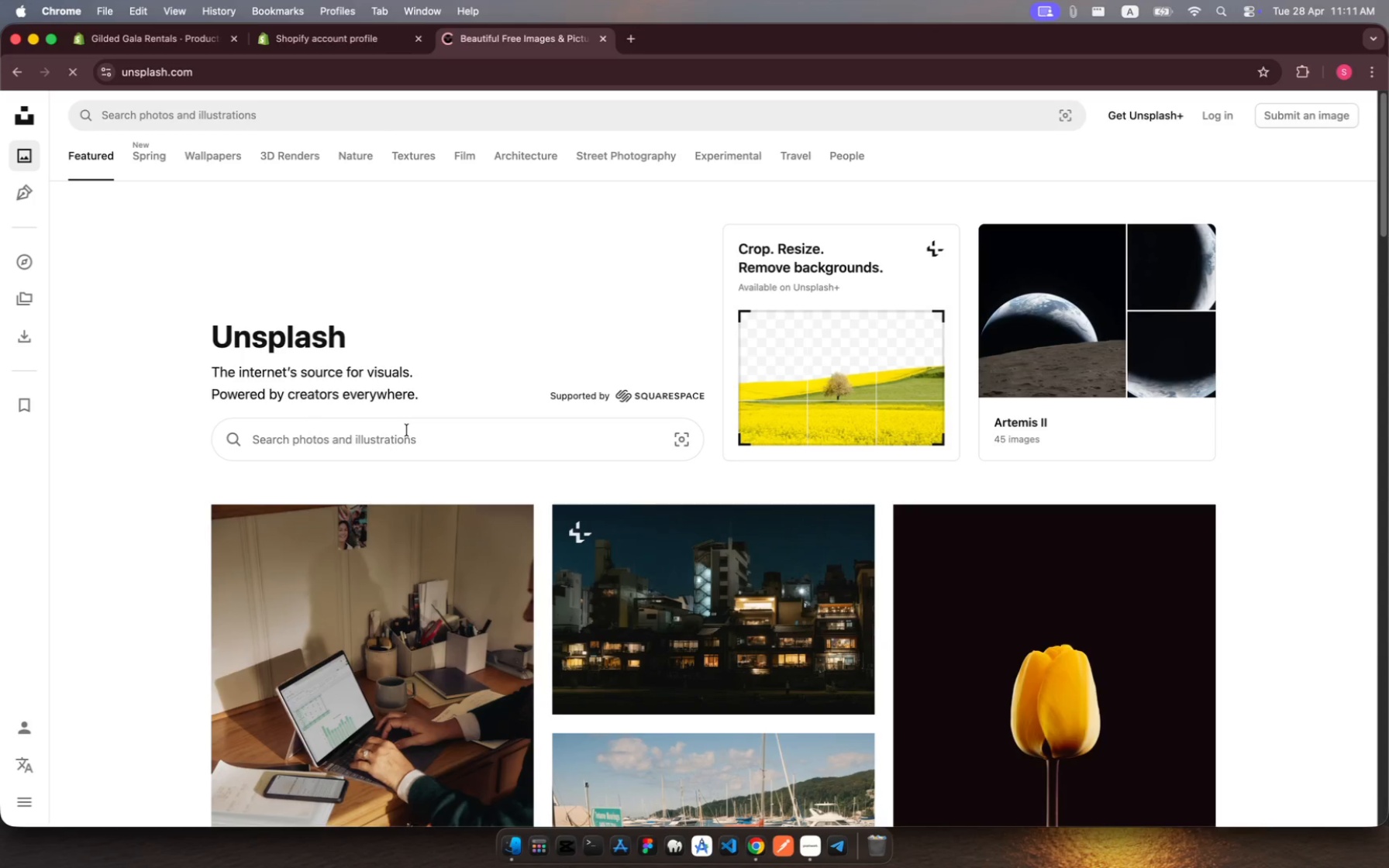 
type(Cryst )
 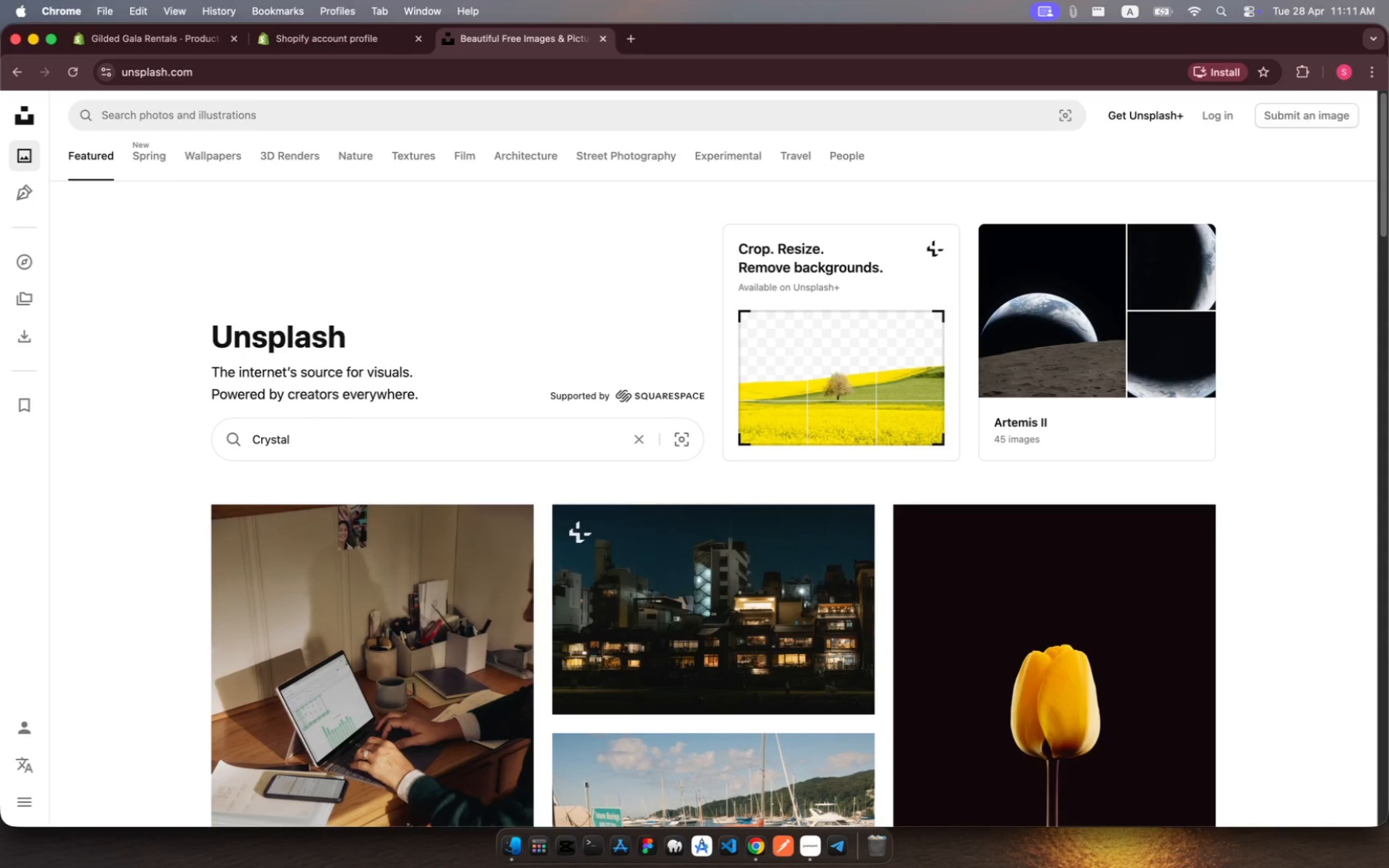 
hold_key(key=A, duration=0.32)
 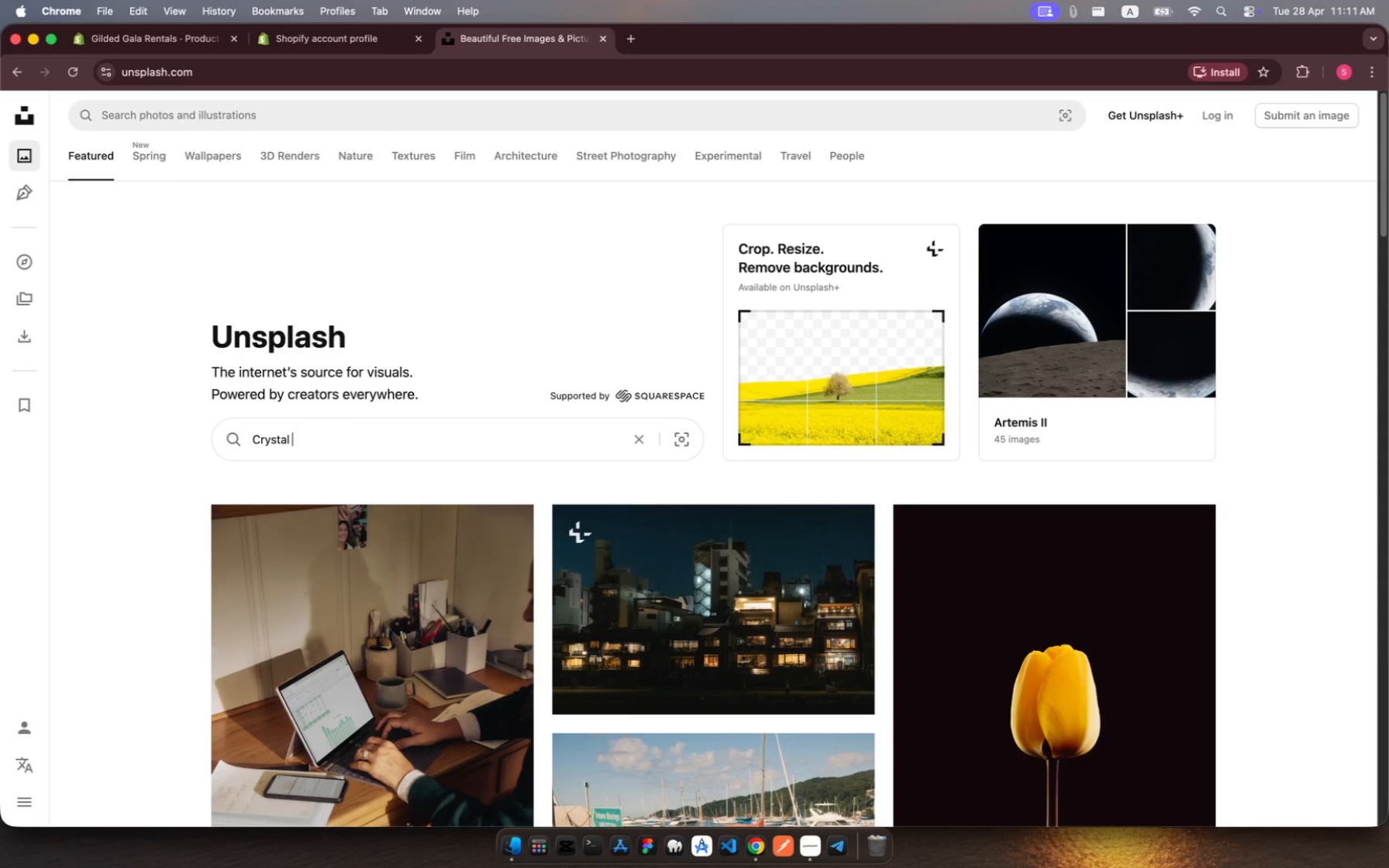 
hold_key(key=L, duration=0.33)
 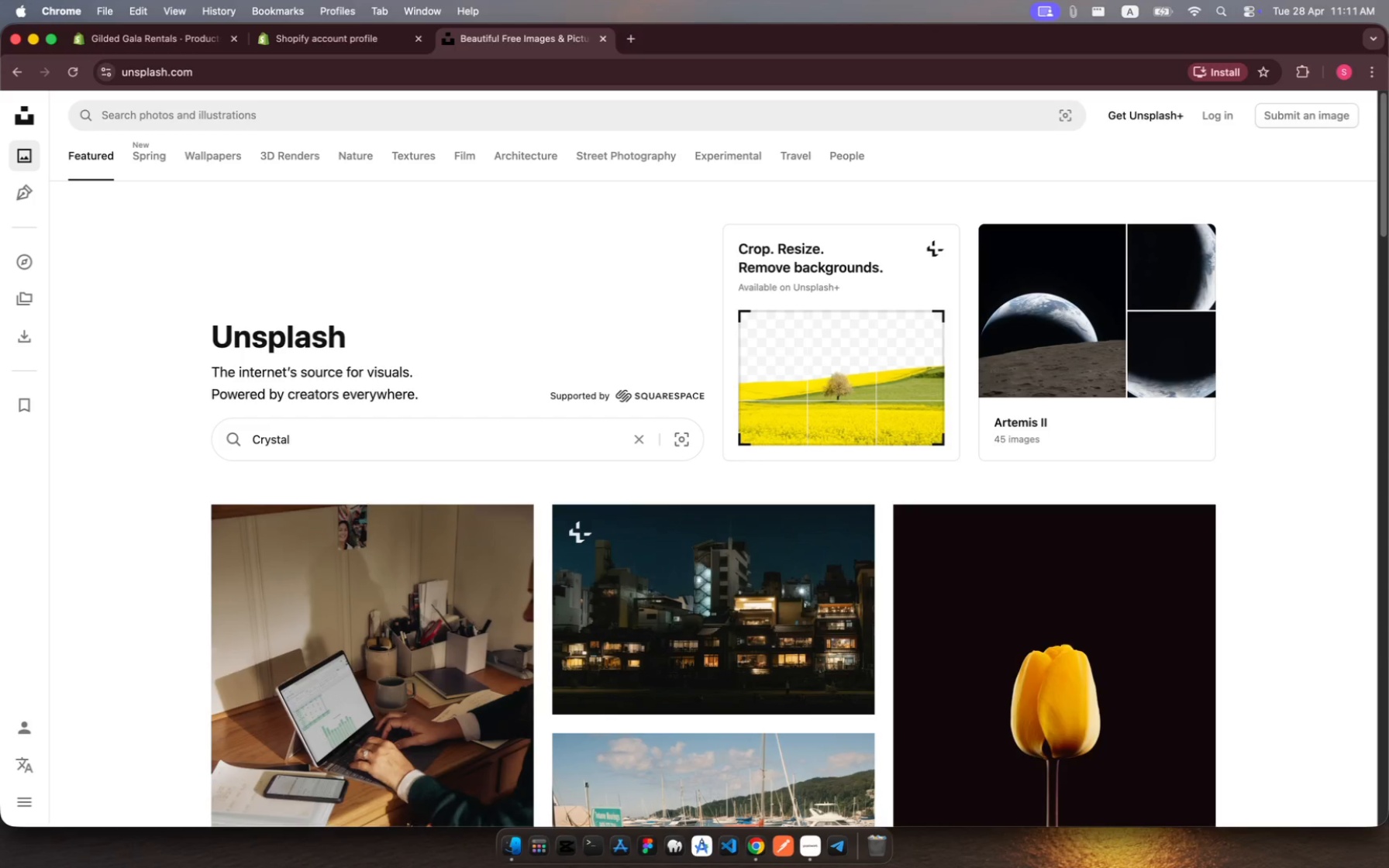 
type(Vase)
 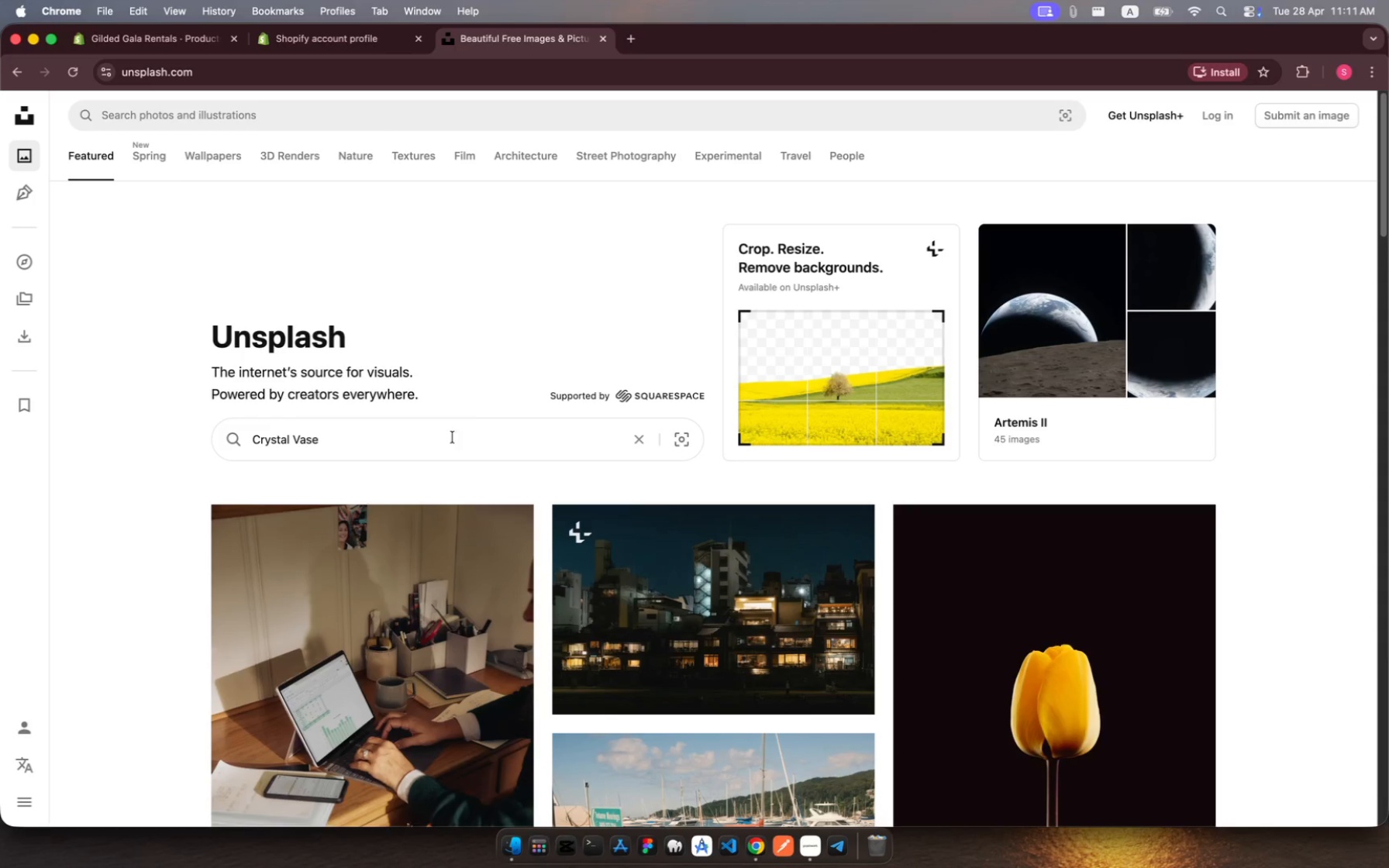 
key(Enter)
 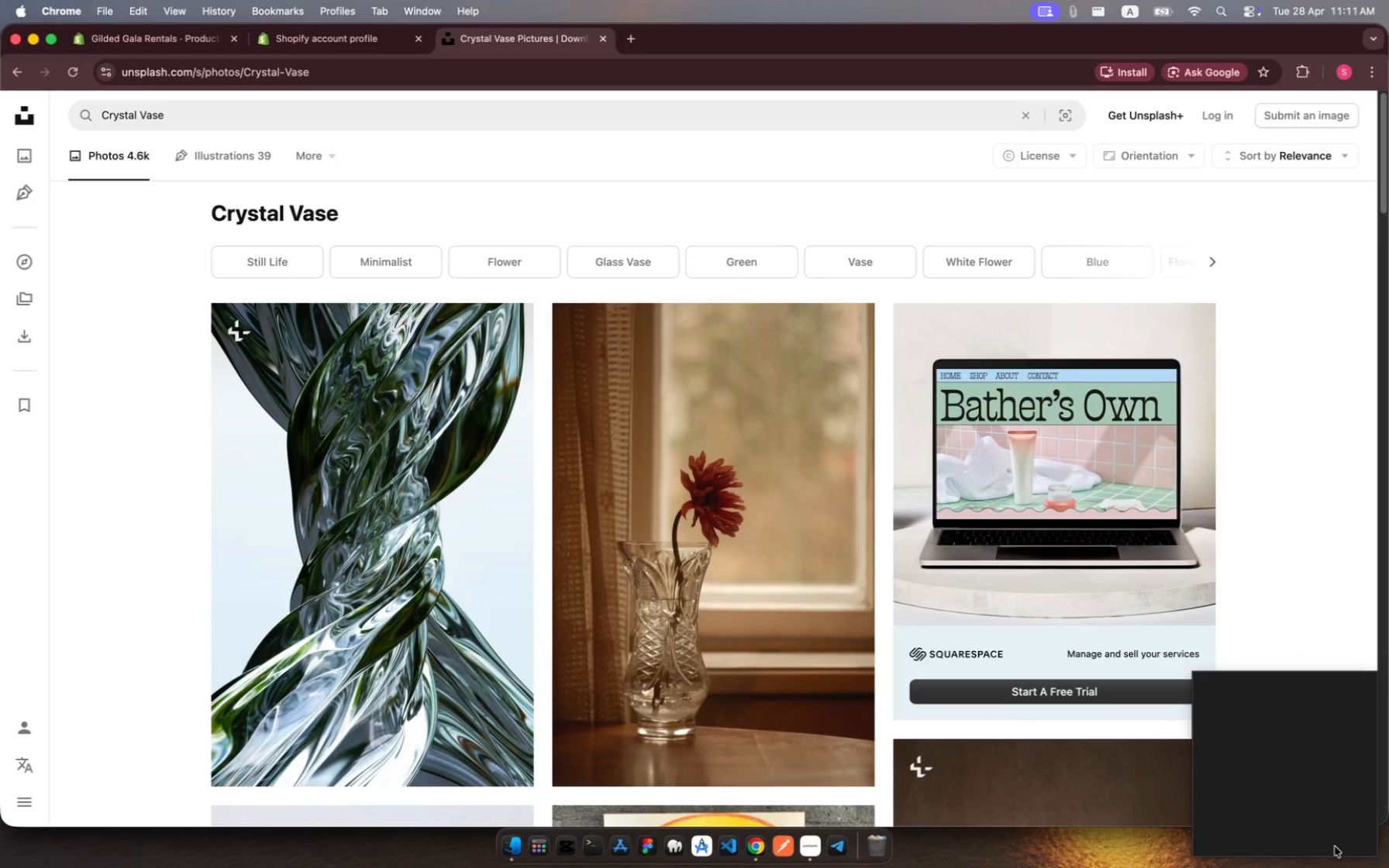 
wait(14.97)
 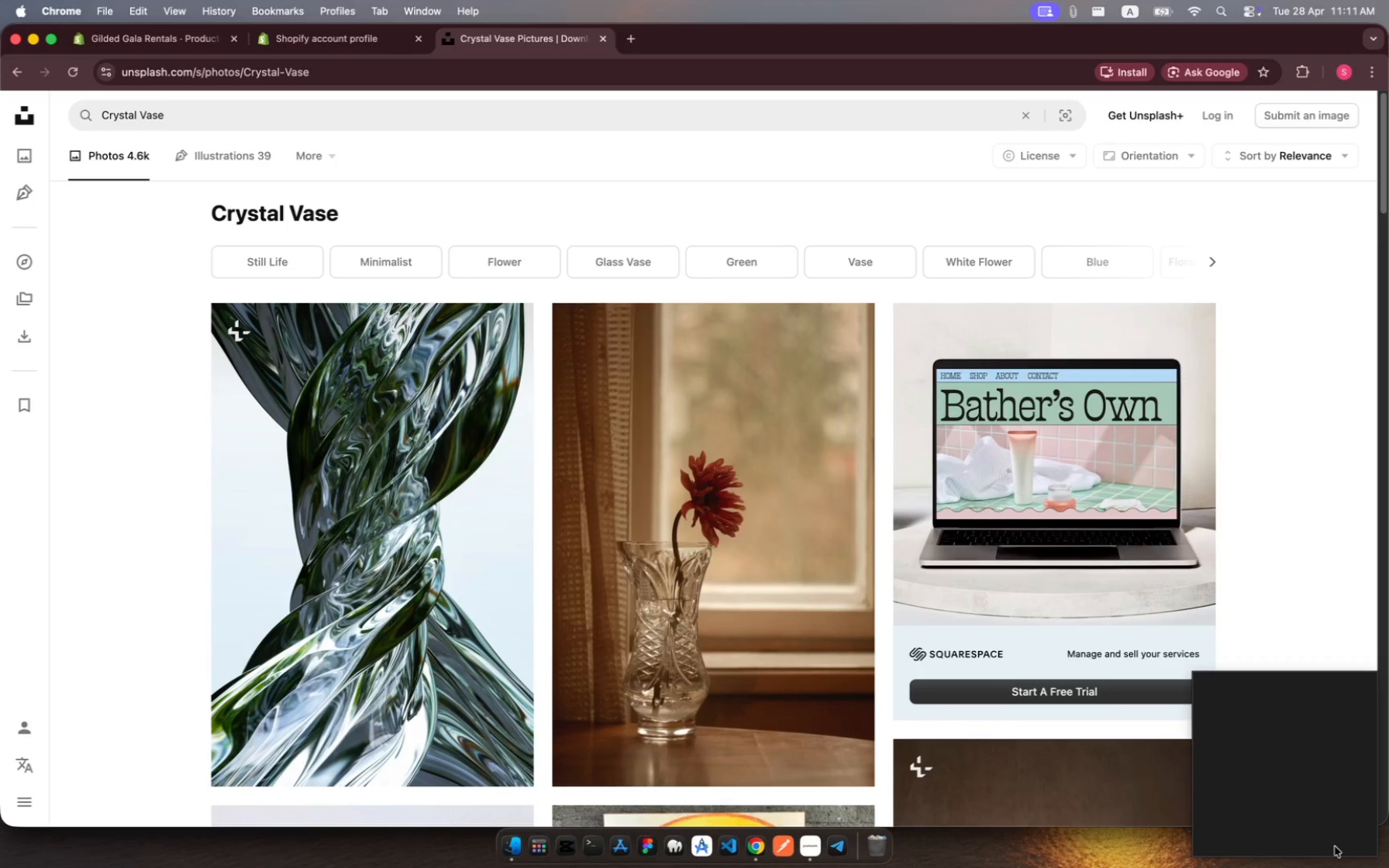 
scroll: coordinate [373, 529], scroll_direction: down, amount: 97.0
 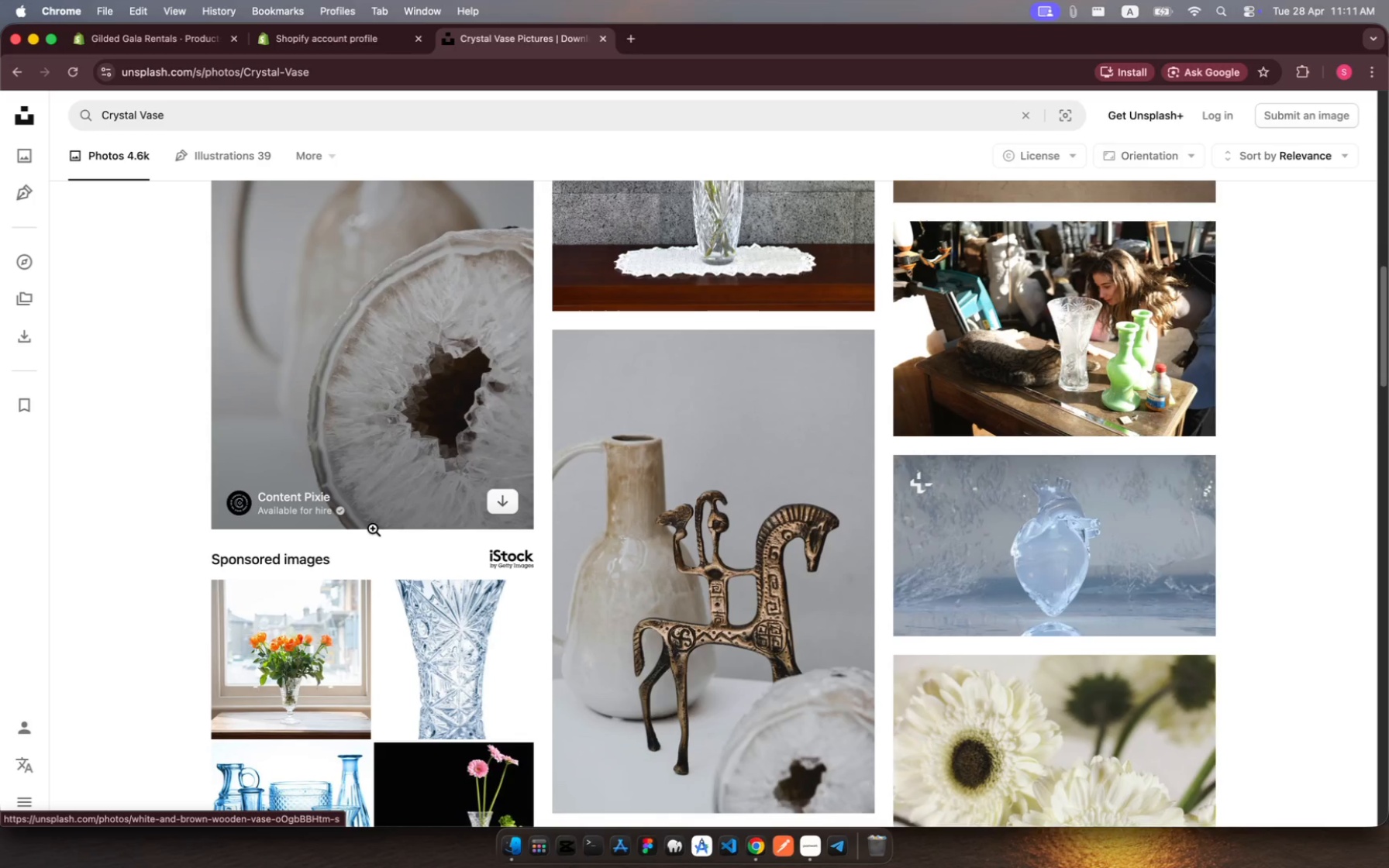 
scroll: coordinate [660, 392], scroll_direction: up, amount: 113.0
 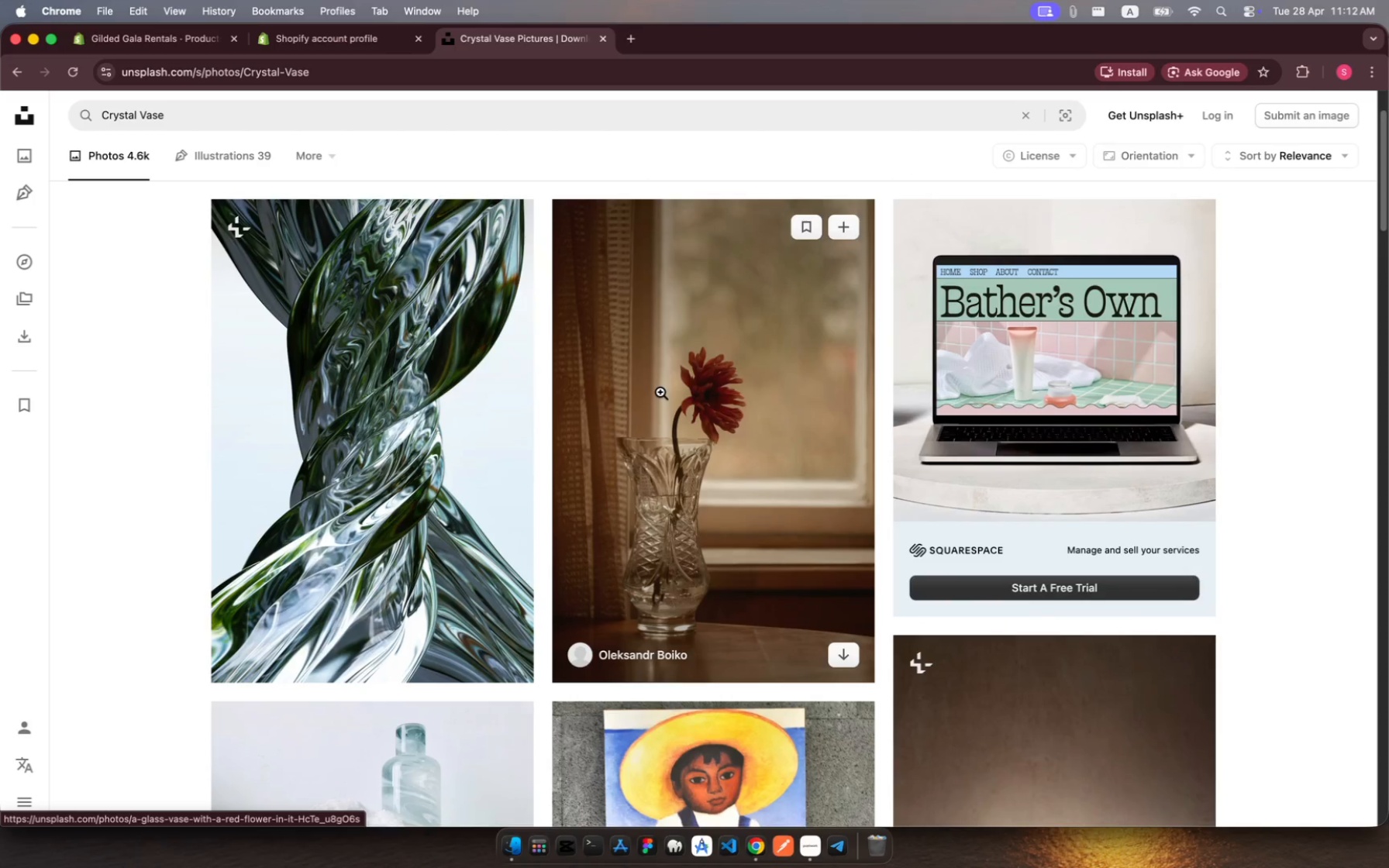 
scroll: coordinate [660, 392], scroll_direction: down, amount: 31.0
 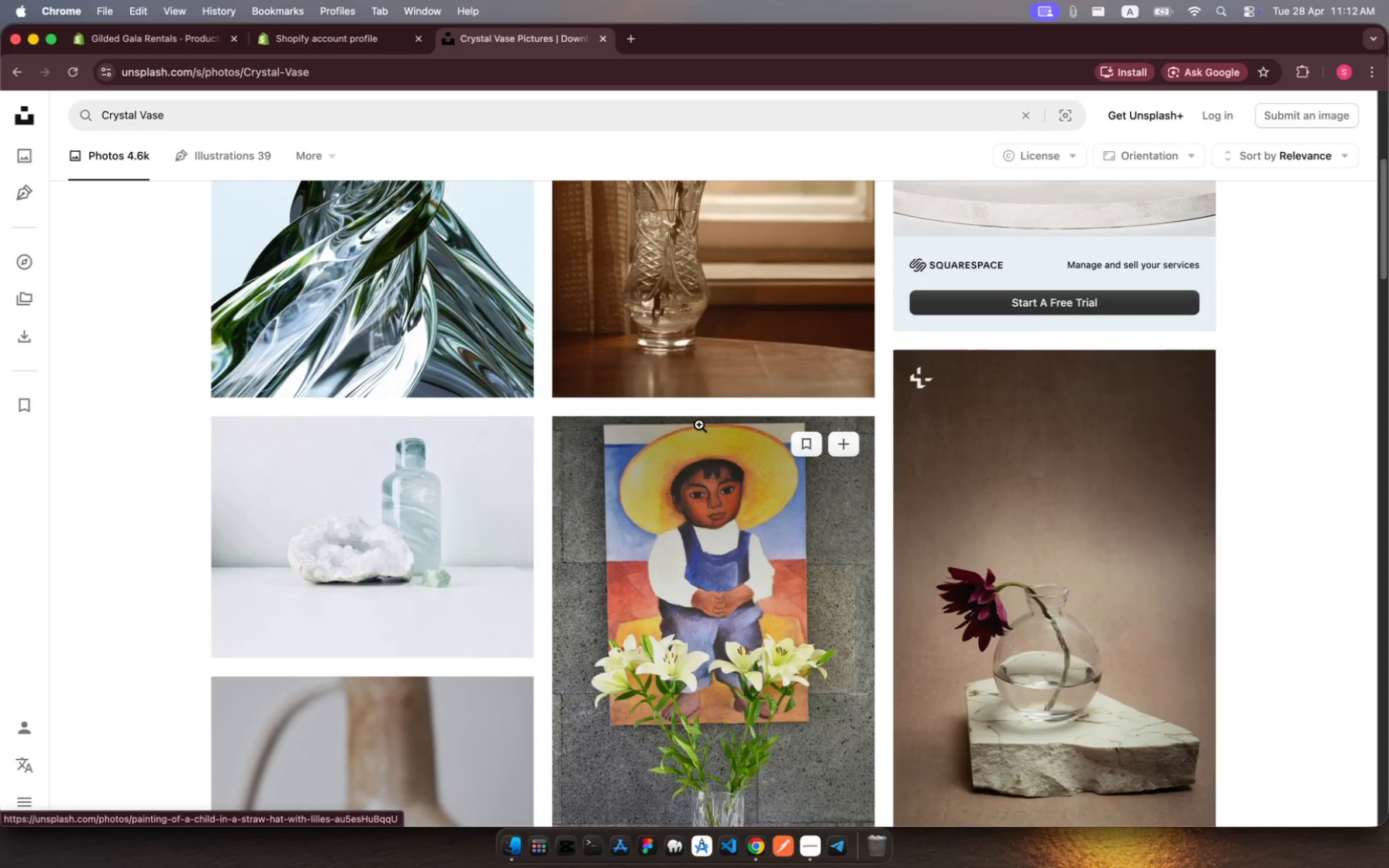 
scroll: coordinate [699, 425], scroll_direction: up, amount: 30.0
 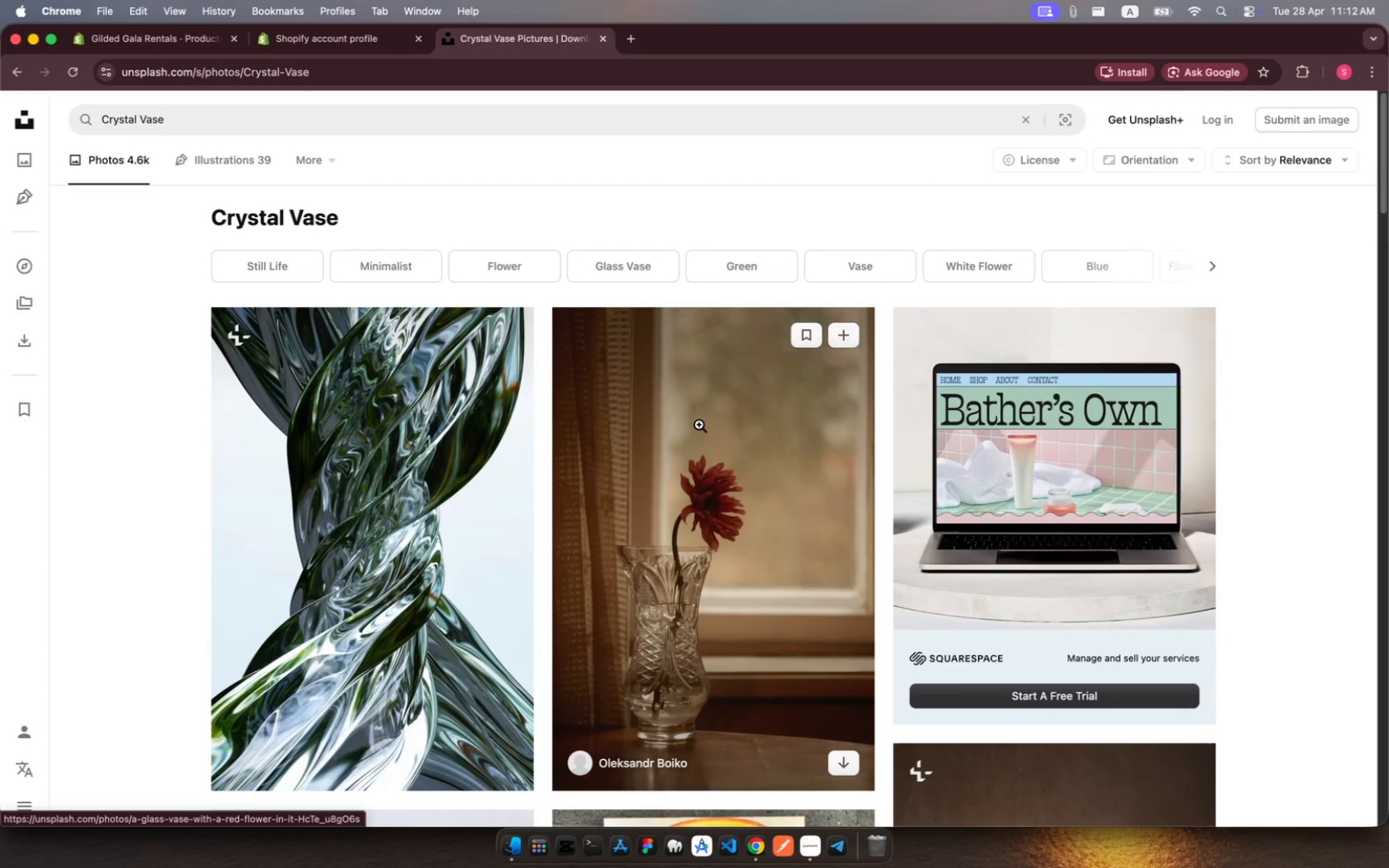 
scroll: coordinate [699, 425], scroll_direction: down, amount: 10.0
 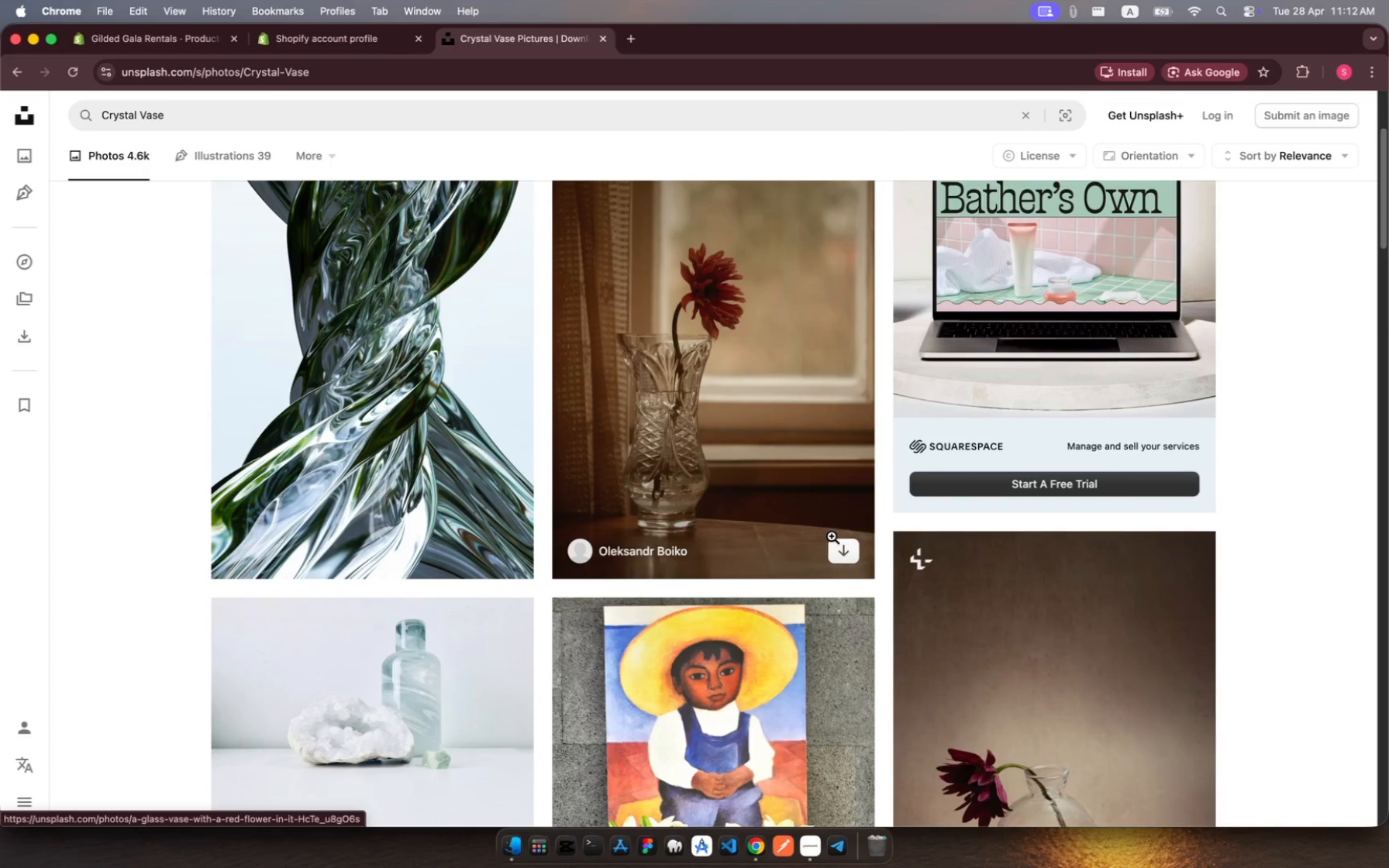 
left_click([845, 549])
 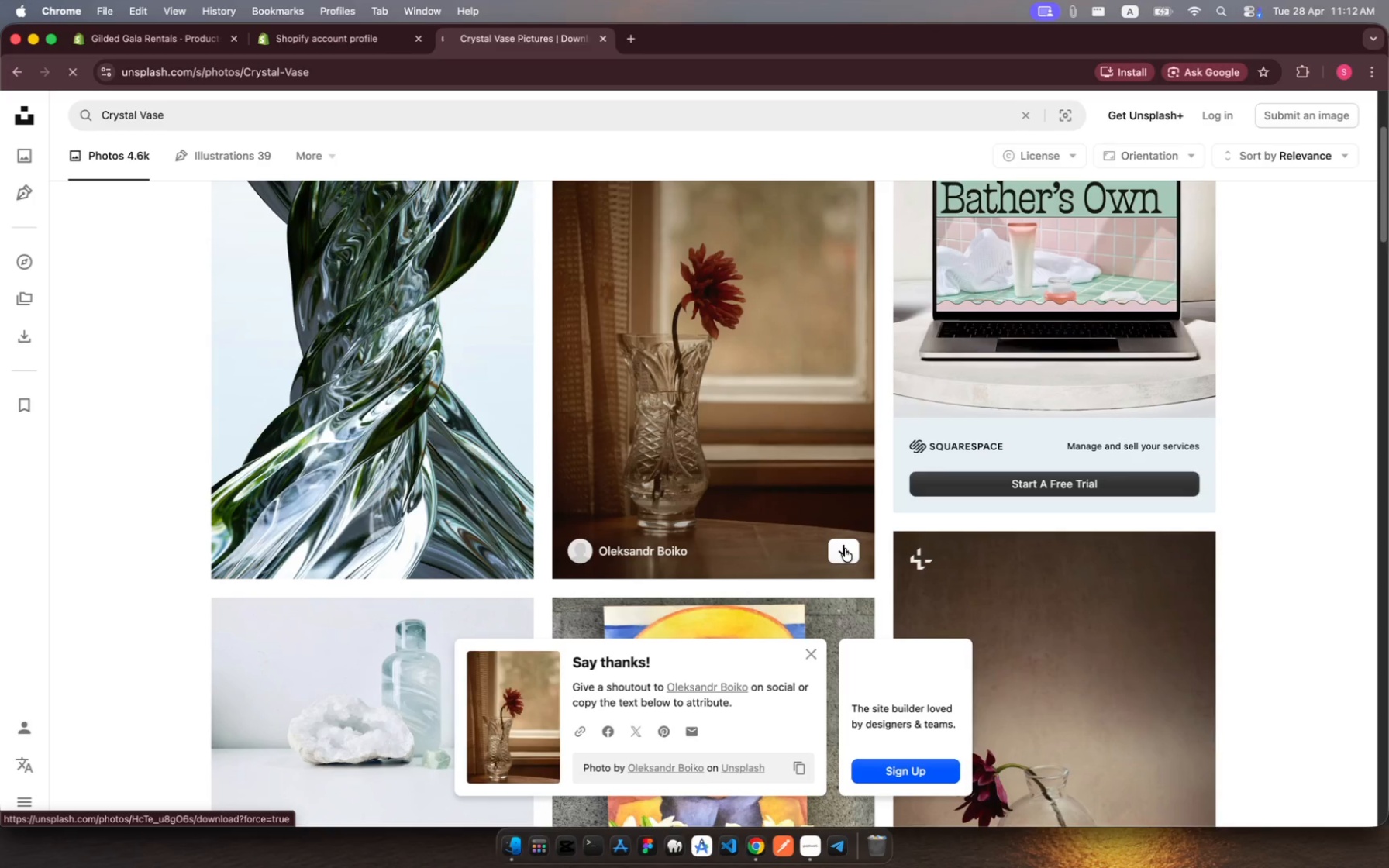 
wait(8.37)
 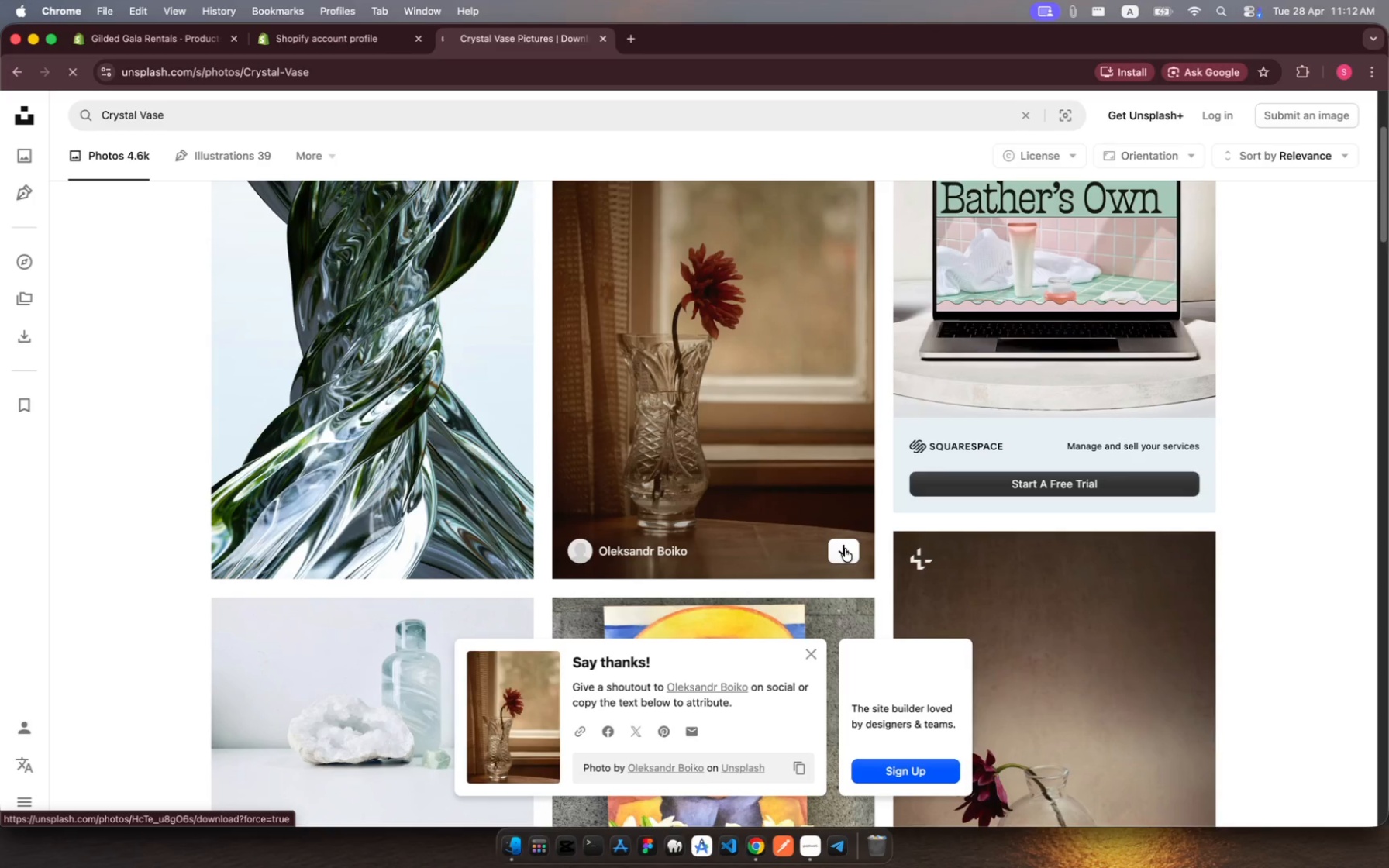 
left_click([1315, 72])
 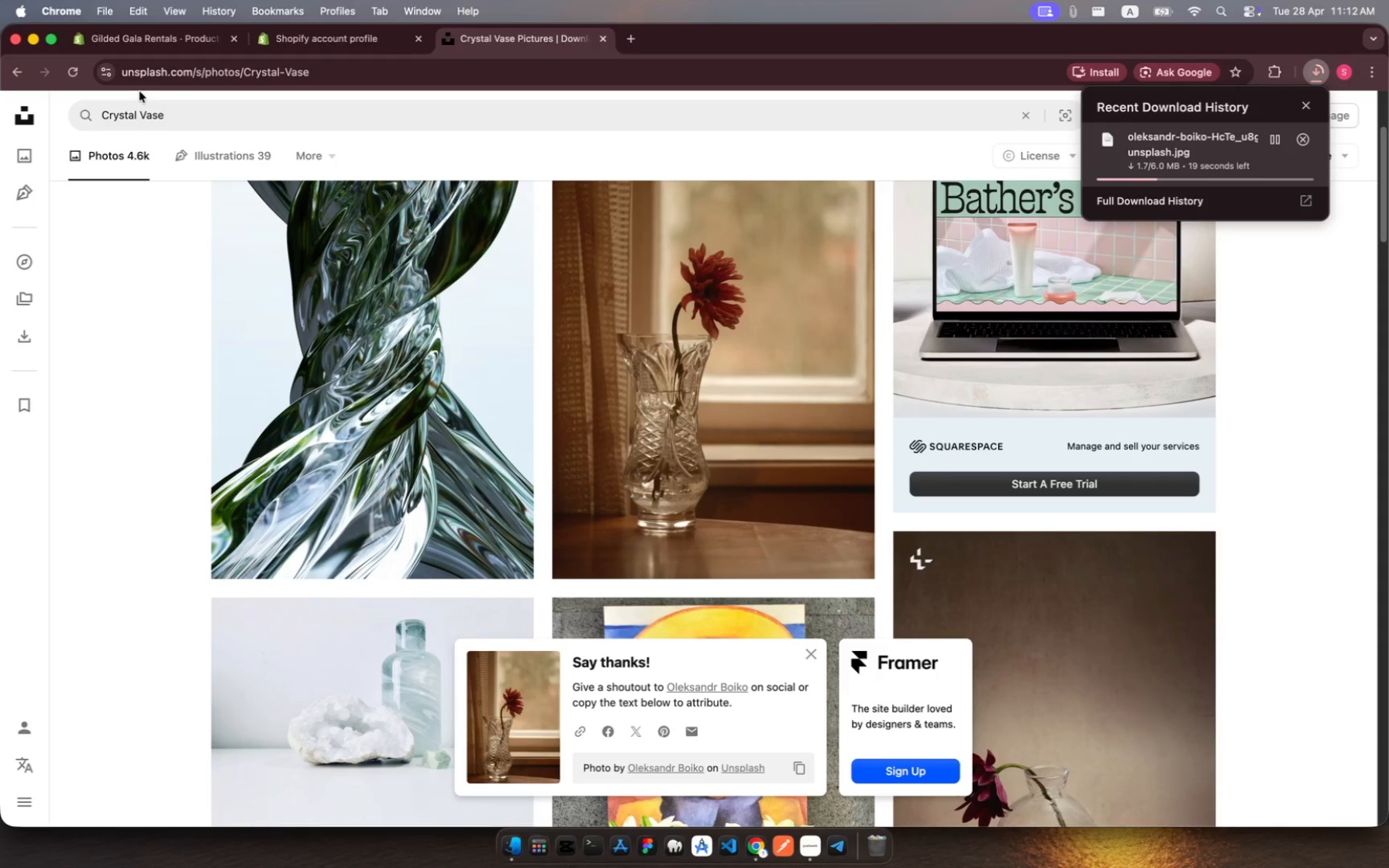 
left_click([171, 42])
 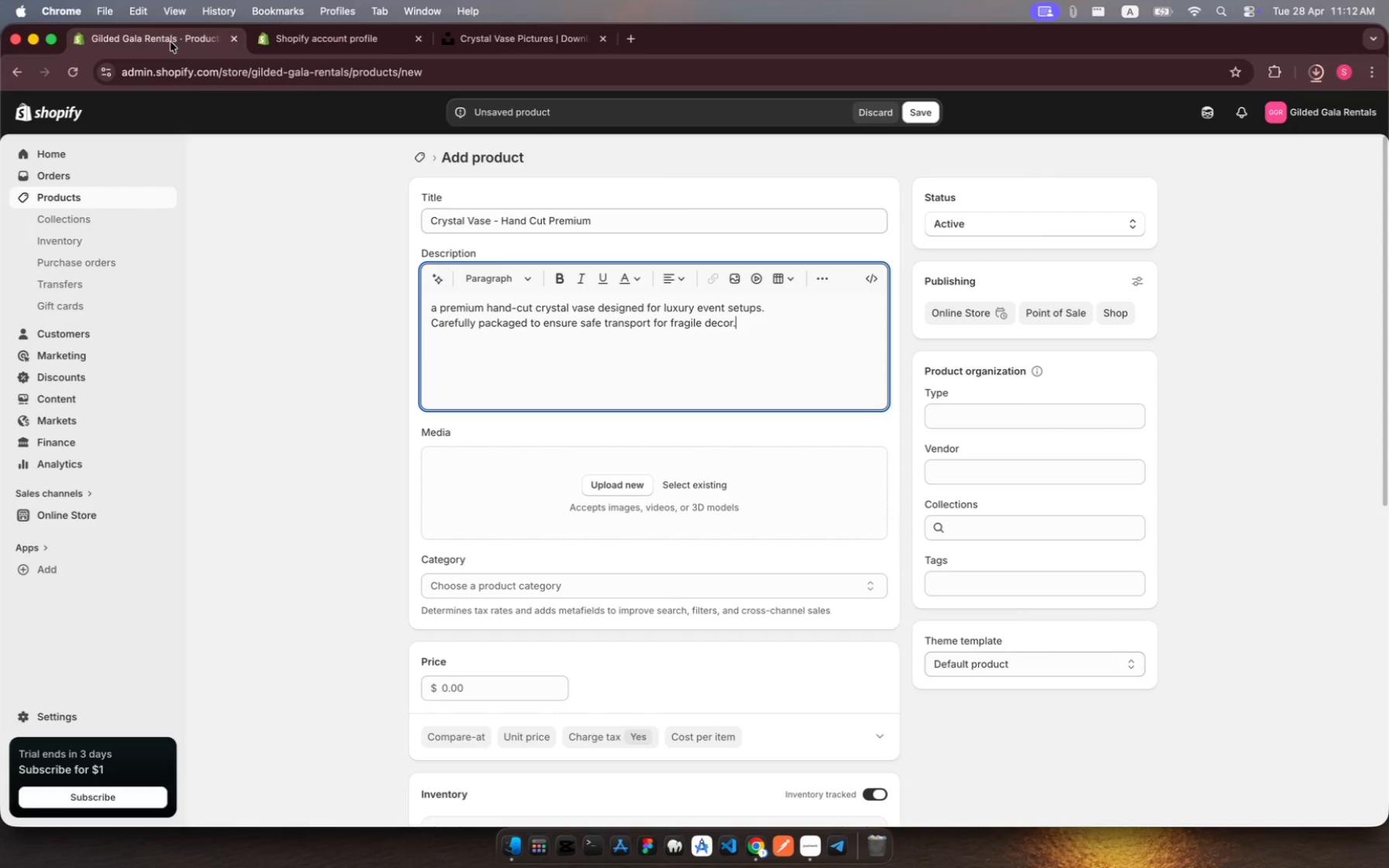 
wait(9.21)
 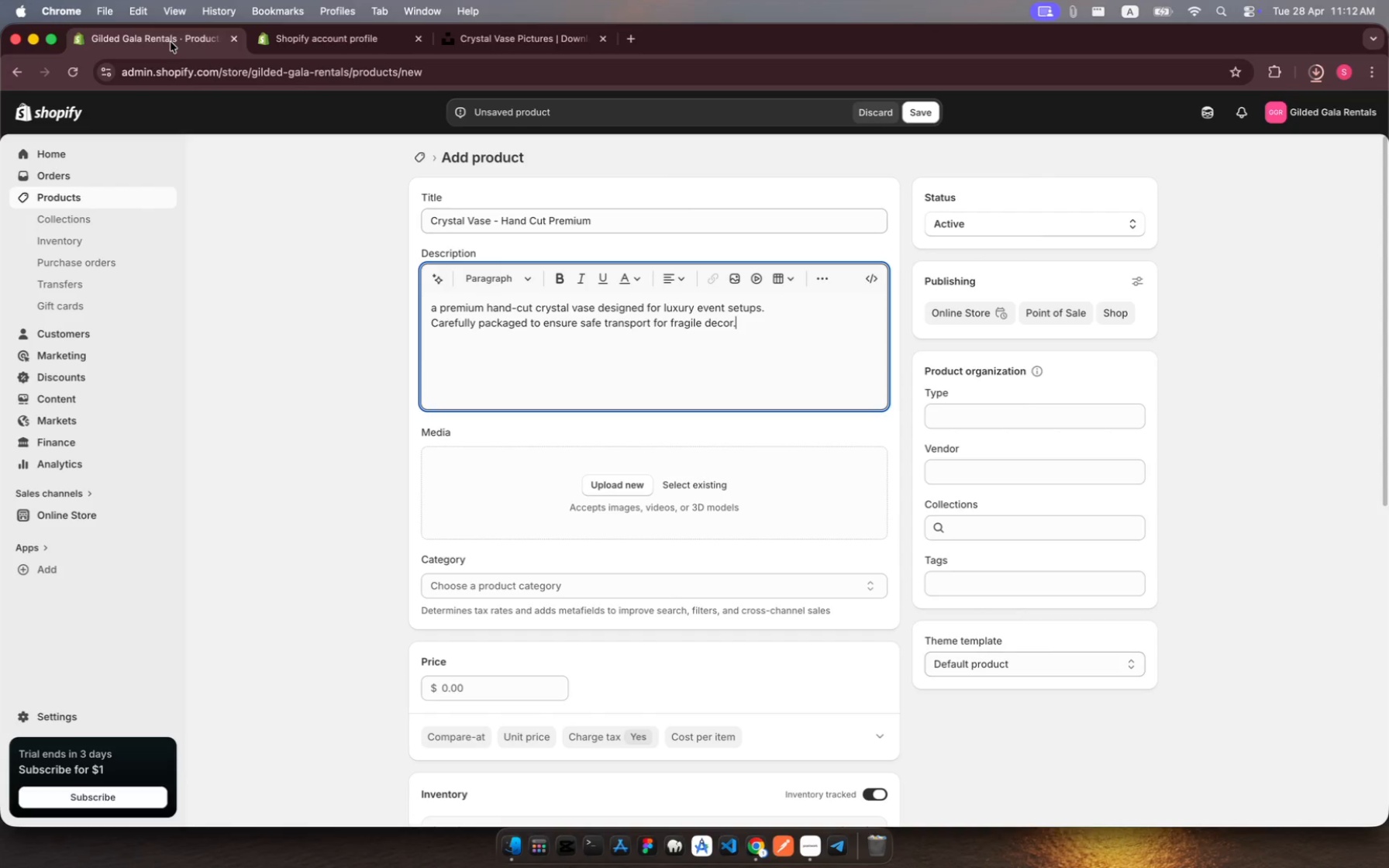 
left_click([457, 691])
 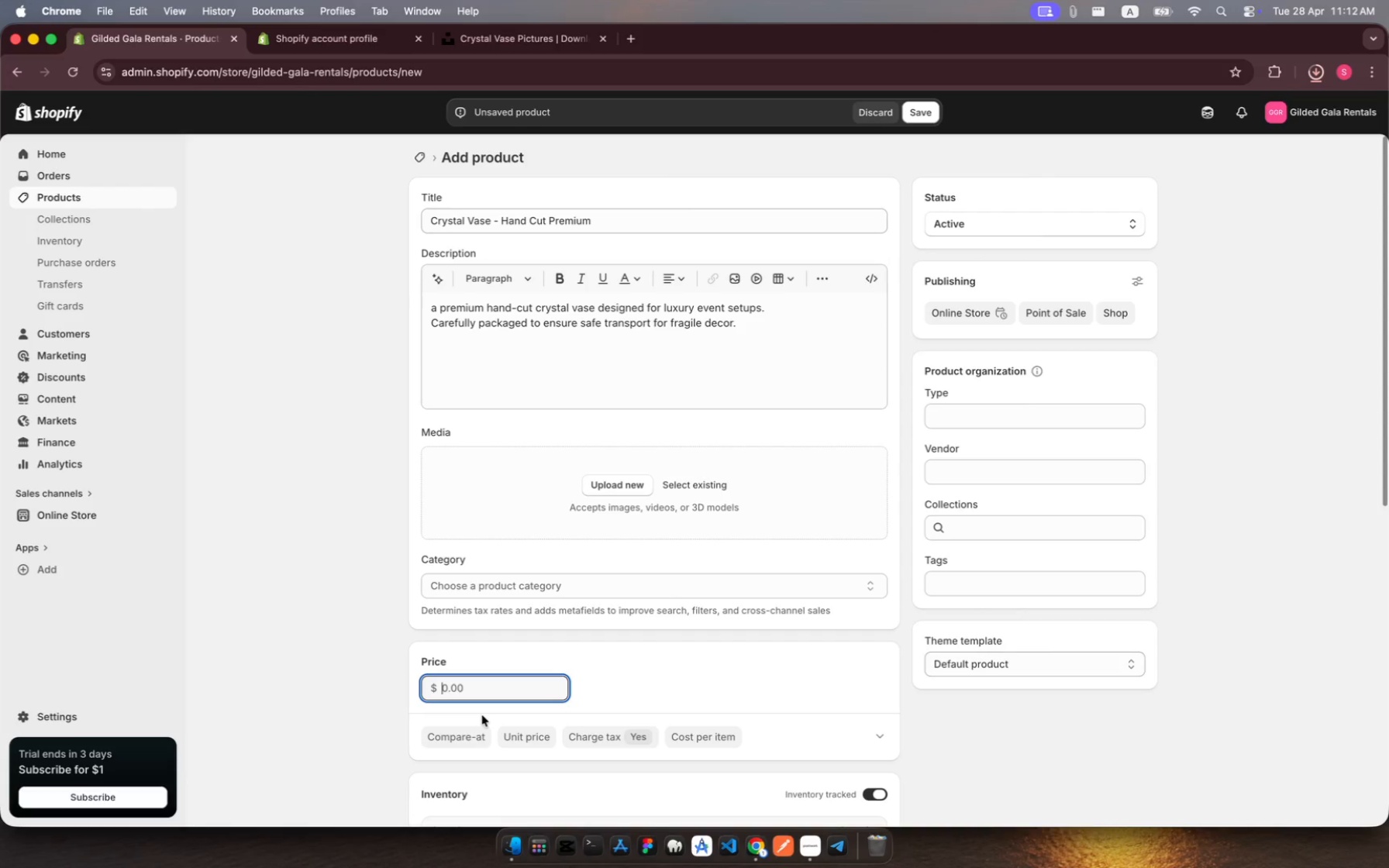 
type(10)
 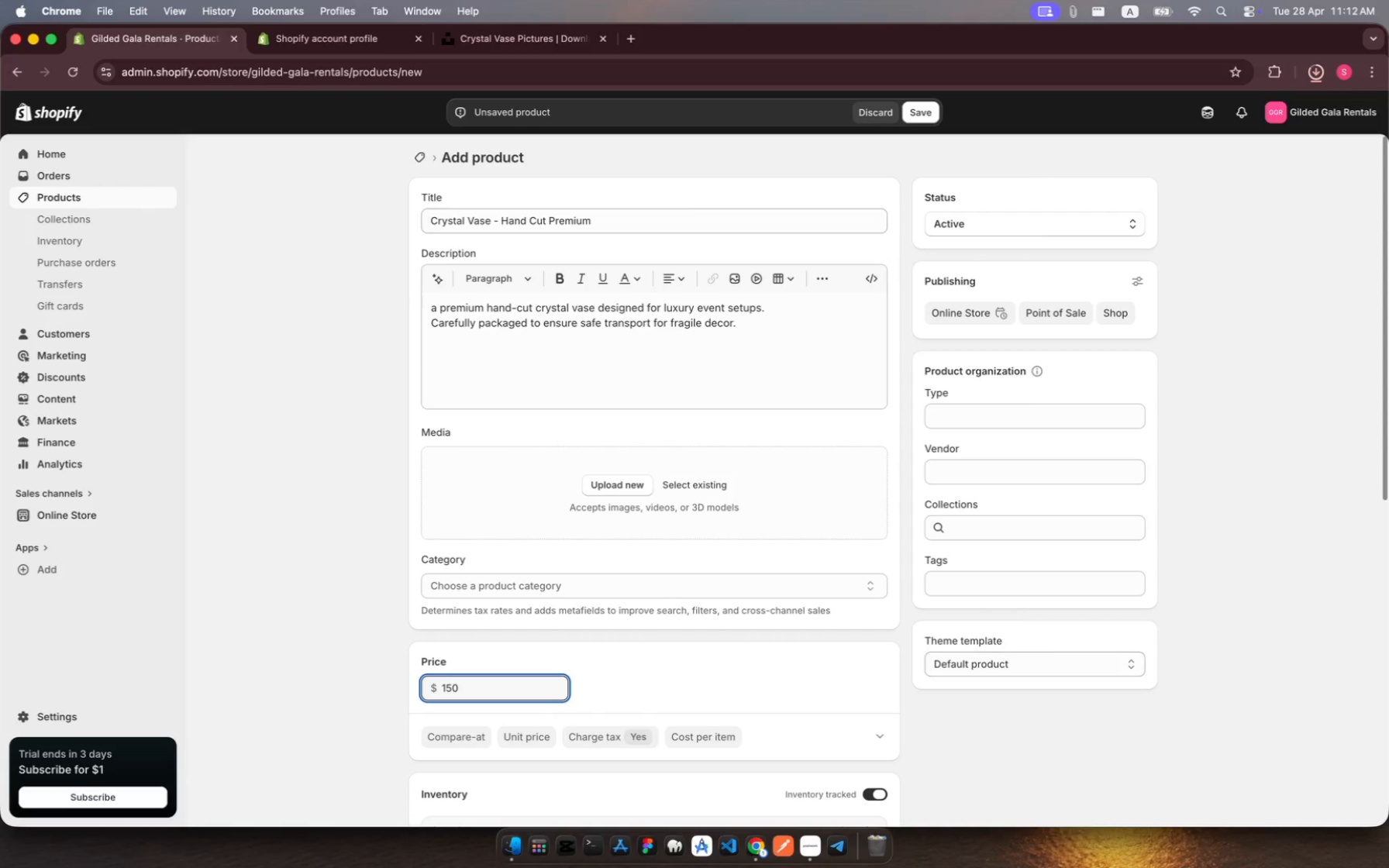 
hold_key(key=5, duration=0.4)
 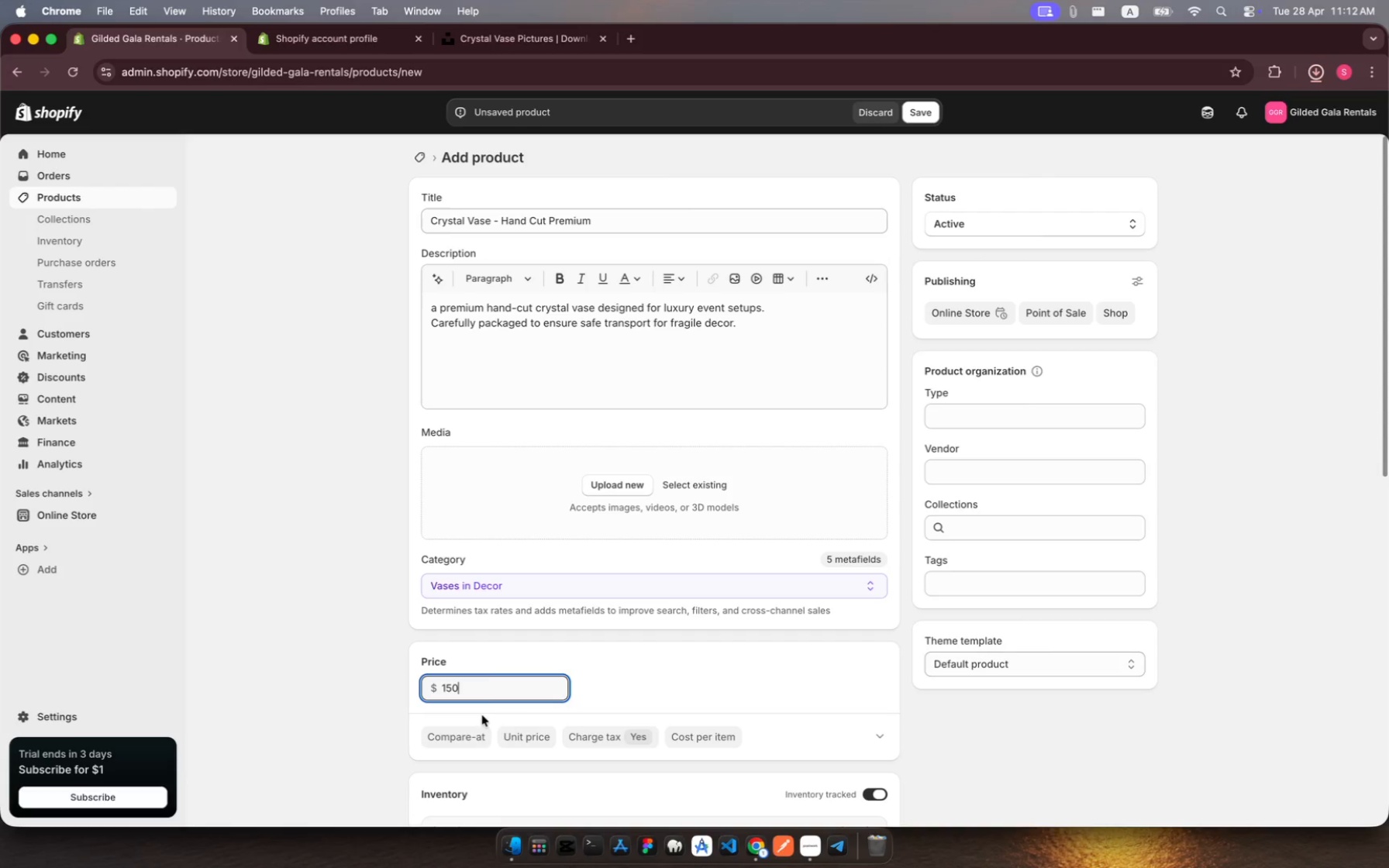 
wait(5.31)
 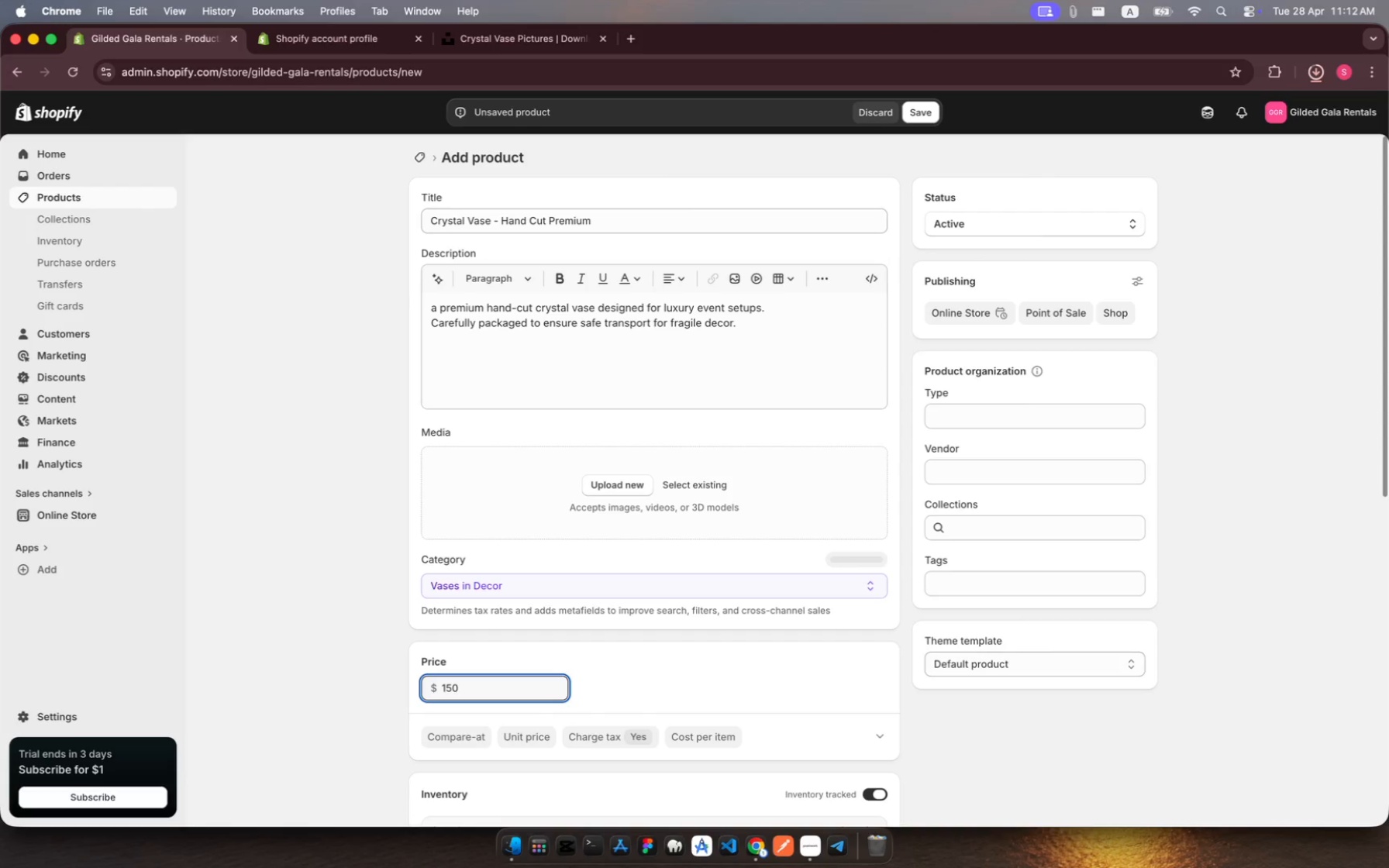 
scroll: coordinate [592, 640], scroll_direction: down, amount: 12.0
 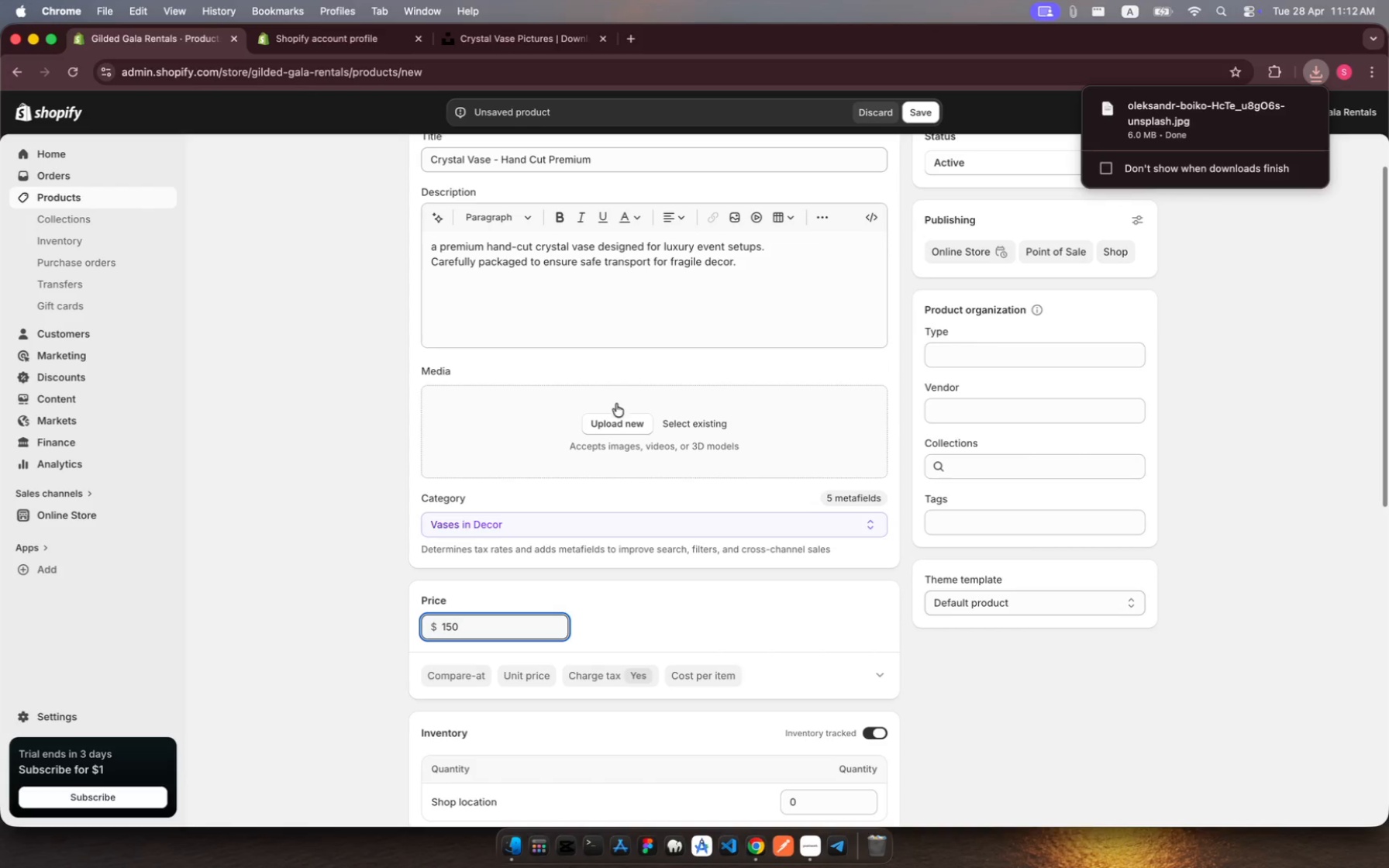 
left_click([616, 422])
 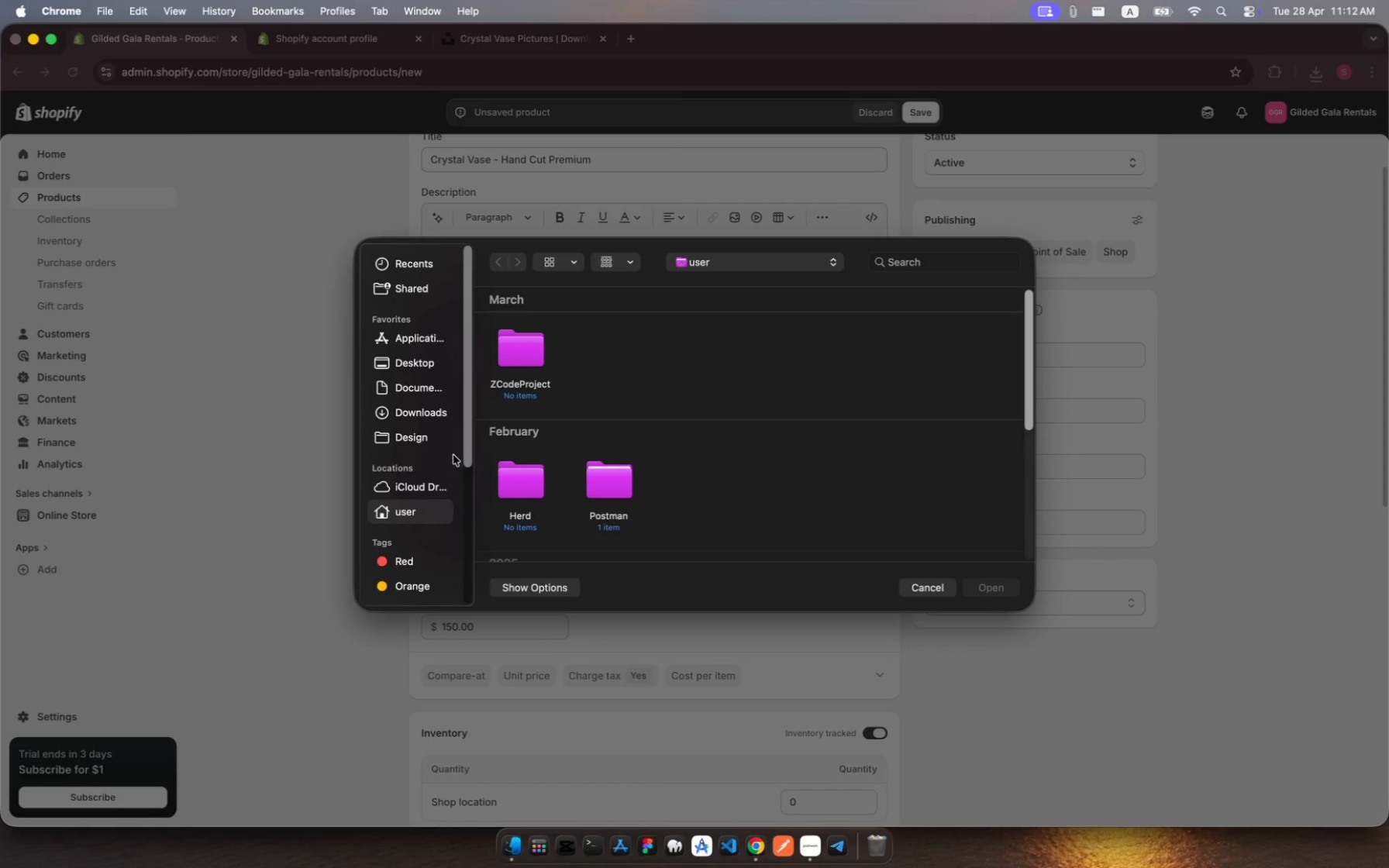 
left_click([409, 401])
 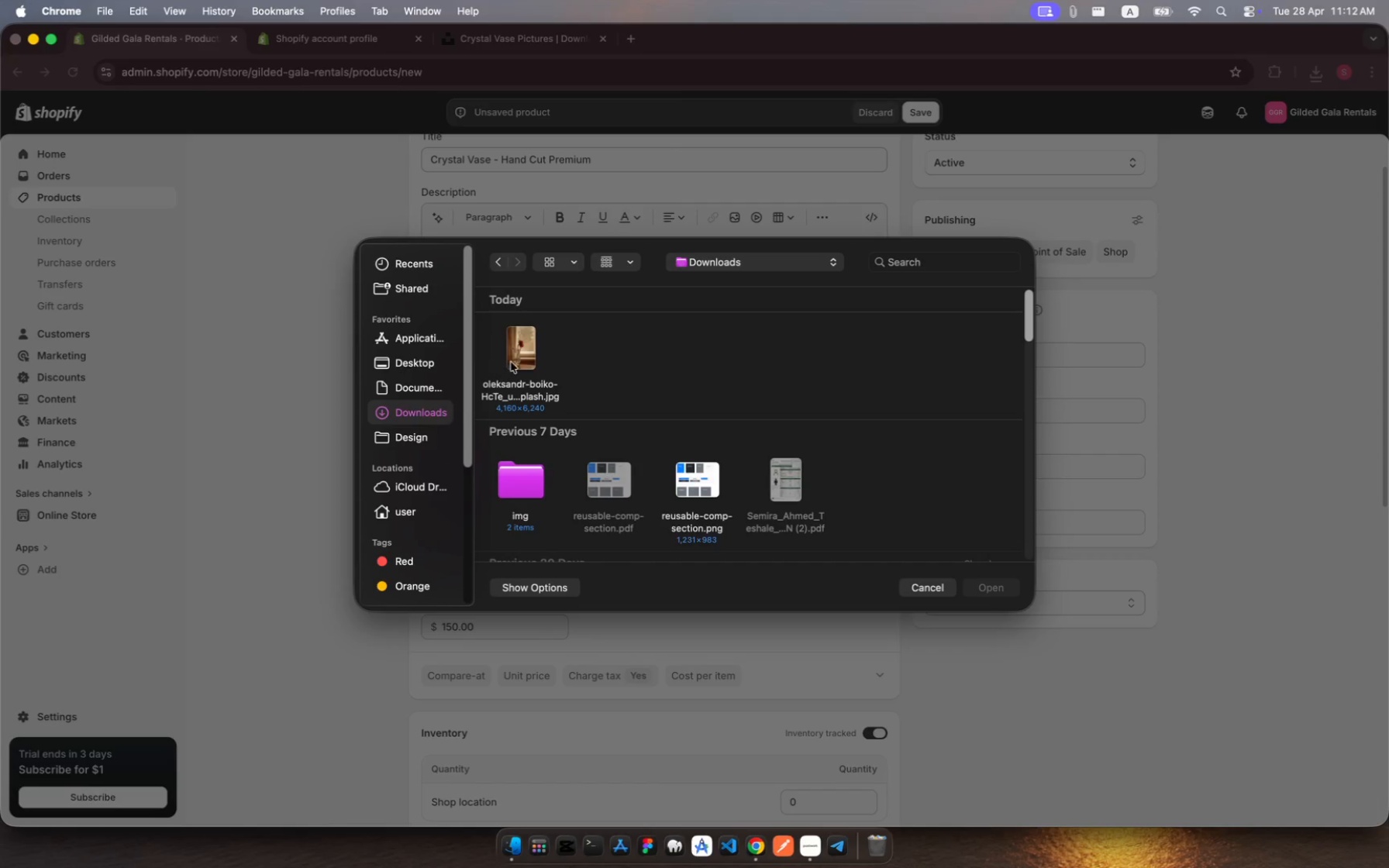 
left_click([525, 358])
 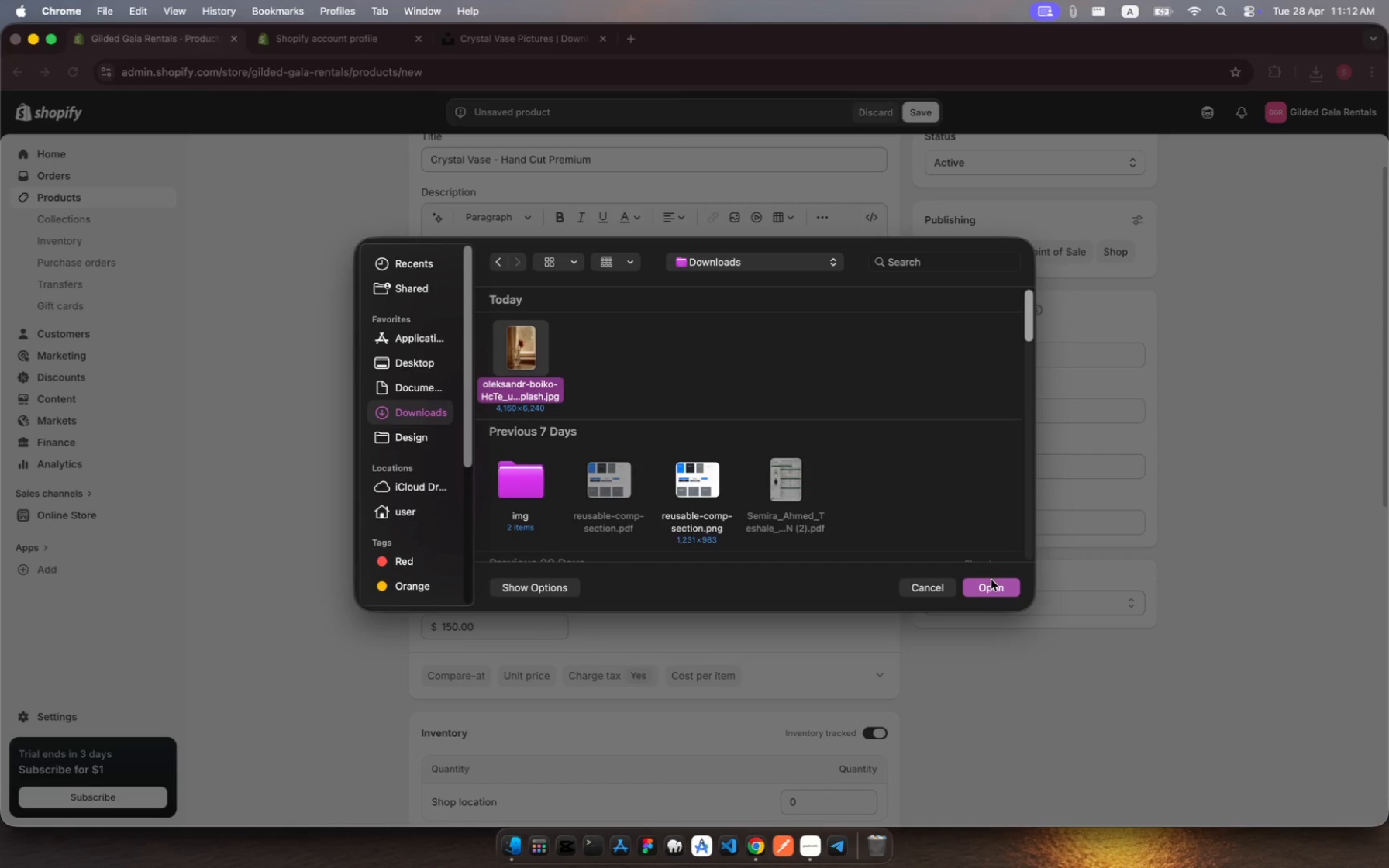 
left_click([994, 585])
 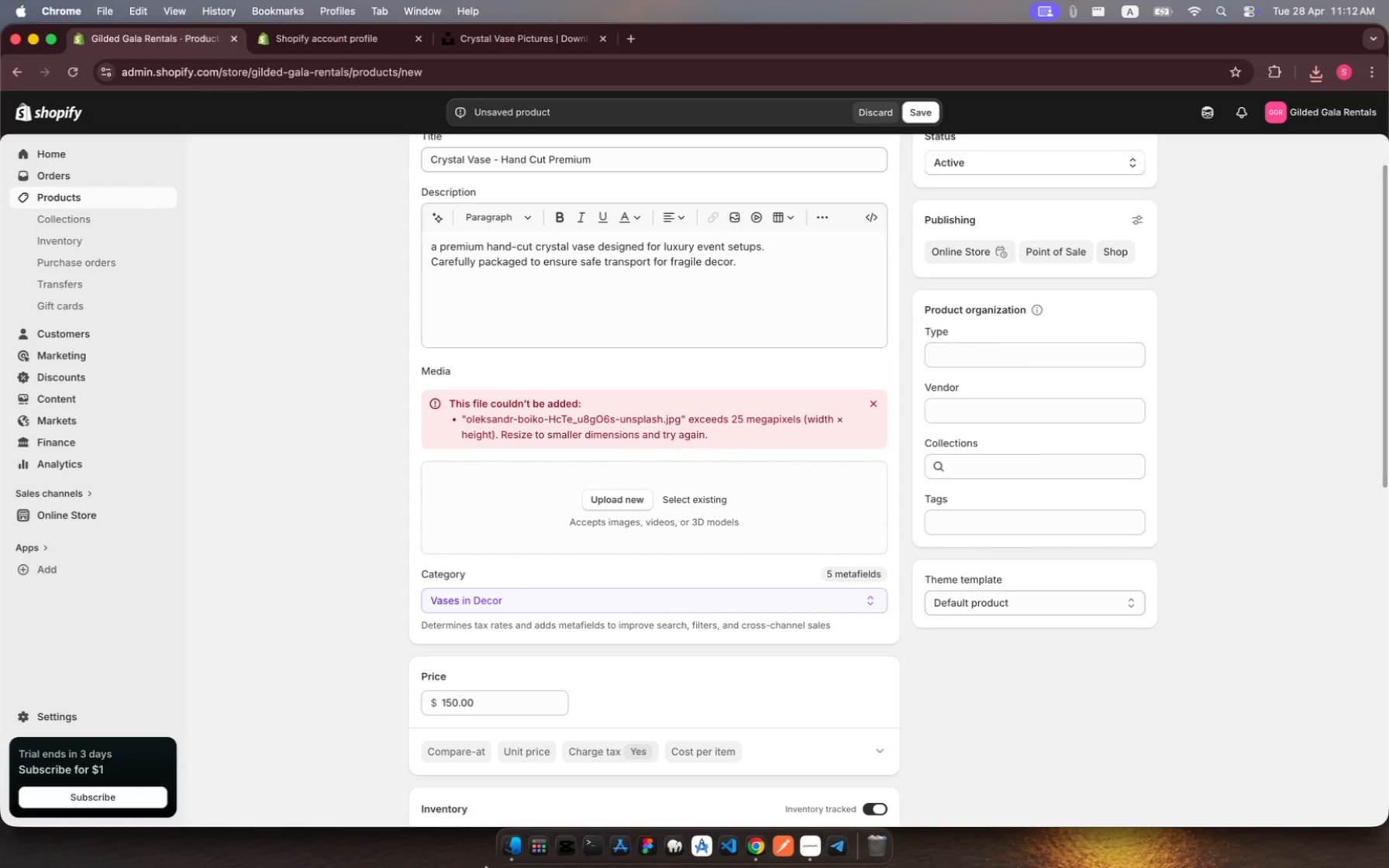 
left_click([516, 855])
 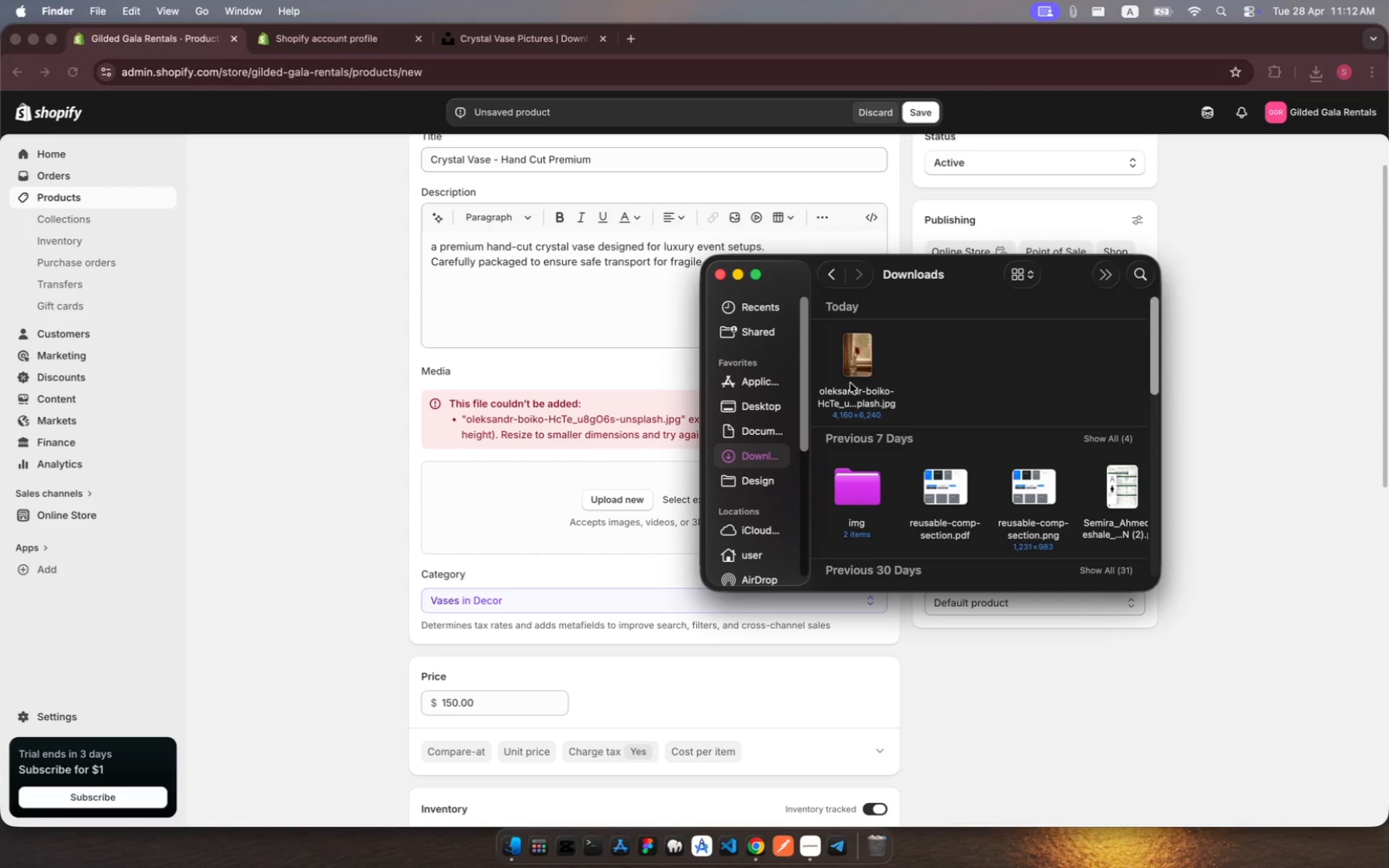 
left_click([849, 361])
 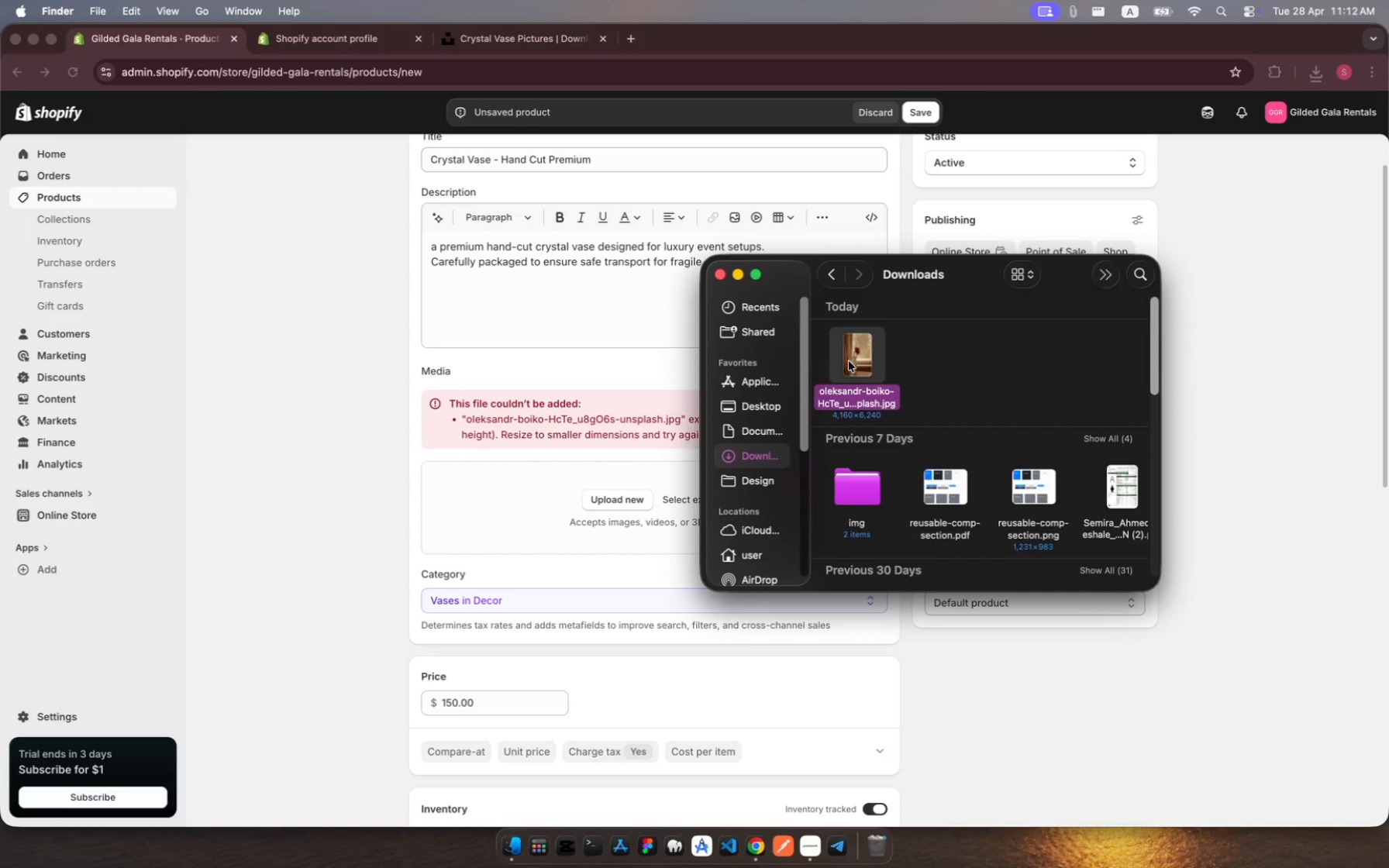 
left_click([849, 361])
 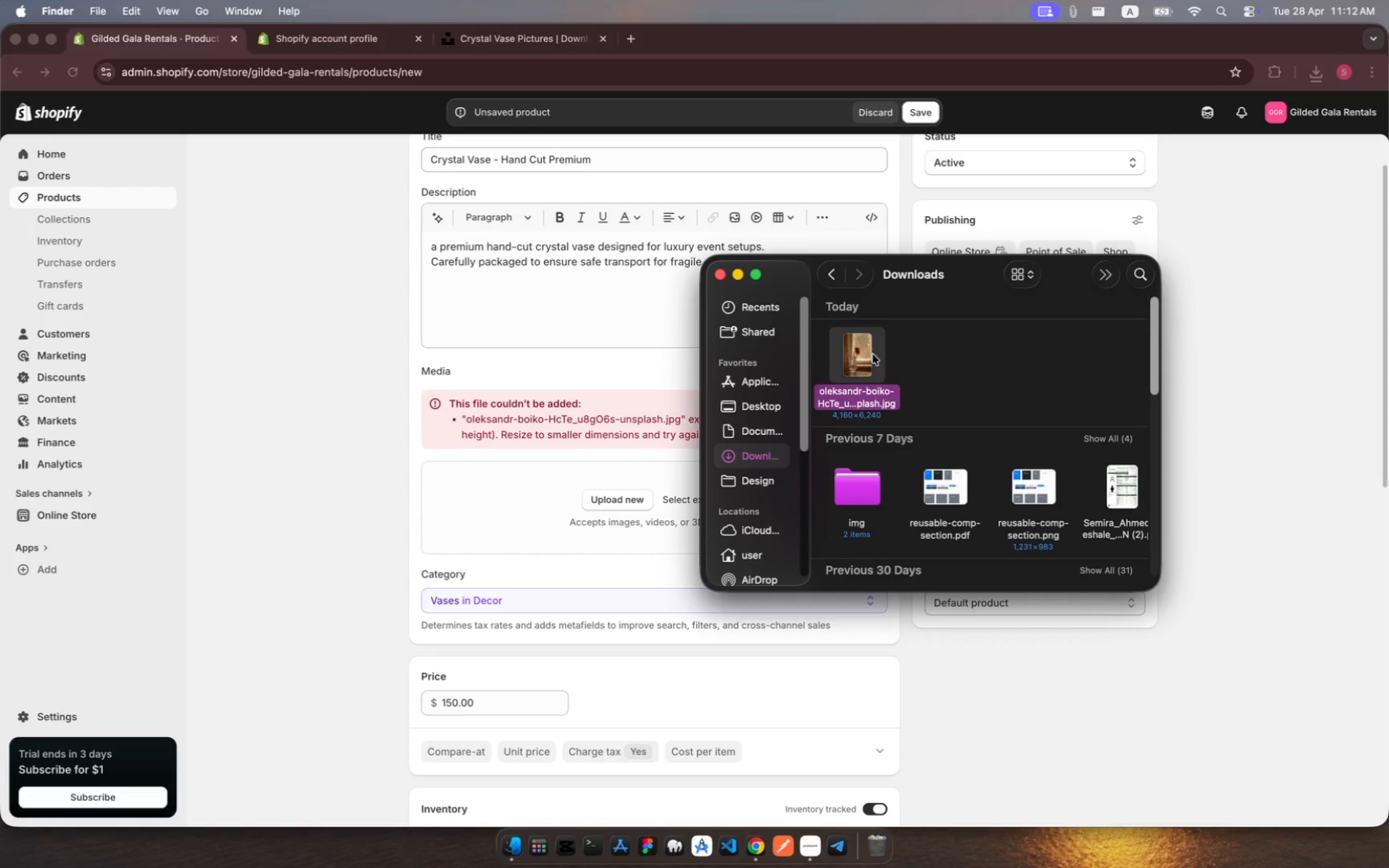 
left_click([873, 354])
 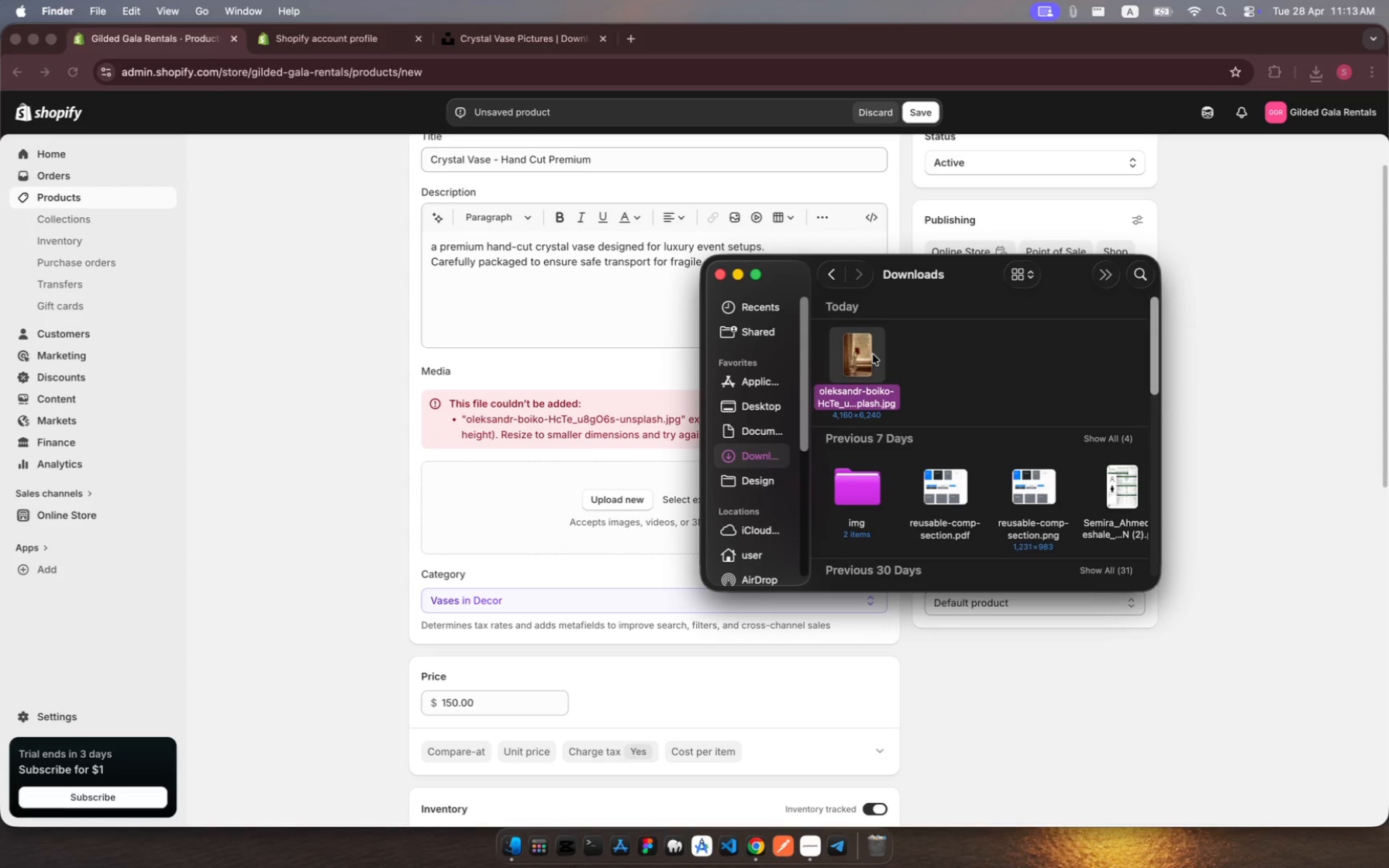 
left_click([873, 354])
 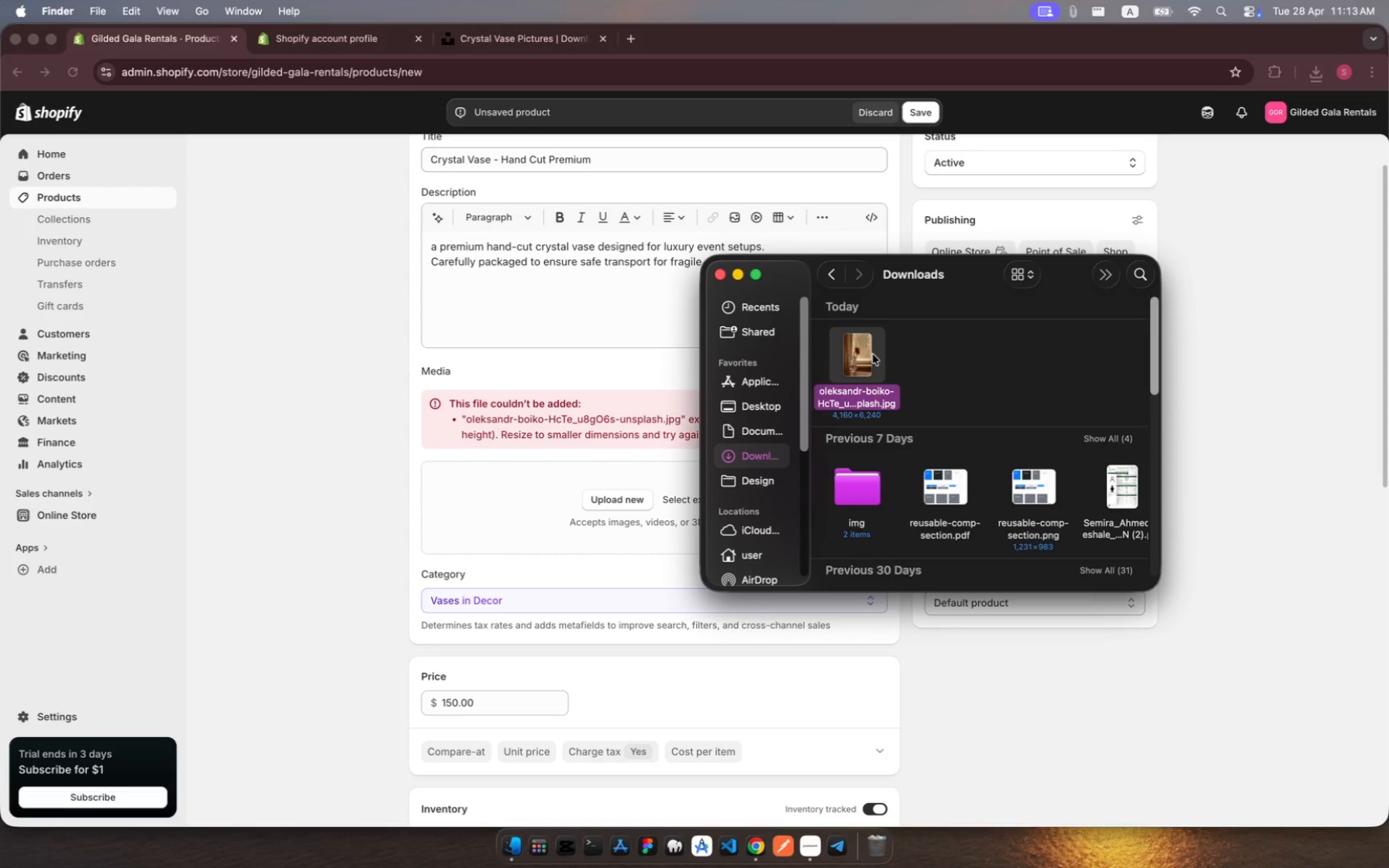 
right_click([873, 354])
 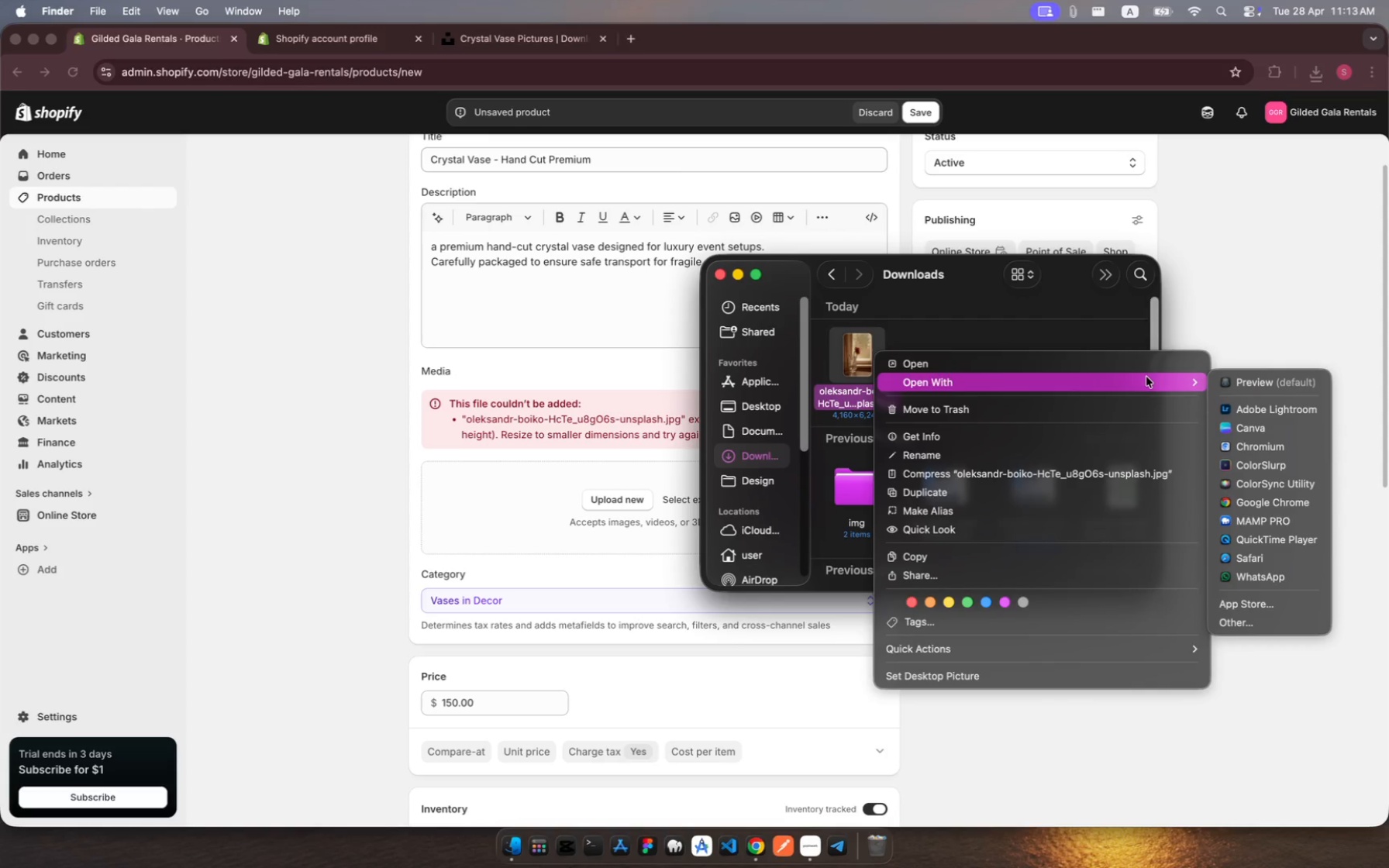 
left_click([1222, 387])
 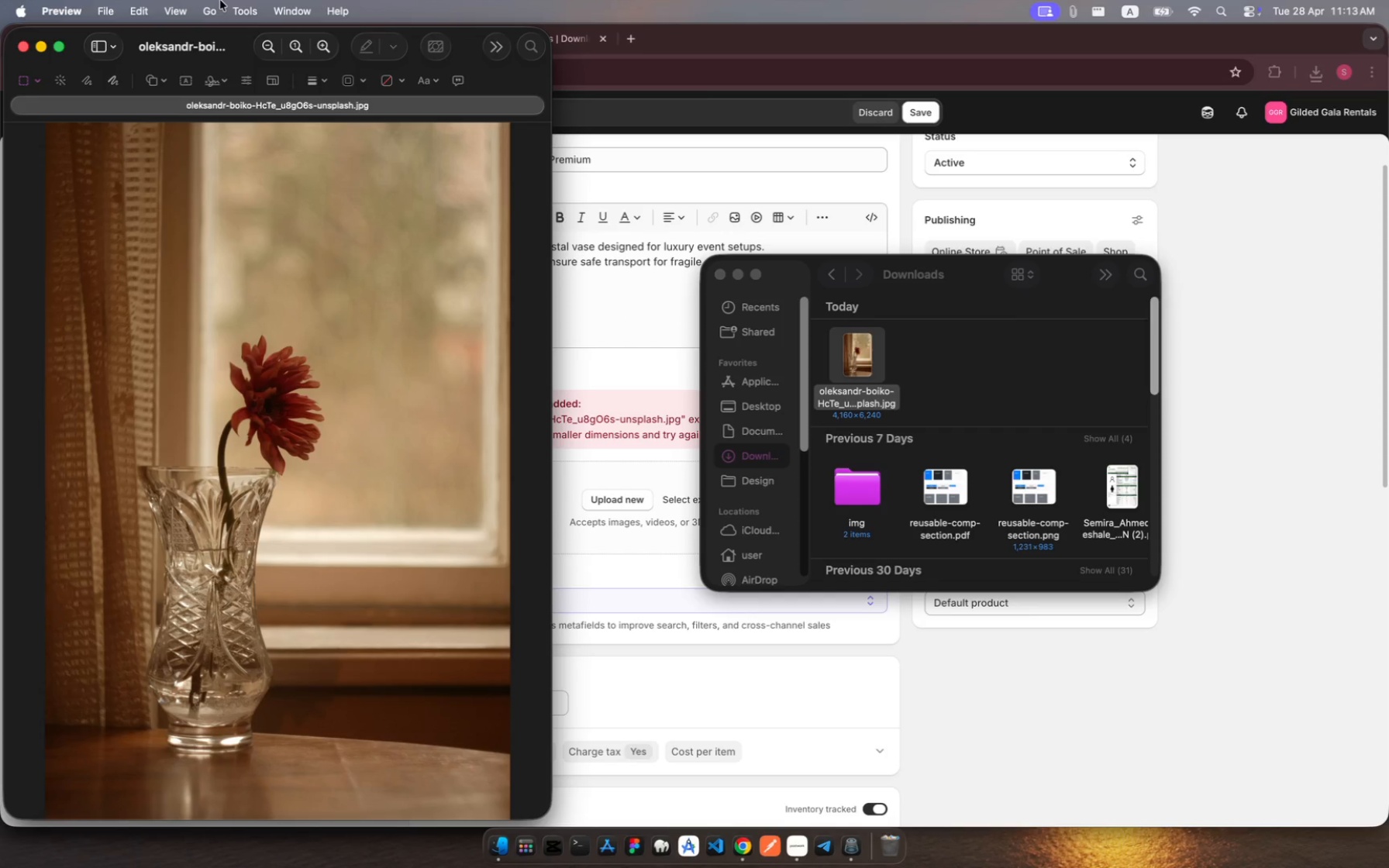 
wait(21.19)
 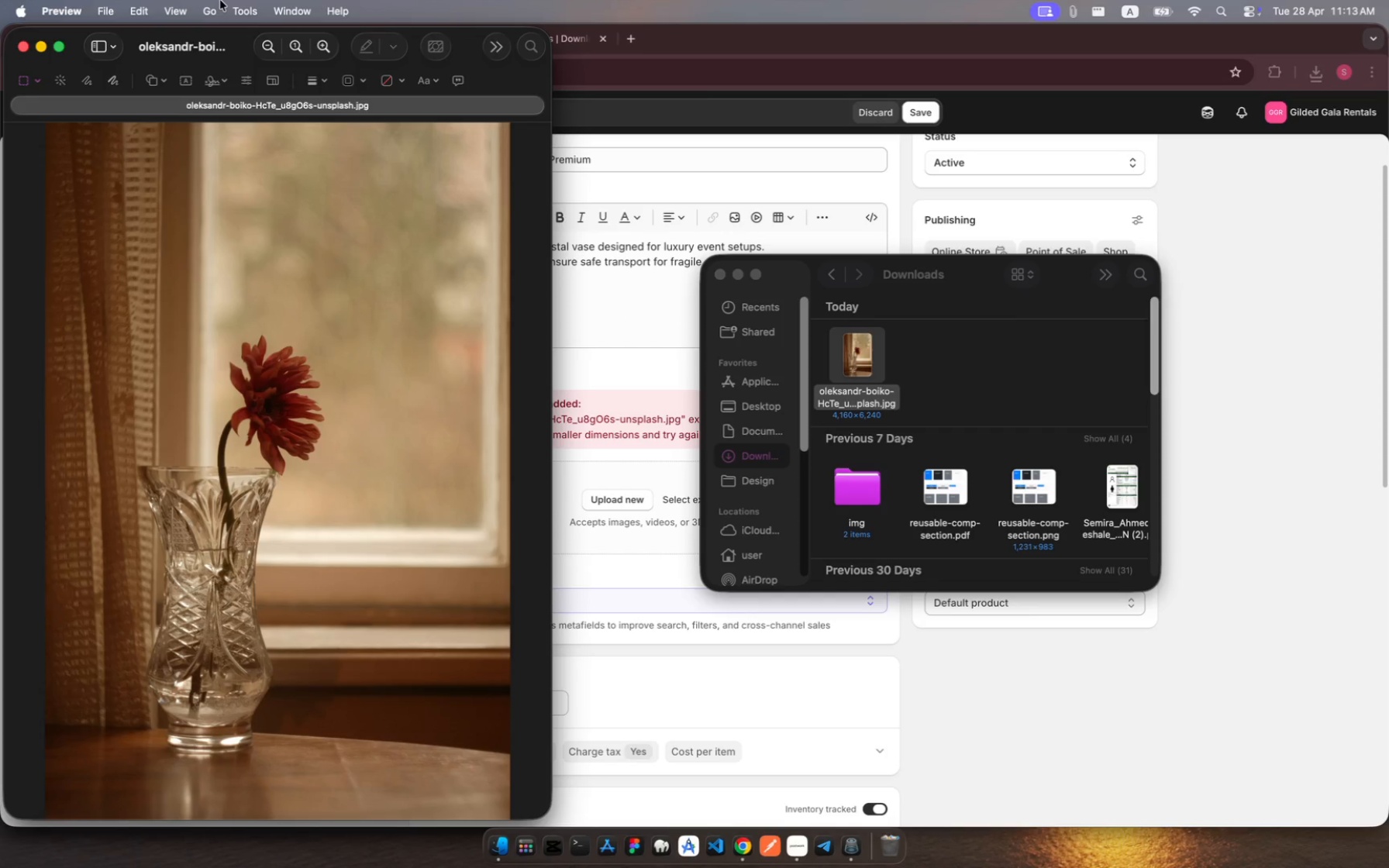 
left_click([540, 296])
 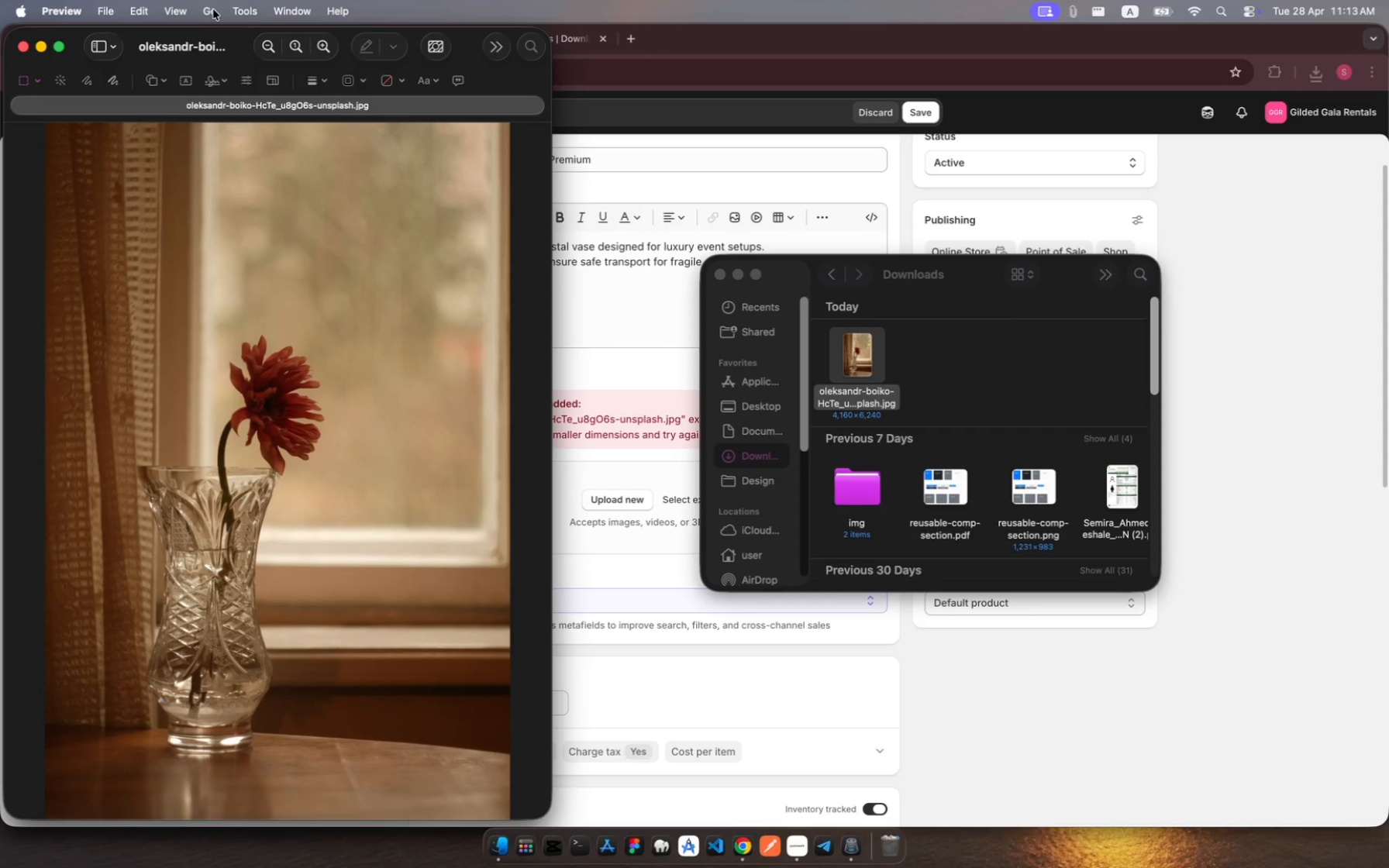 
left_click([236, 6])
 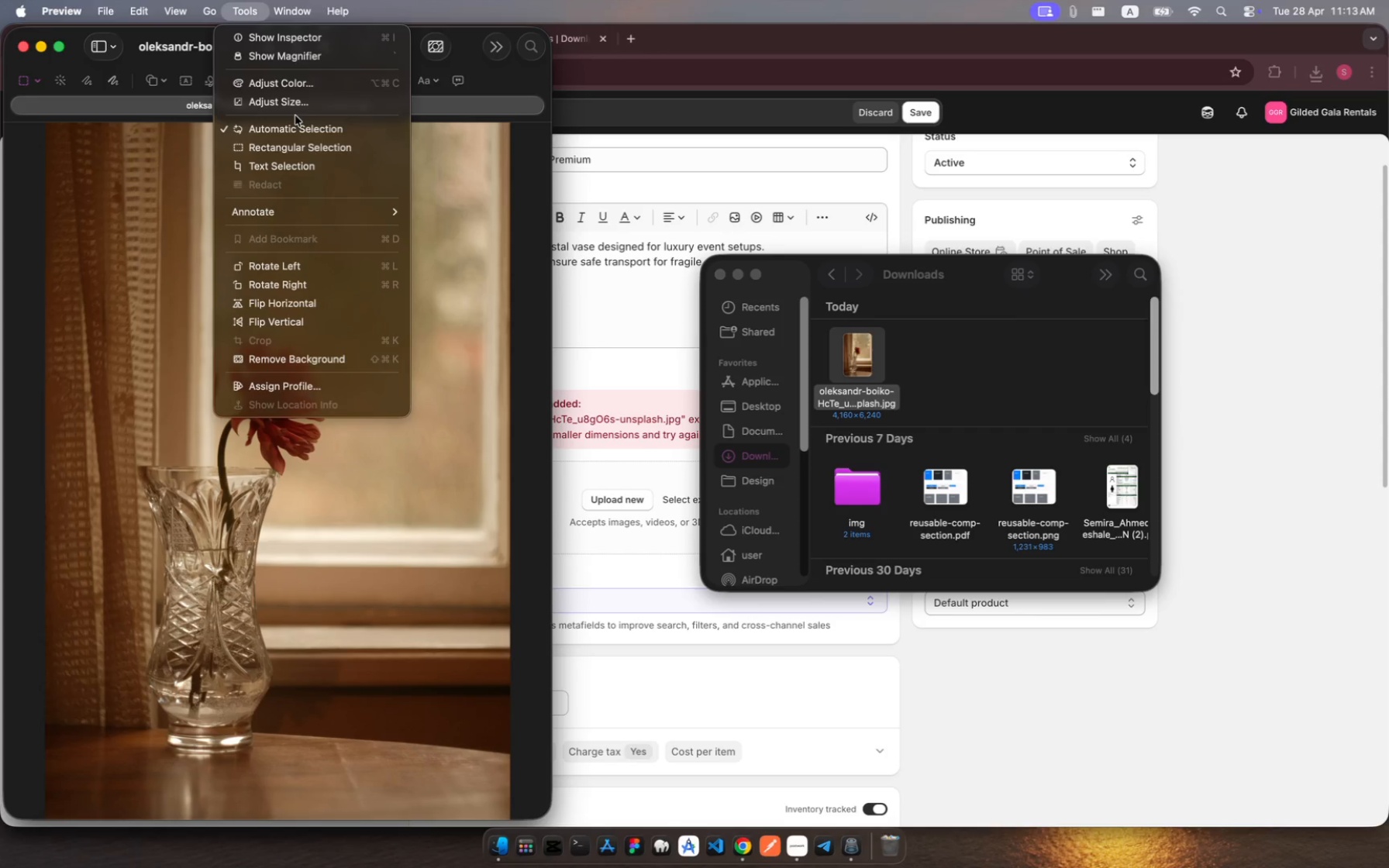 
left_click([306, 108])
 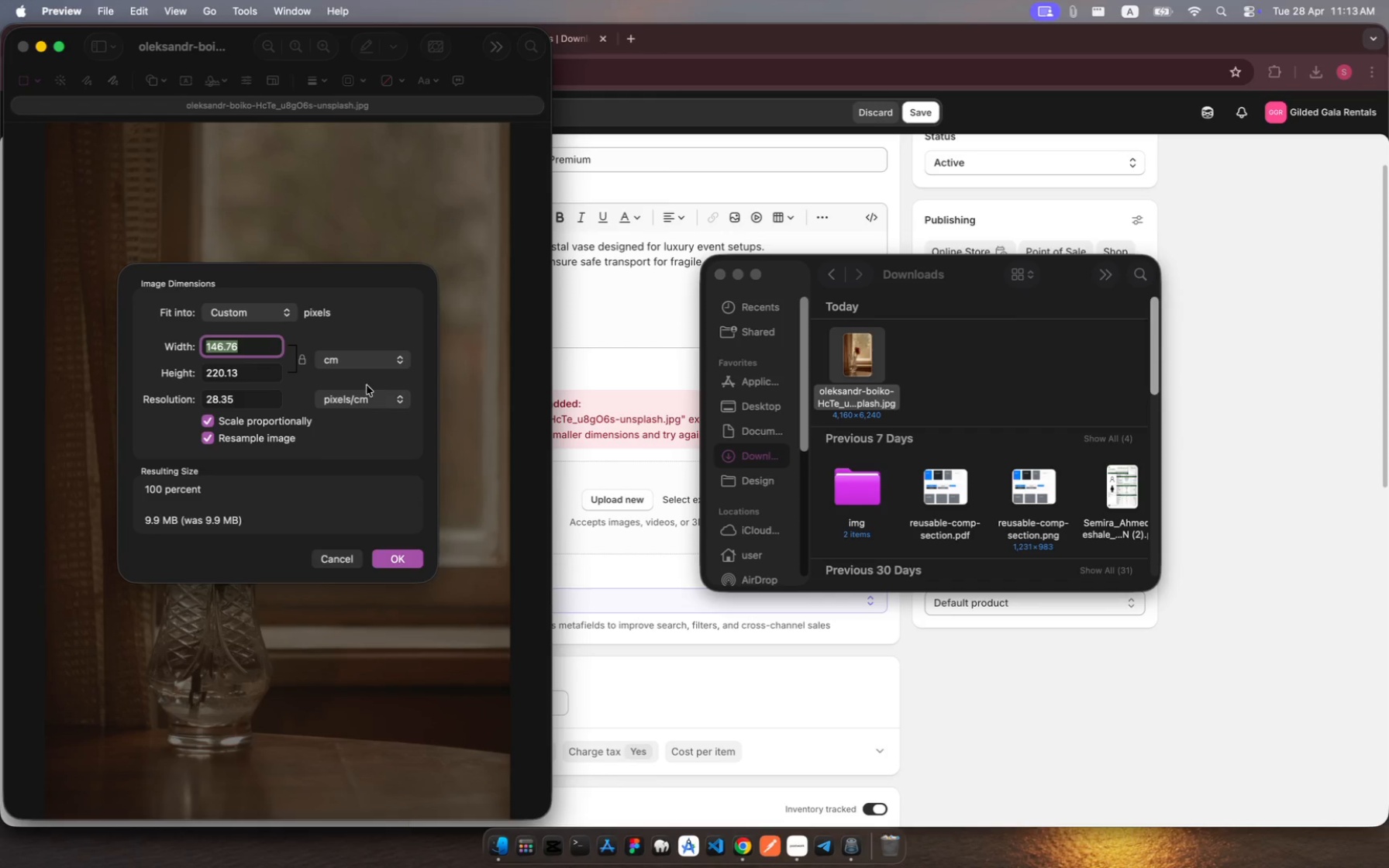 
wait(9.16)
 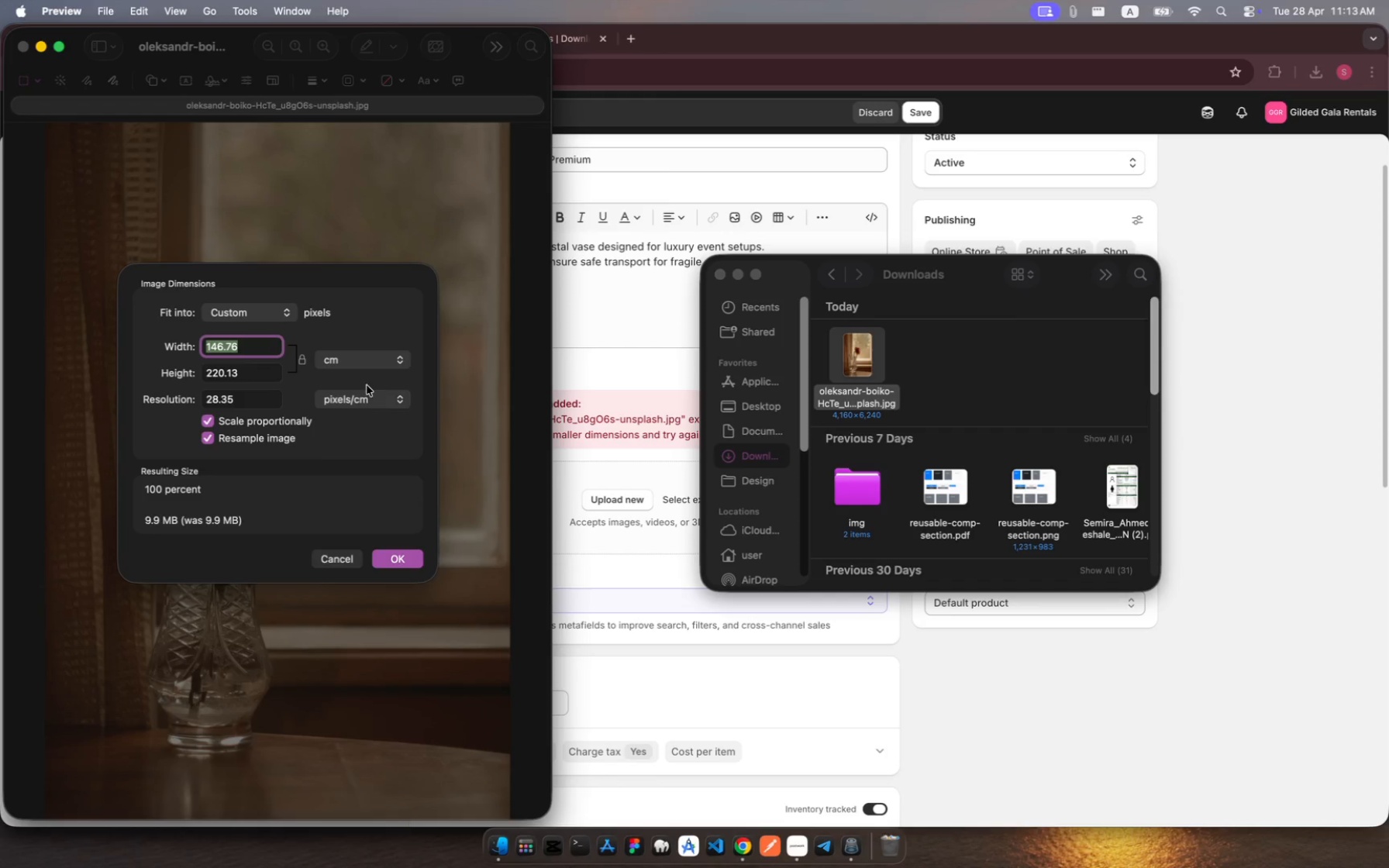 
type(100)
 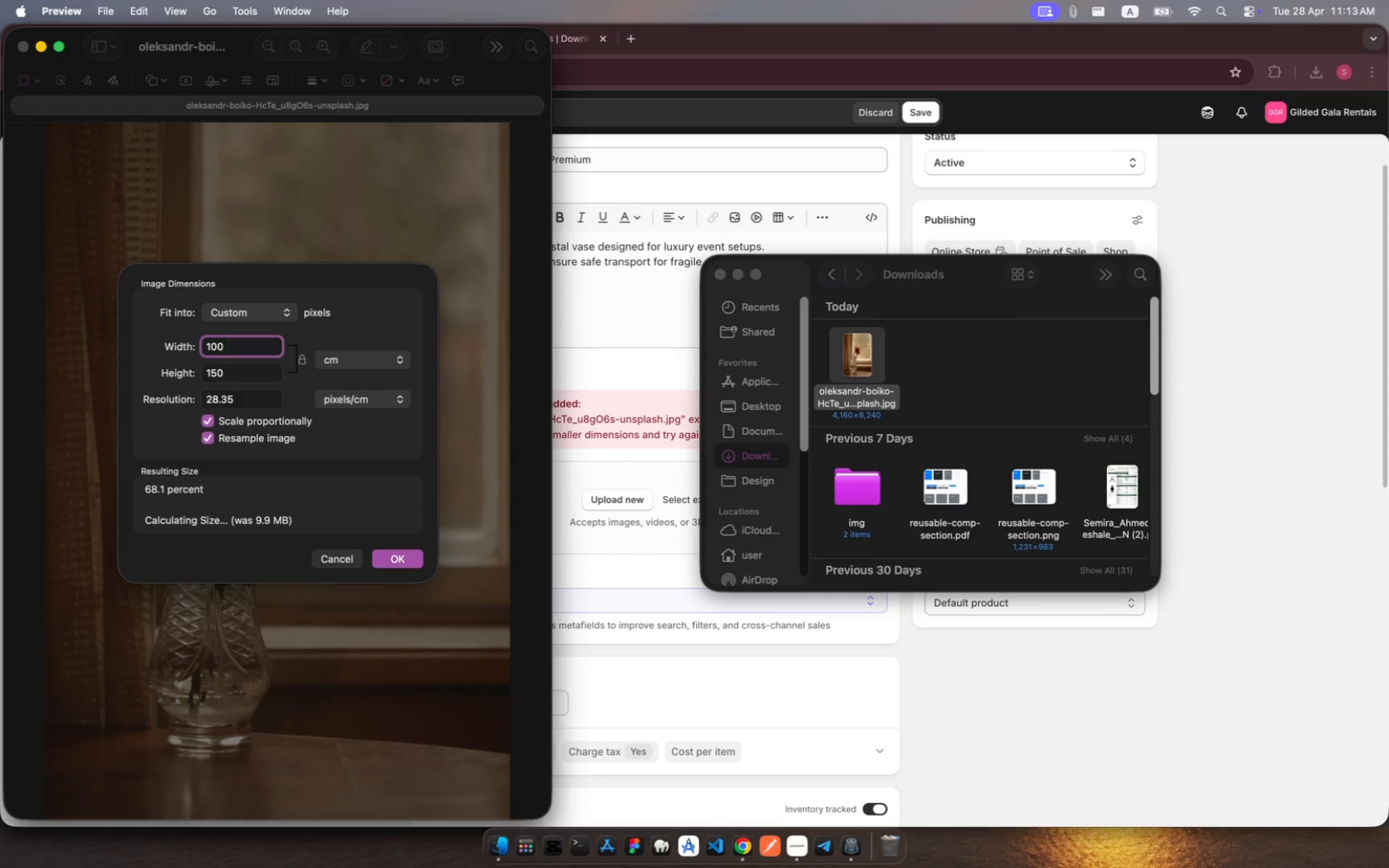 
key(Enter)
 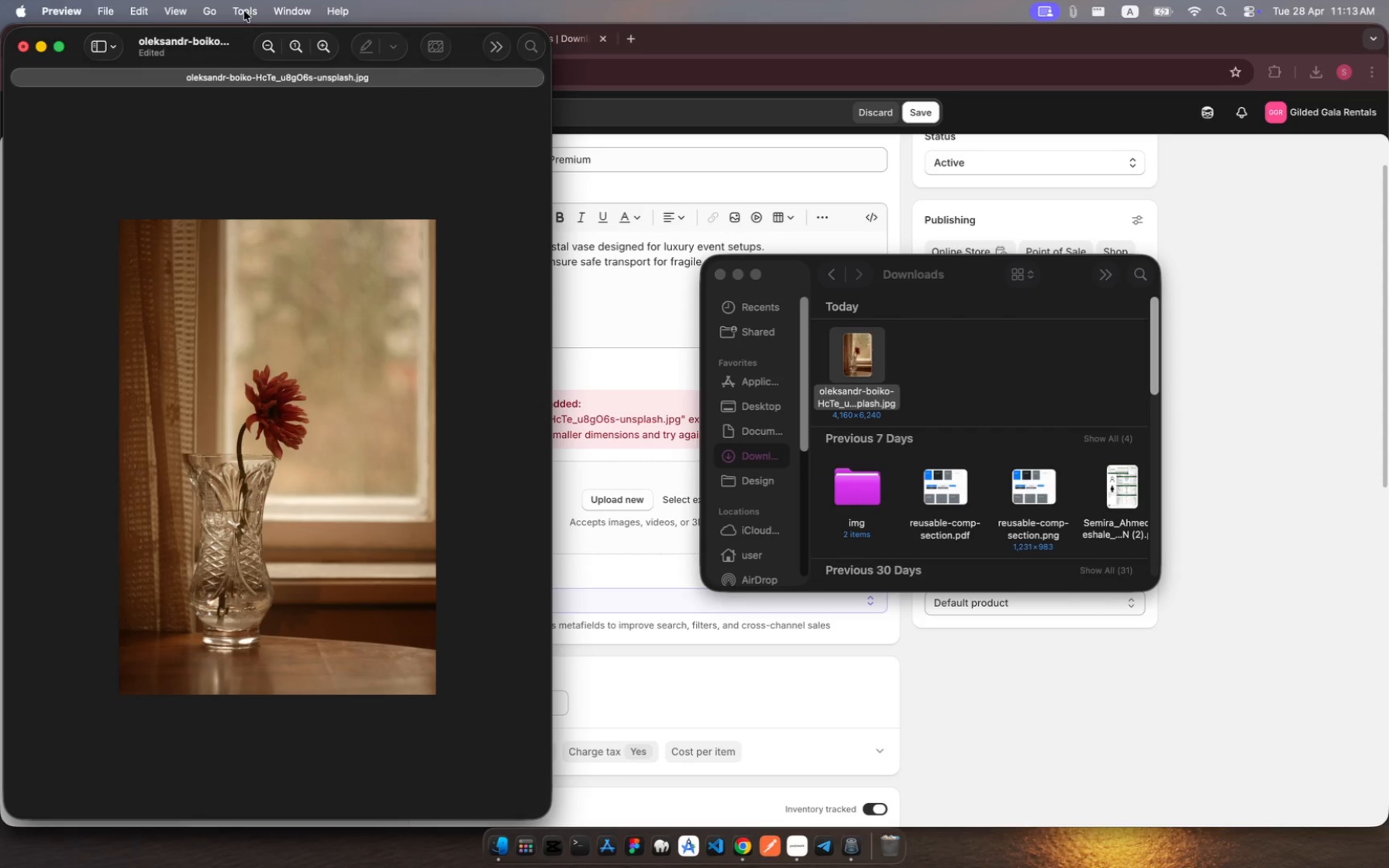 
wait(5.16)
 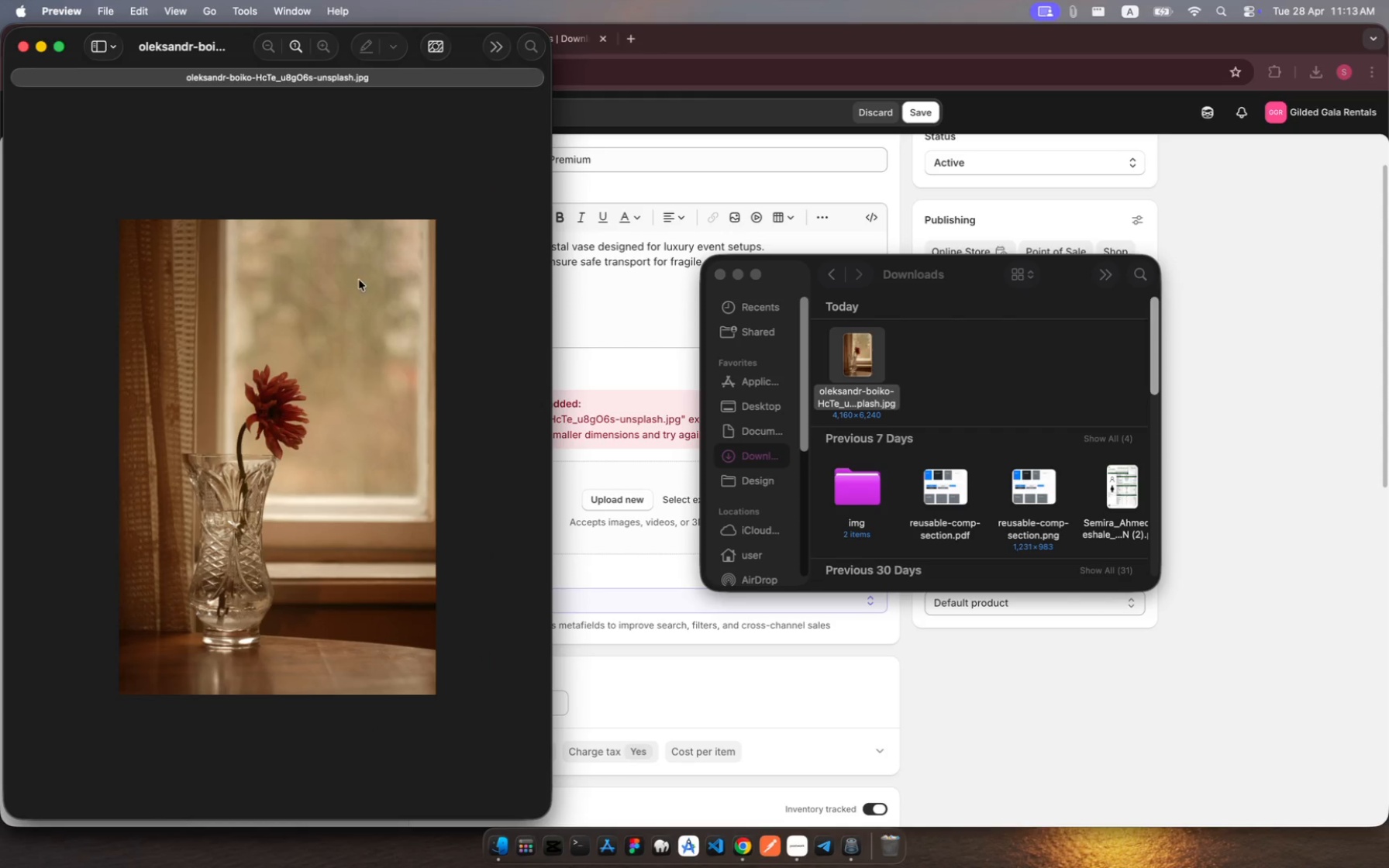 
key(Meta+S)
 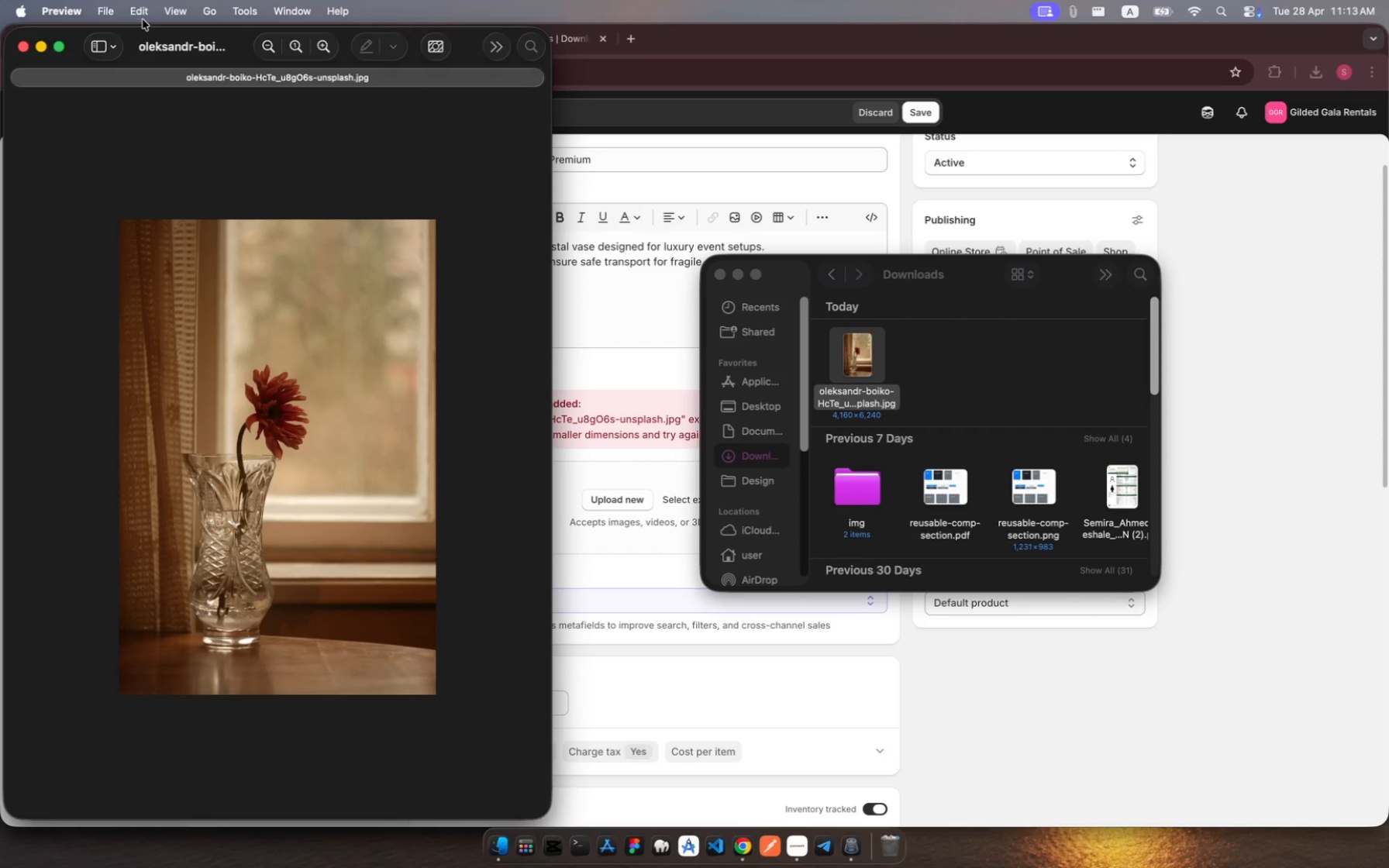 
left_click([138, 17])
 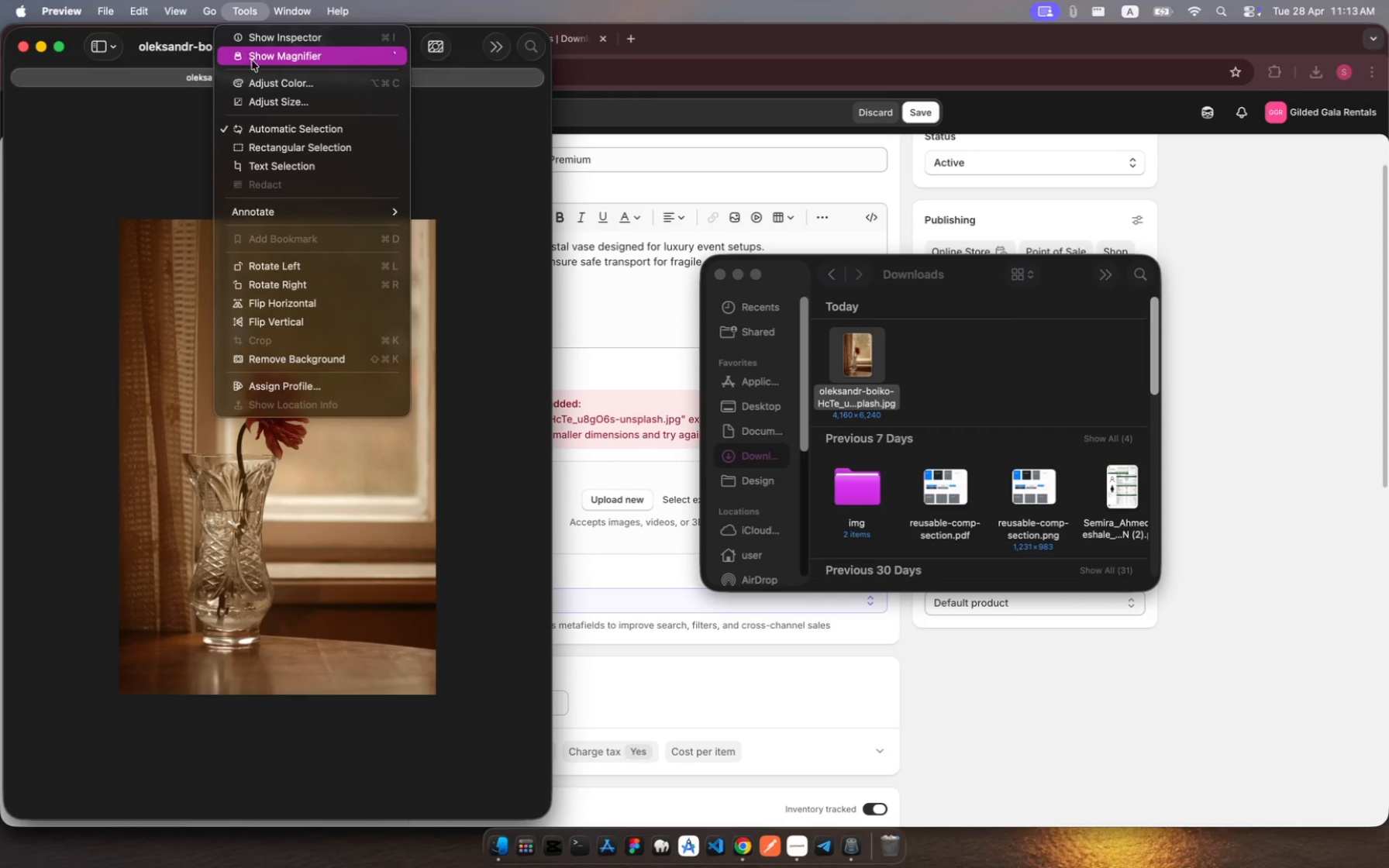 
left_click([274, 96])
 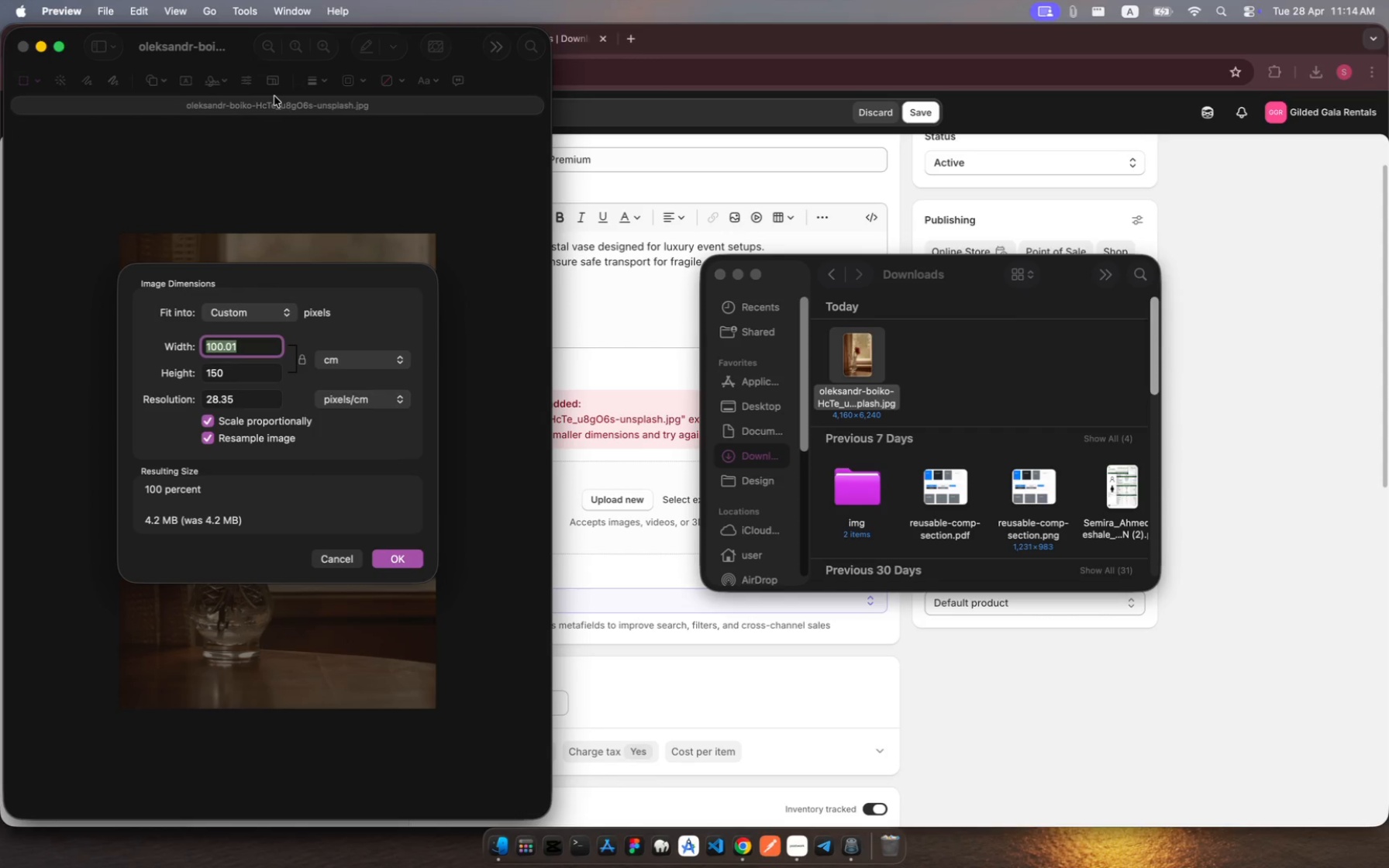 
wait(11.81)
 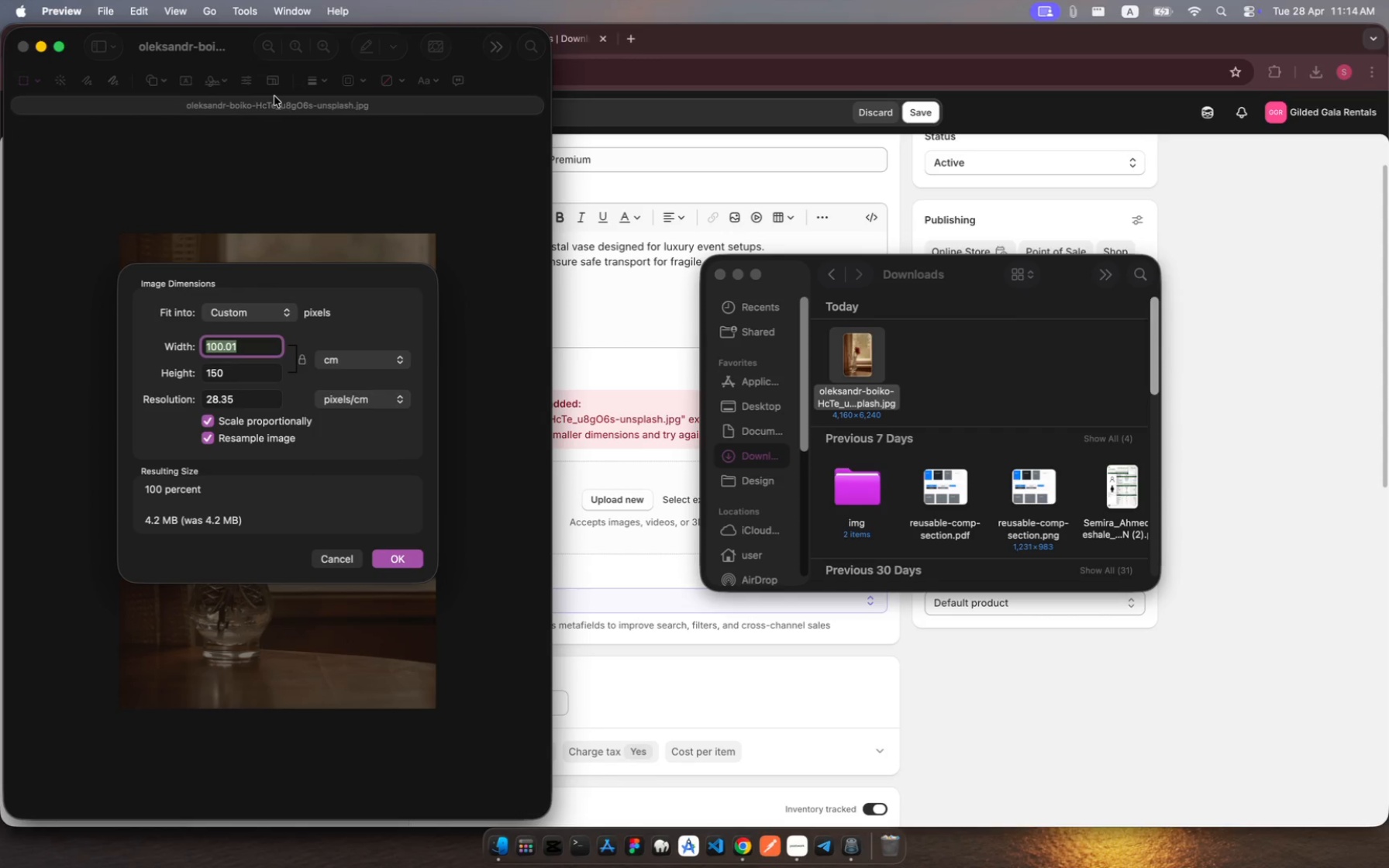 
type(80)
 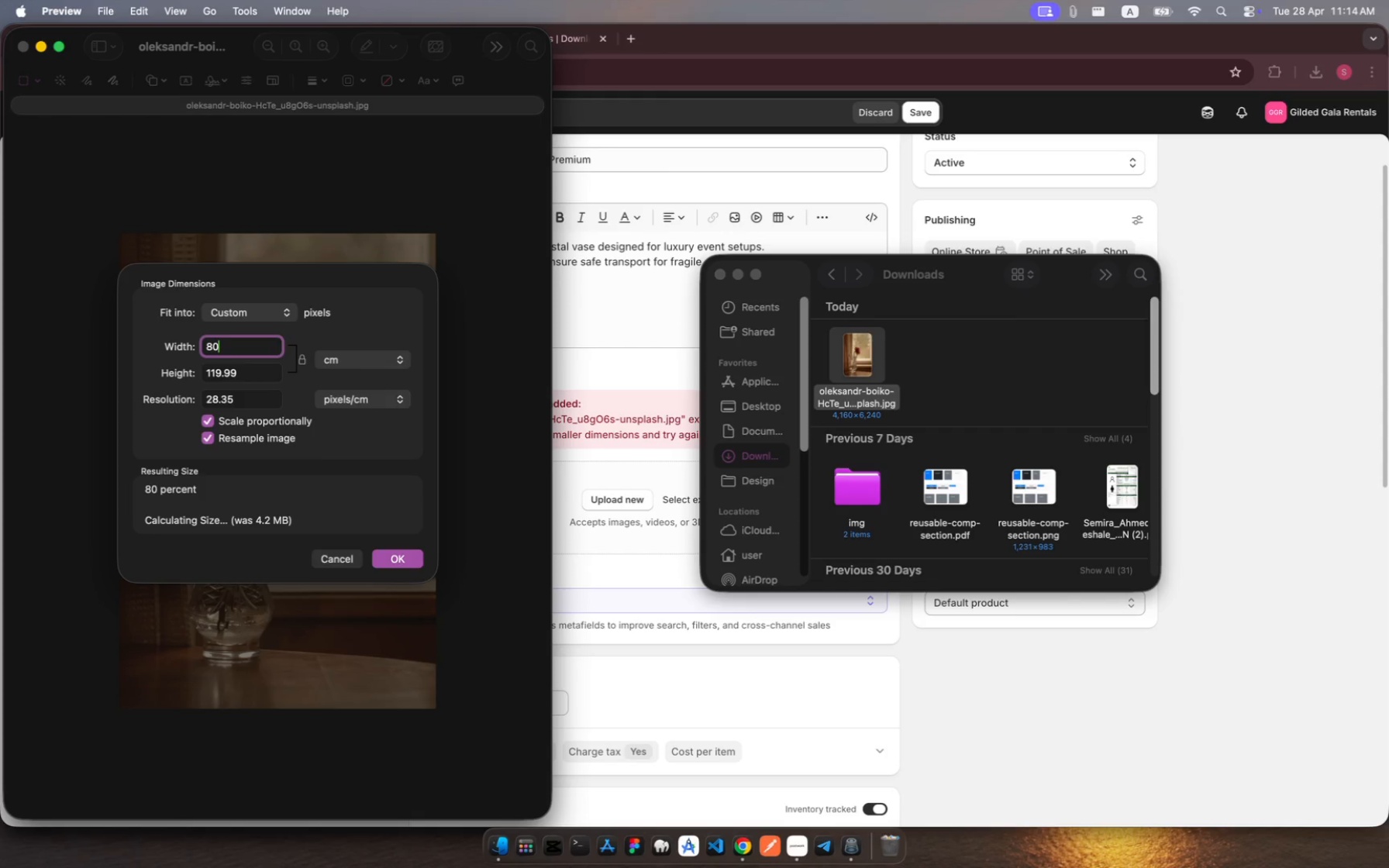 
key(Enter)
 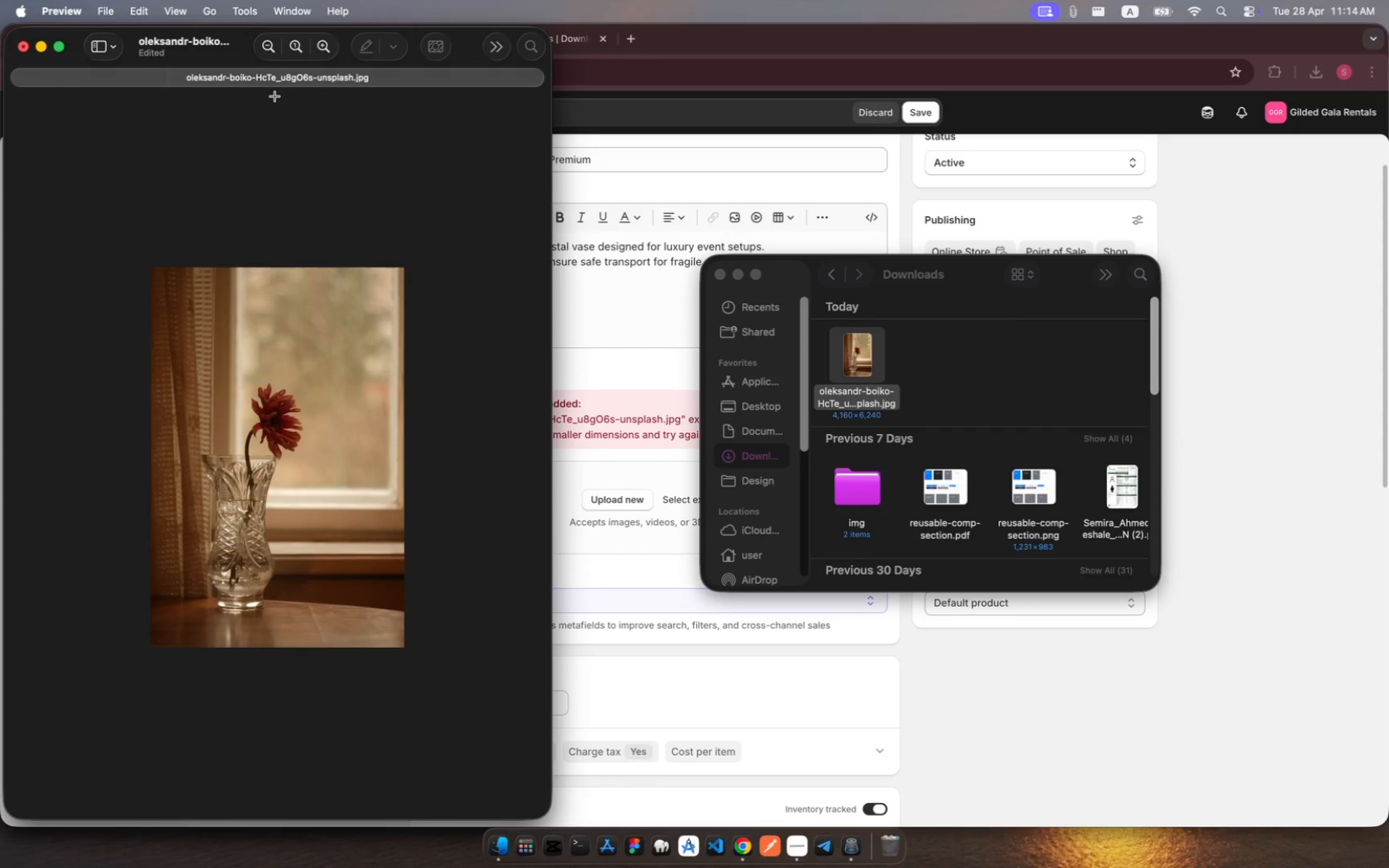 
key(Meta+S)
 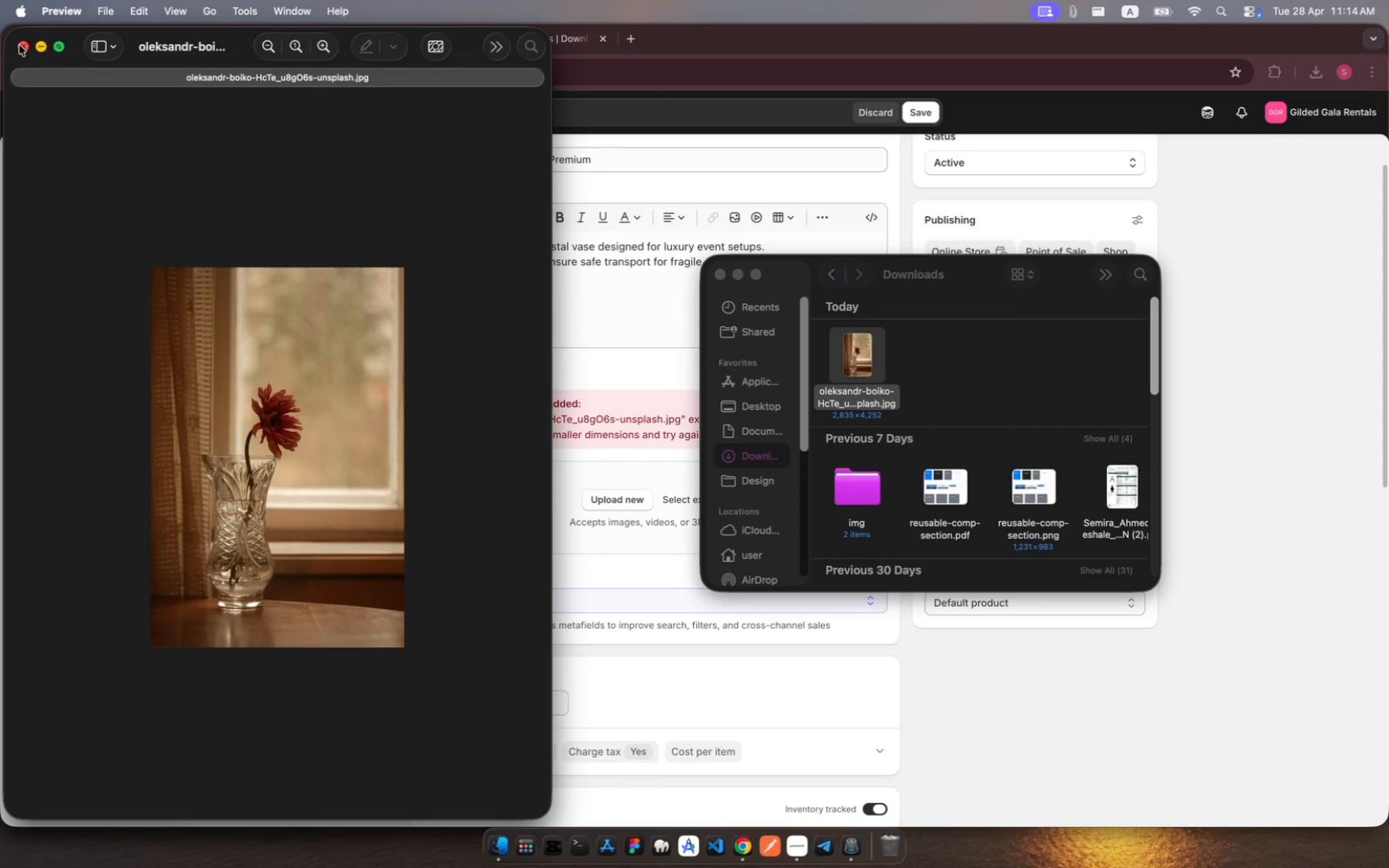 
left_click([18, 44])
 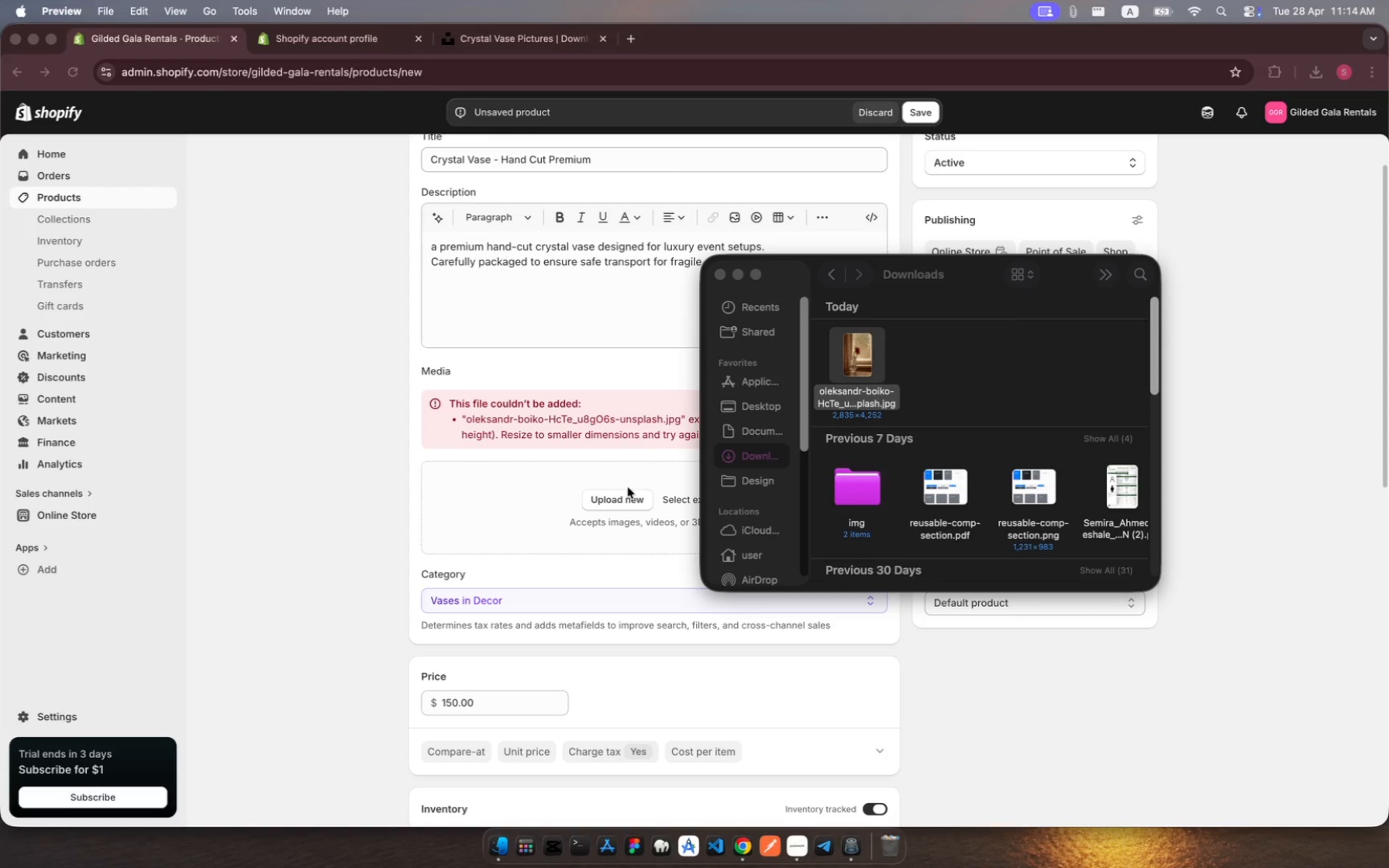 
left_click([632, 504])
 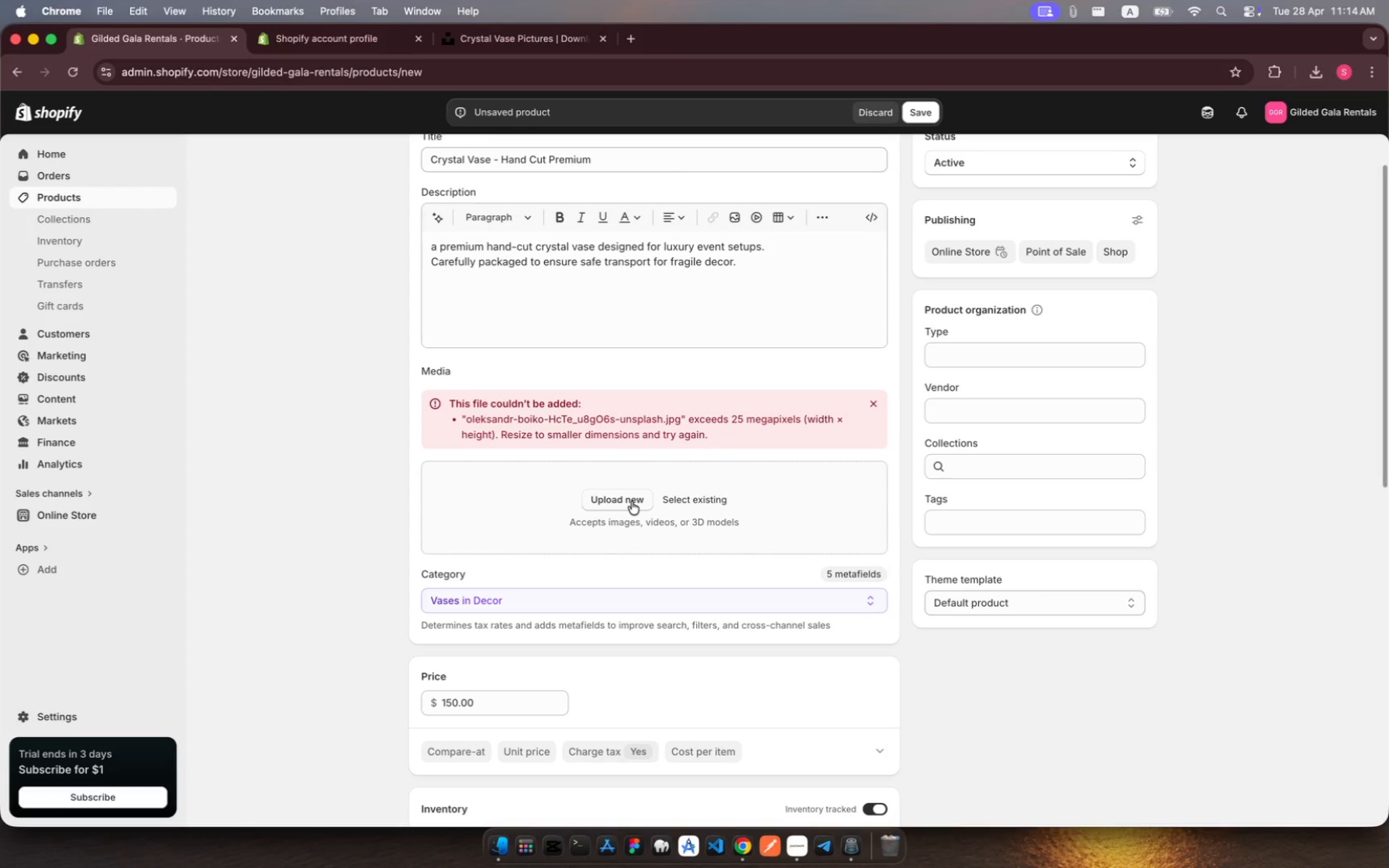 
left_click([632, 501])
 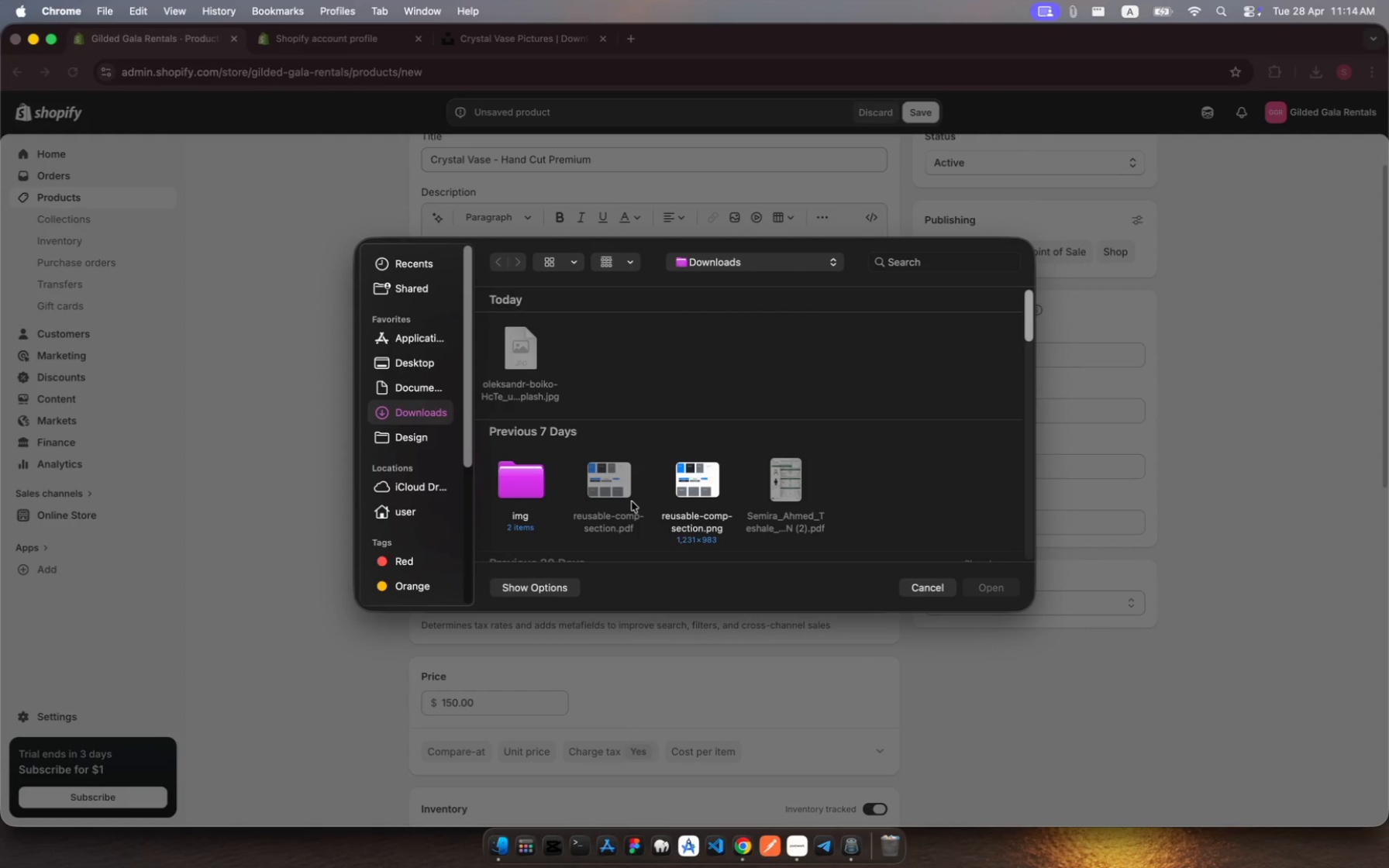 
wait(10.19)
 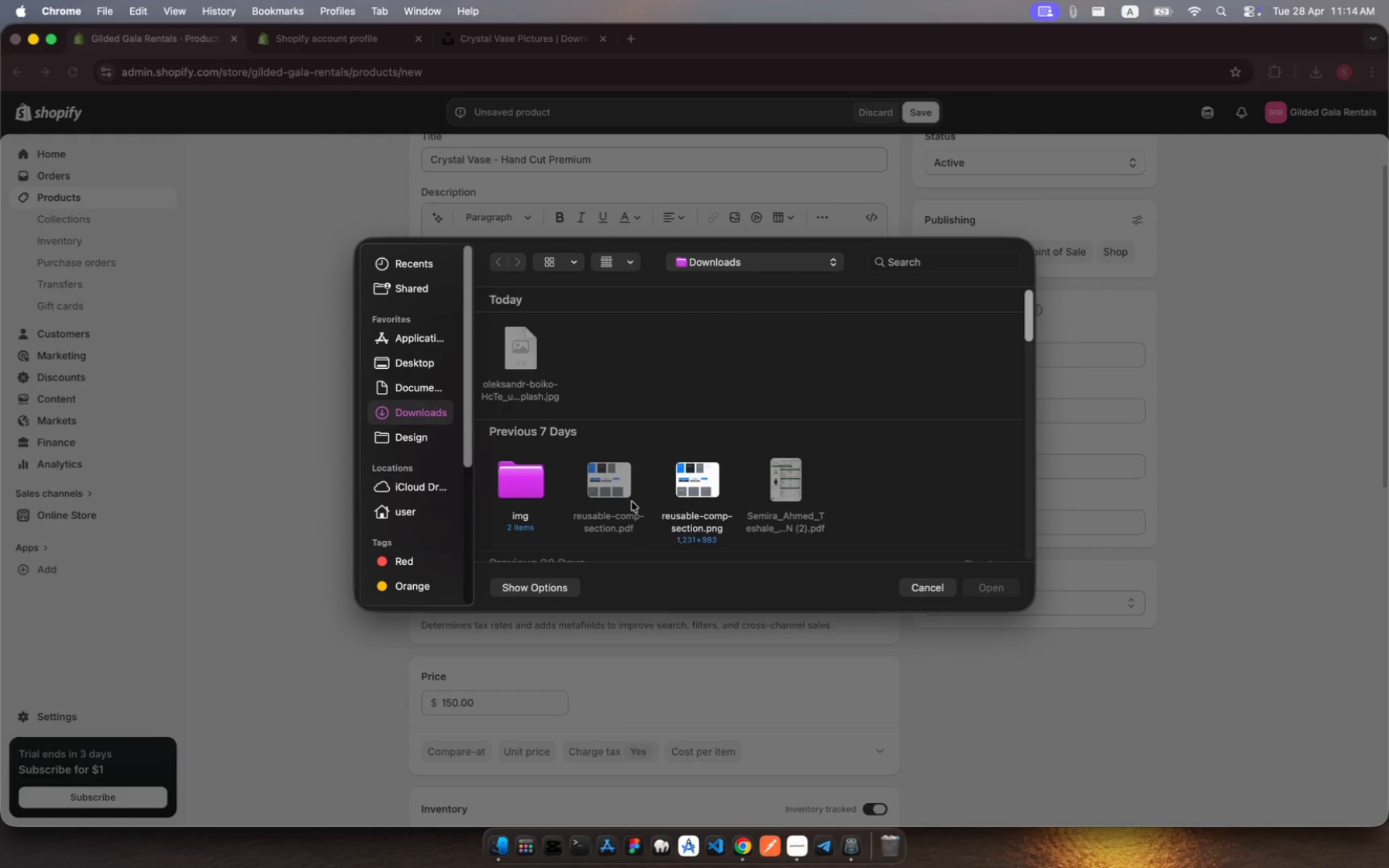 
left_click([916, 592])
 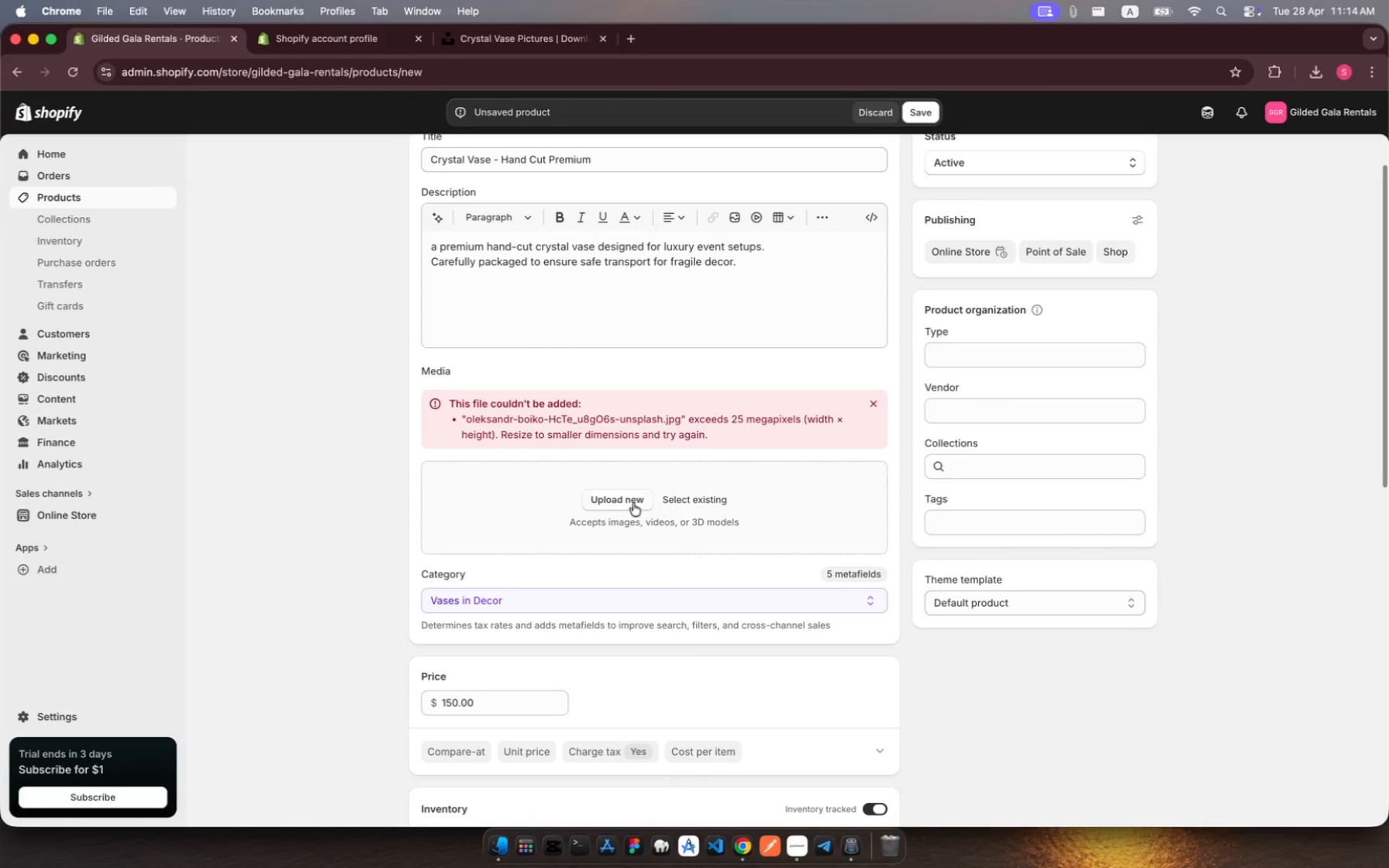 
left_click([629, 504])
 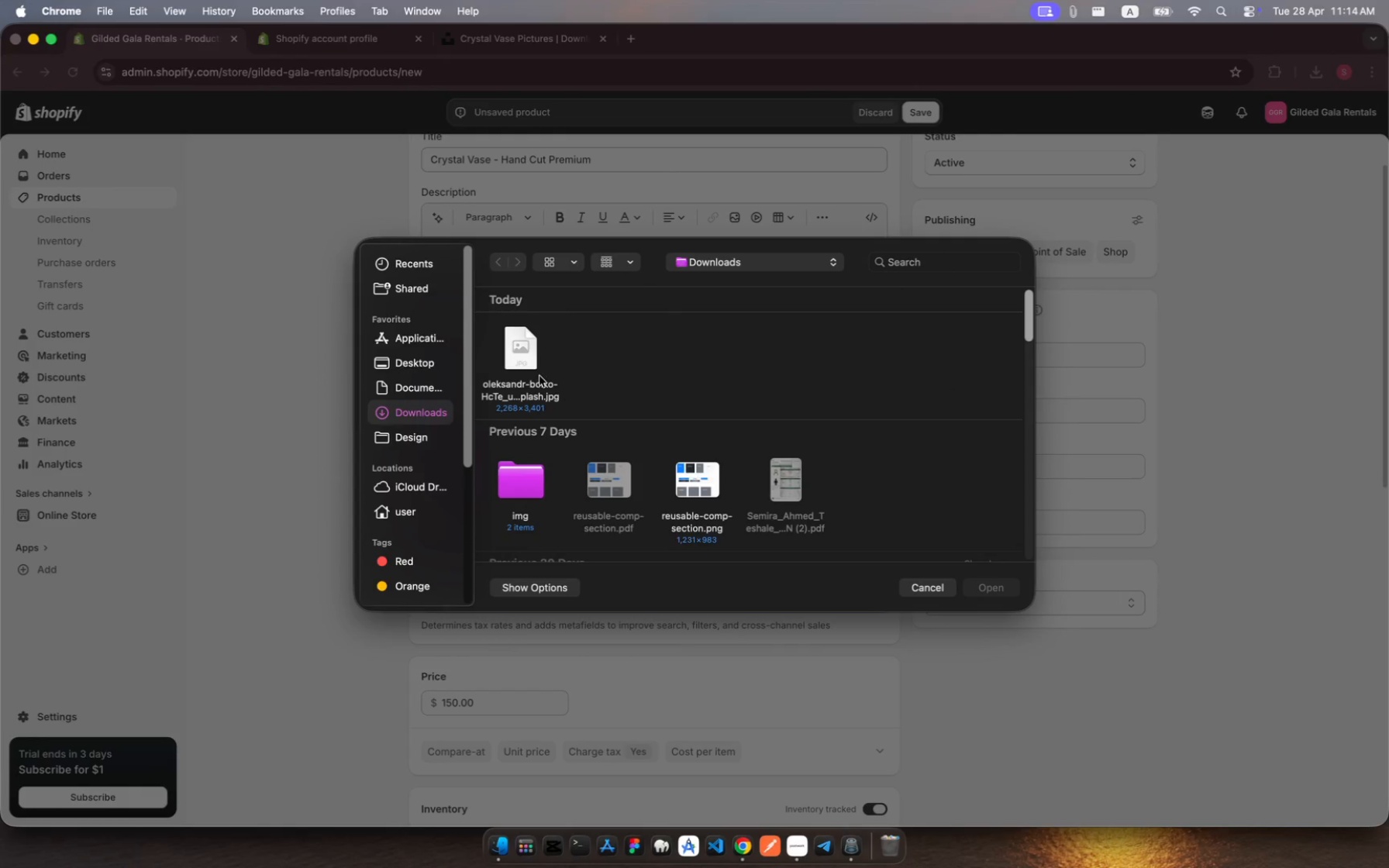 
left_click([527, 367])
 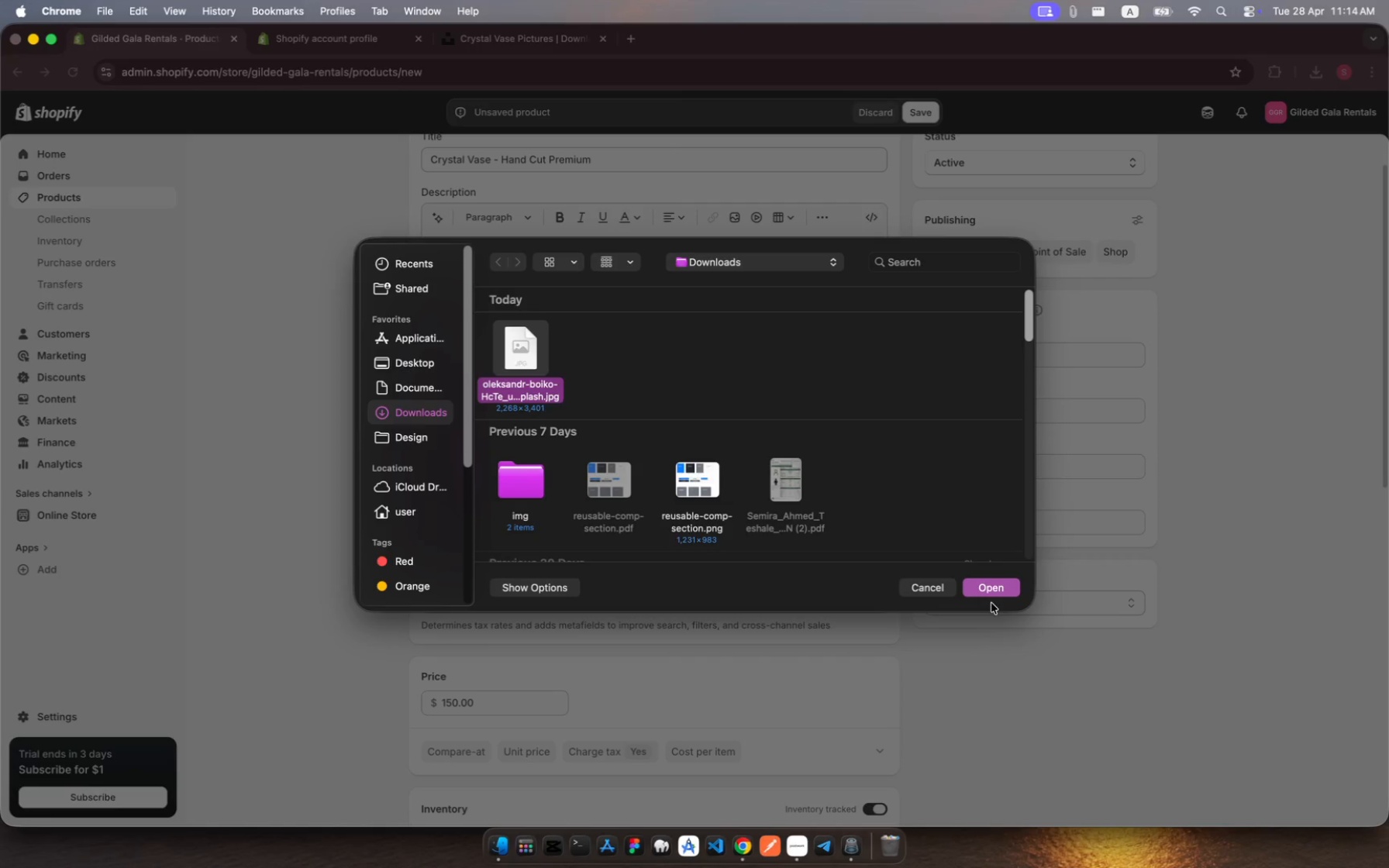 
wait(6.01)
 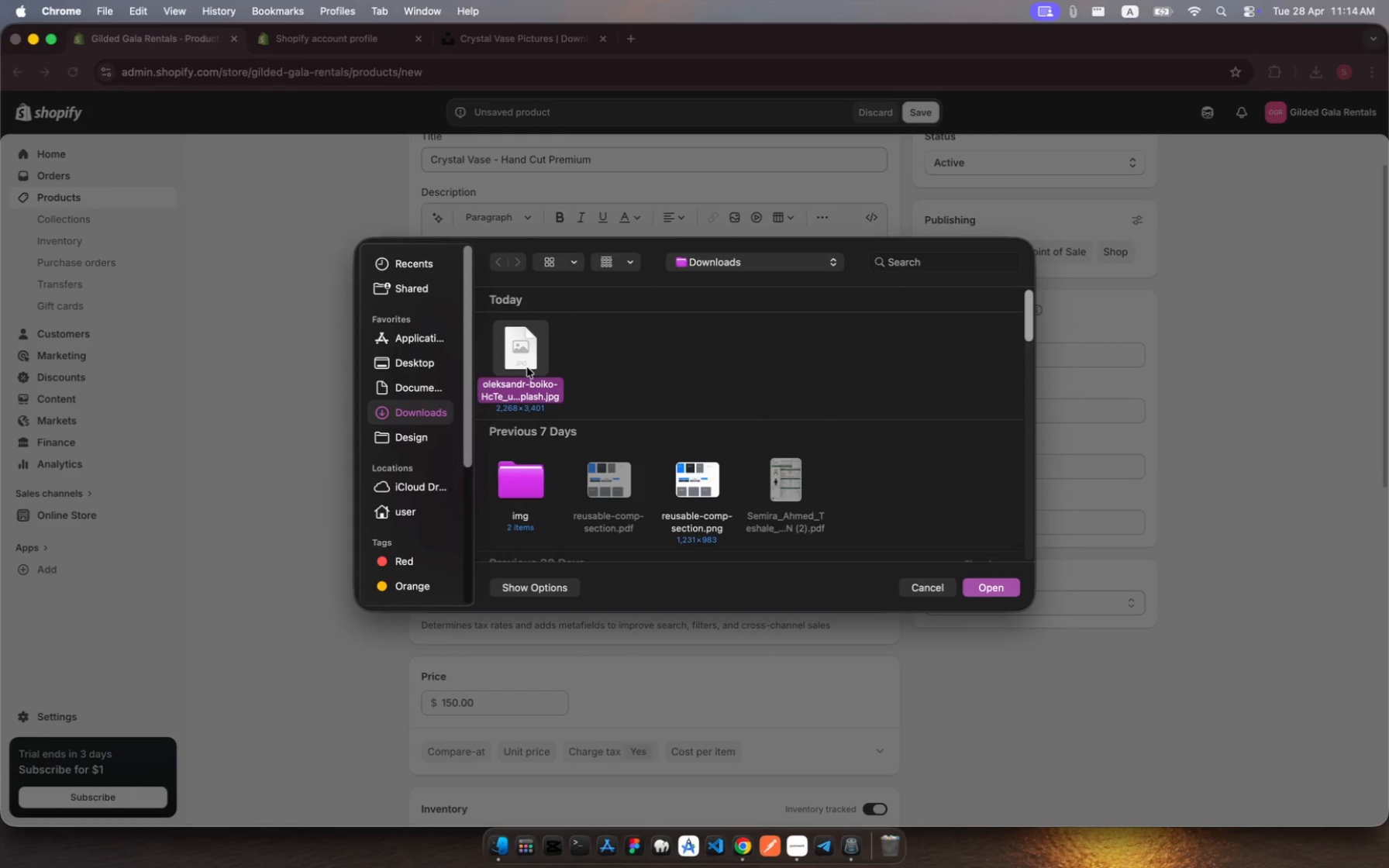 
left_click([998, 591])
 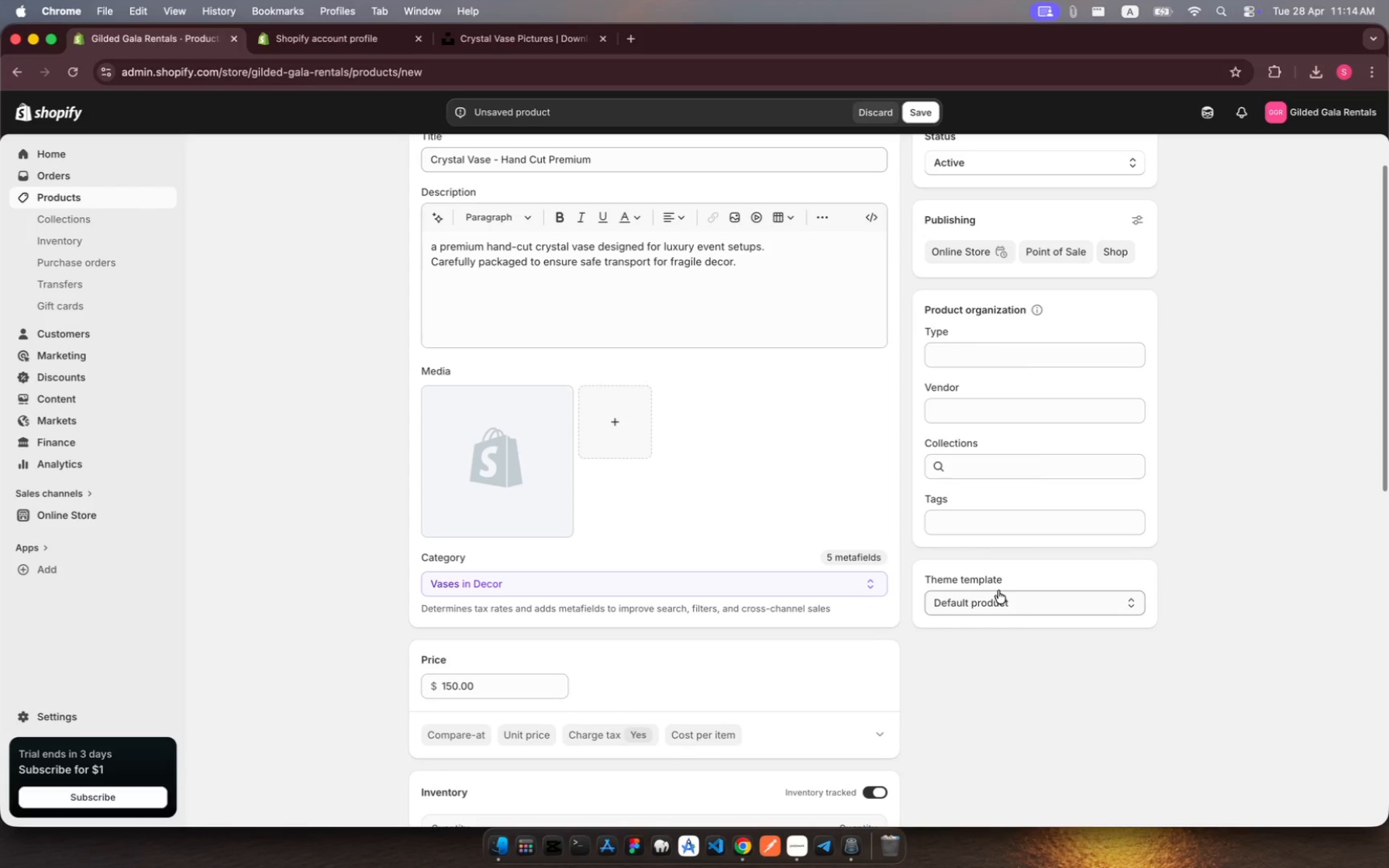 
wait(17.79)
 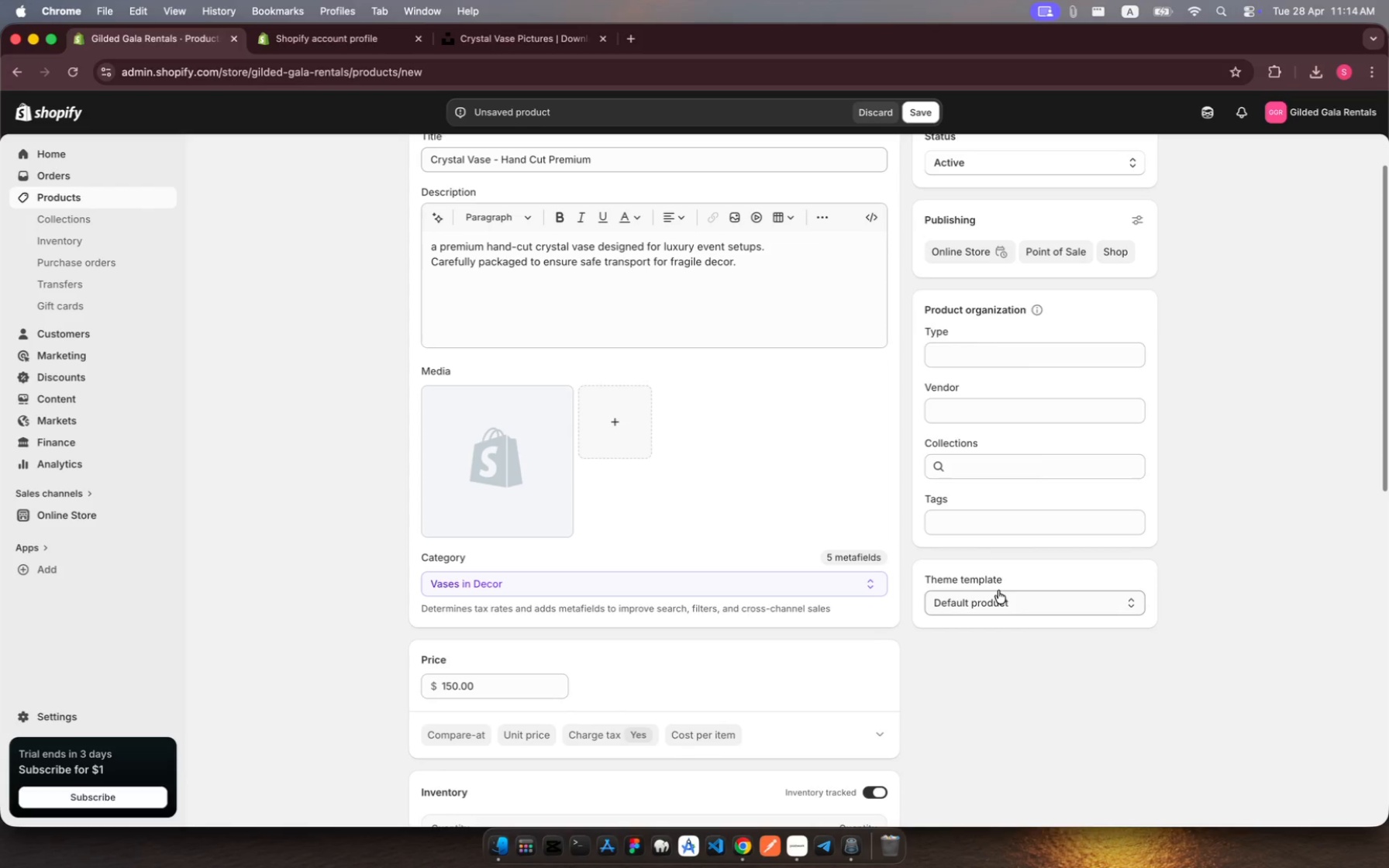 
left_click([471, 40])
 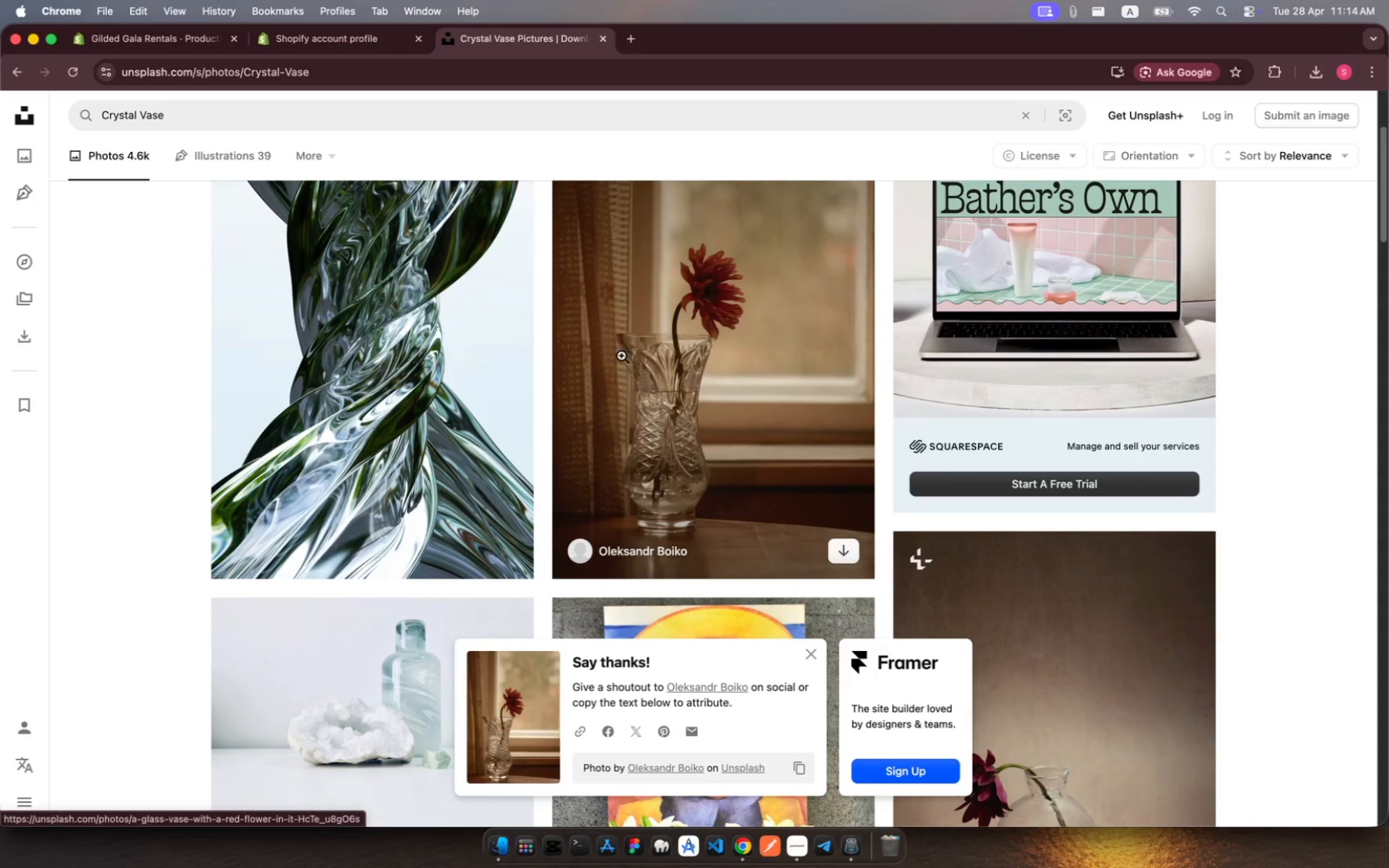 
scroll: coordinate [705, 491], scroll_direction: down, amount: 52.0
 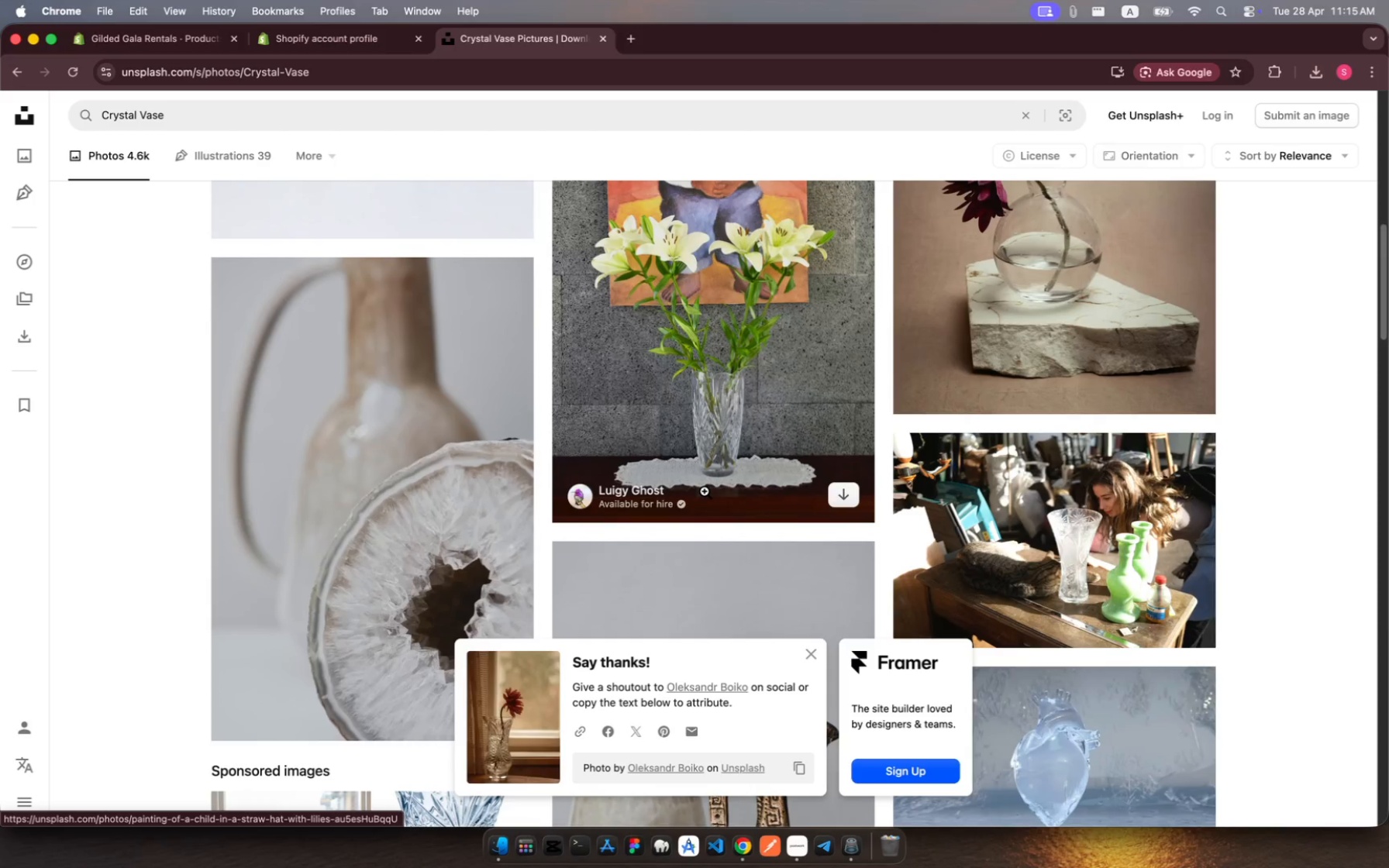 
scroll: coordinate [705, 491], scroll_direction: up, amount: 36.0
 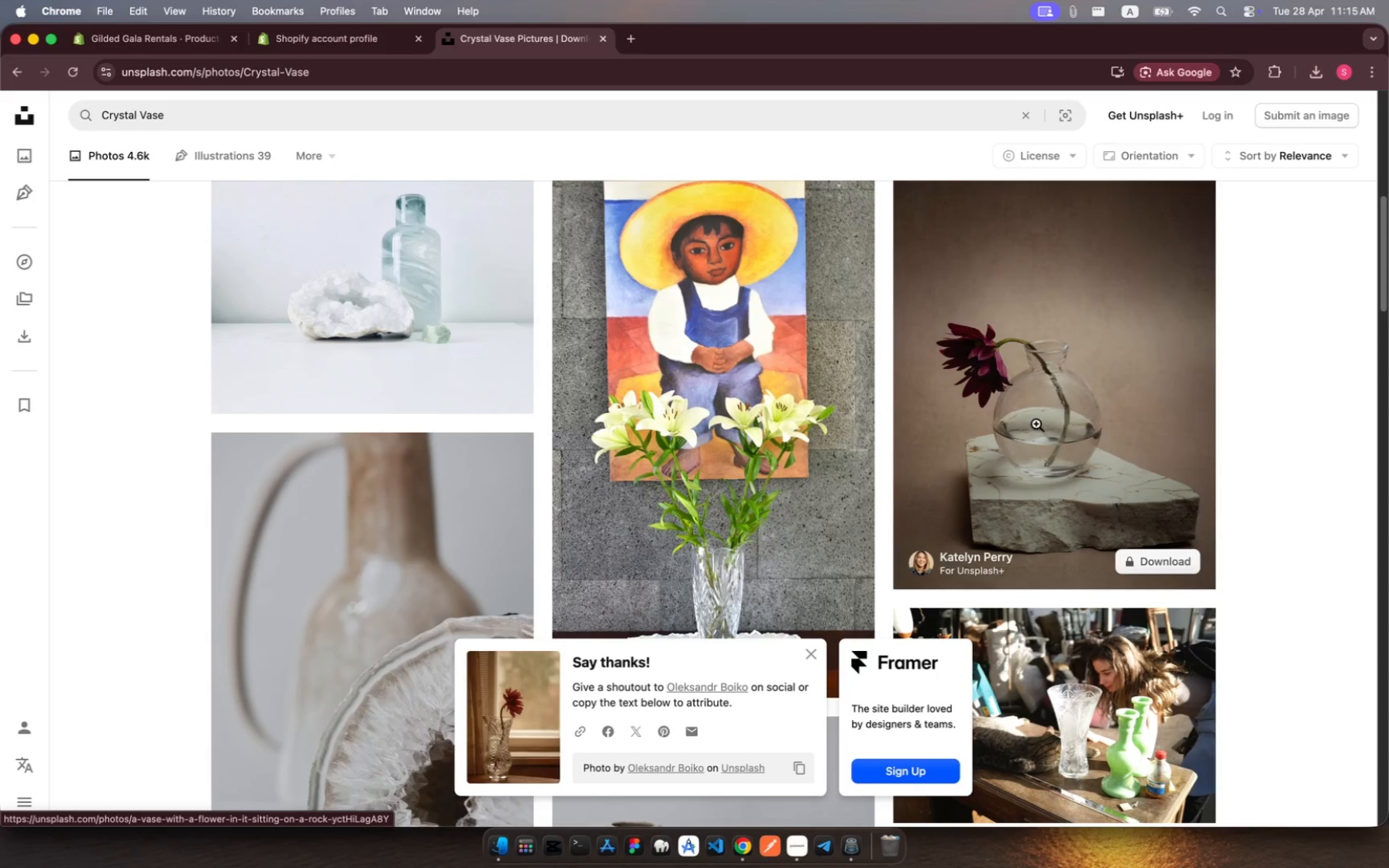 
scroll: coordinate [1052, 462], scroll_direction: down, amount: 84.0
 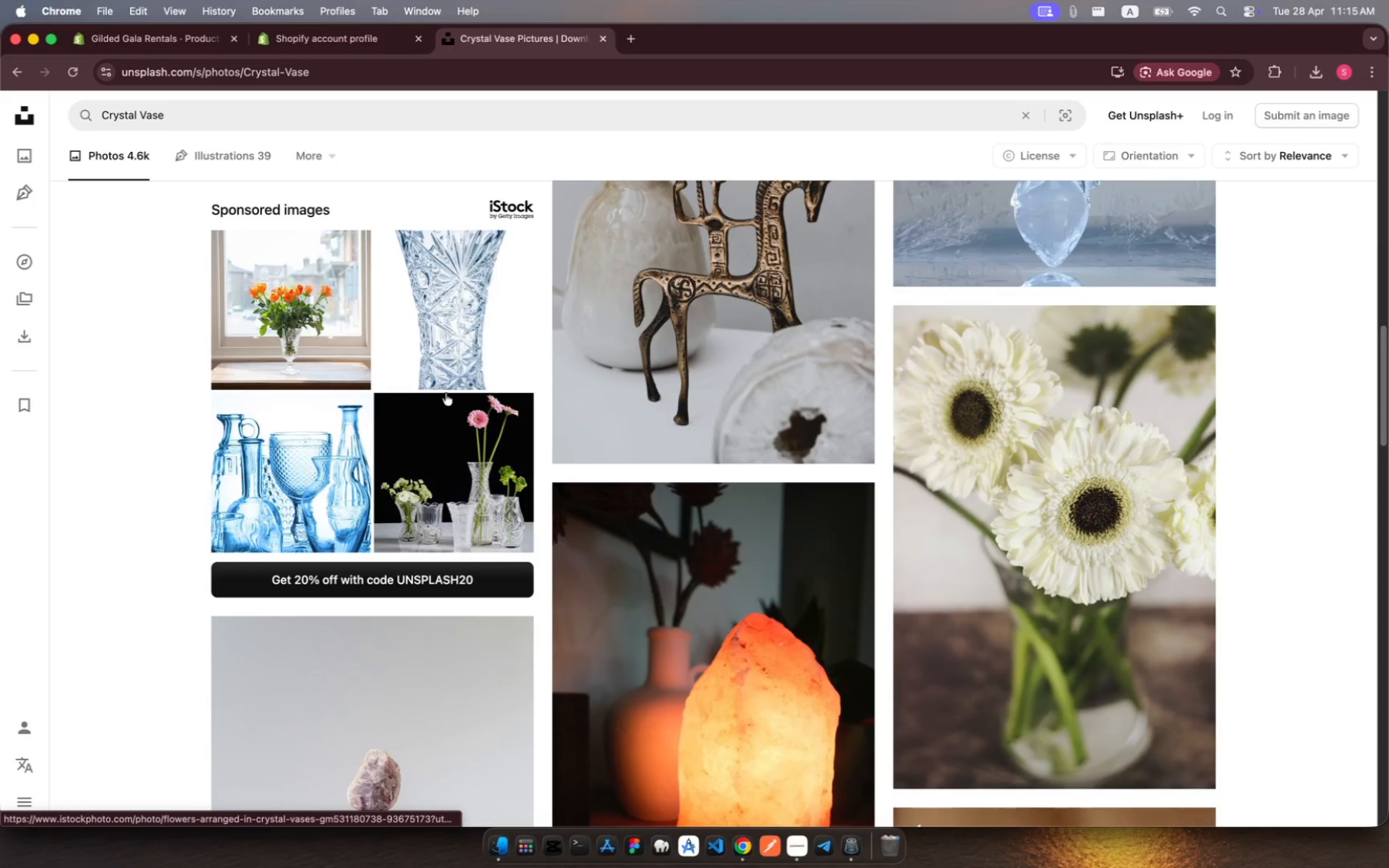 
scroll: coordinate [442, 315], scroll_direction: up, amount: 18.0
 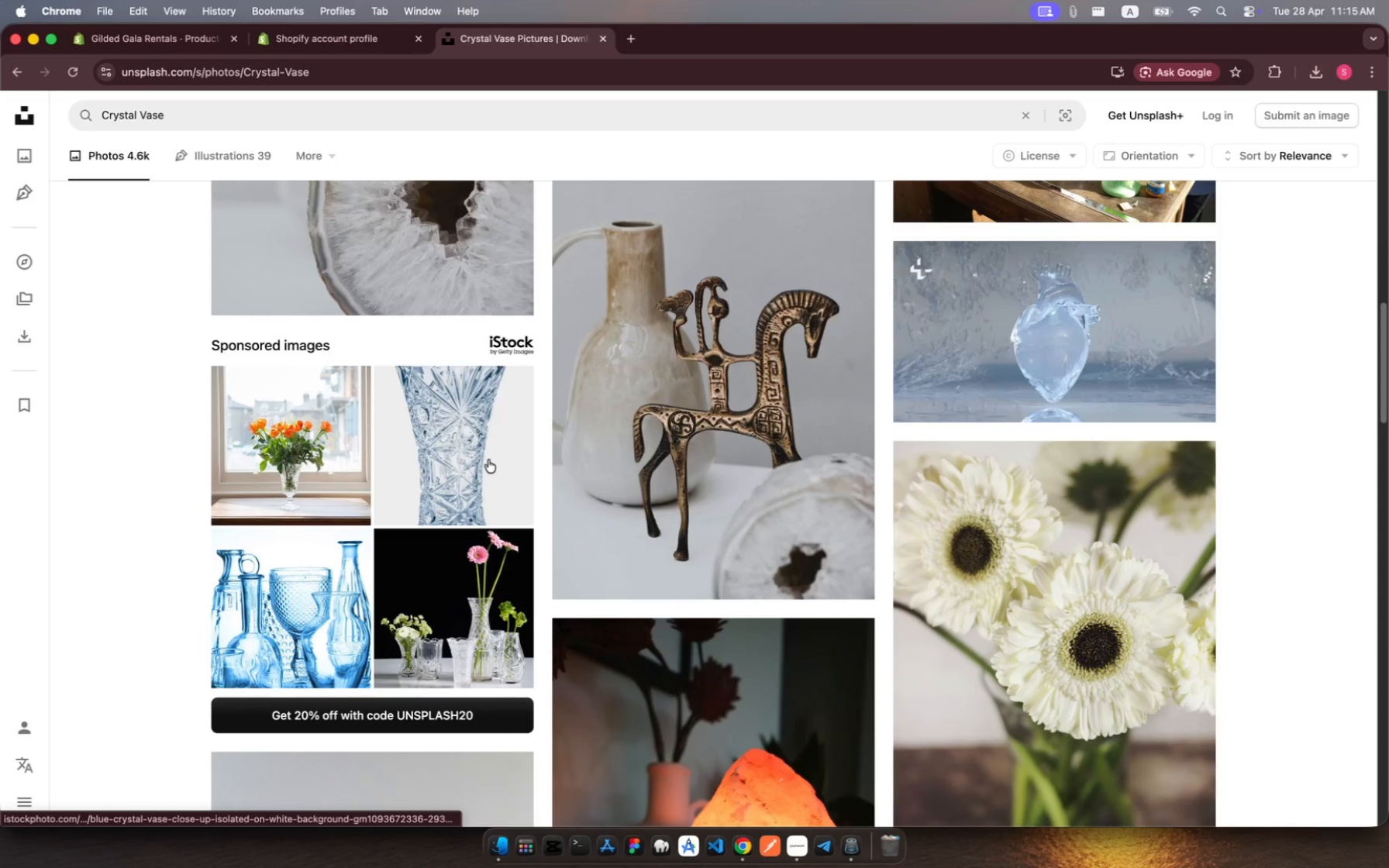 
scroll: coordinate [484, 613], scroll_direction: down, amount: 108.0
 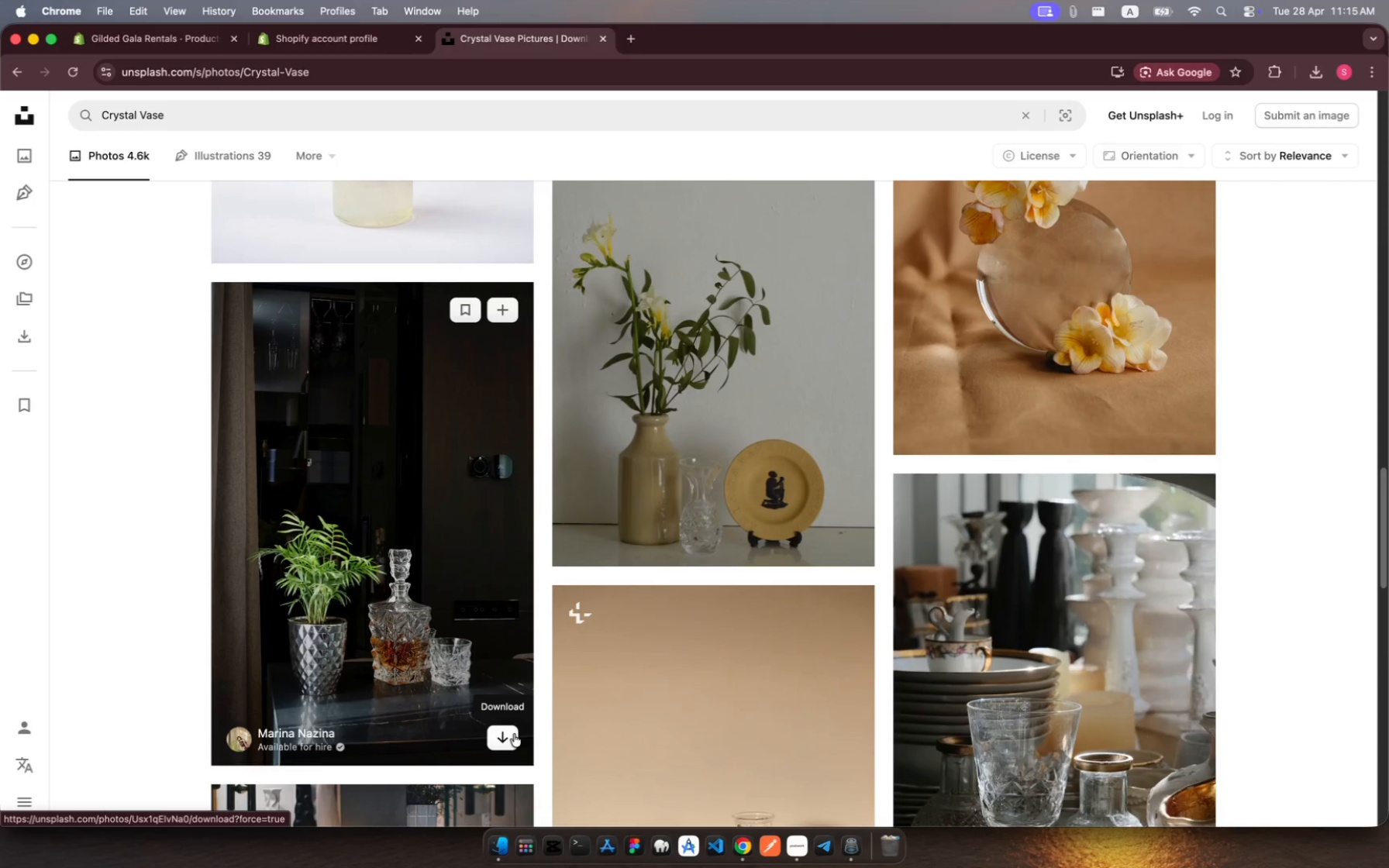 
left_click([514, 734])
 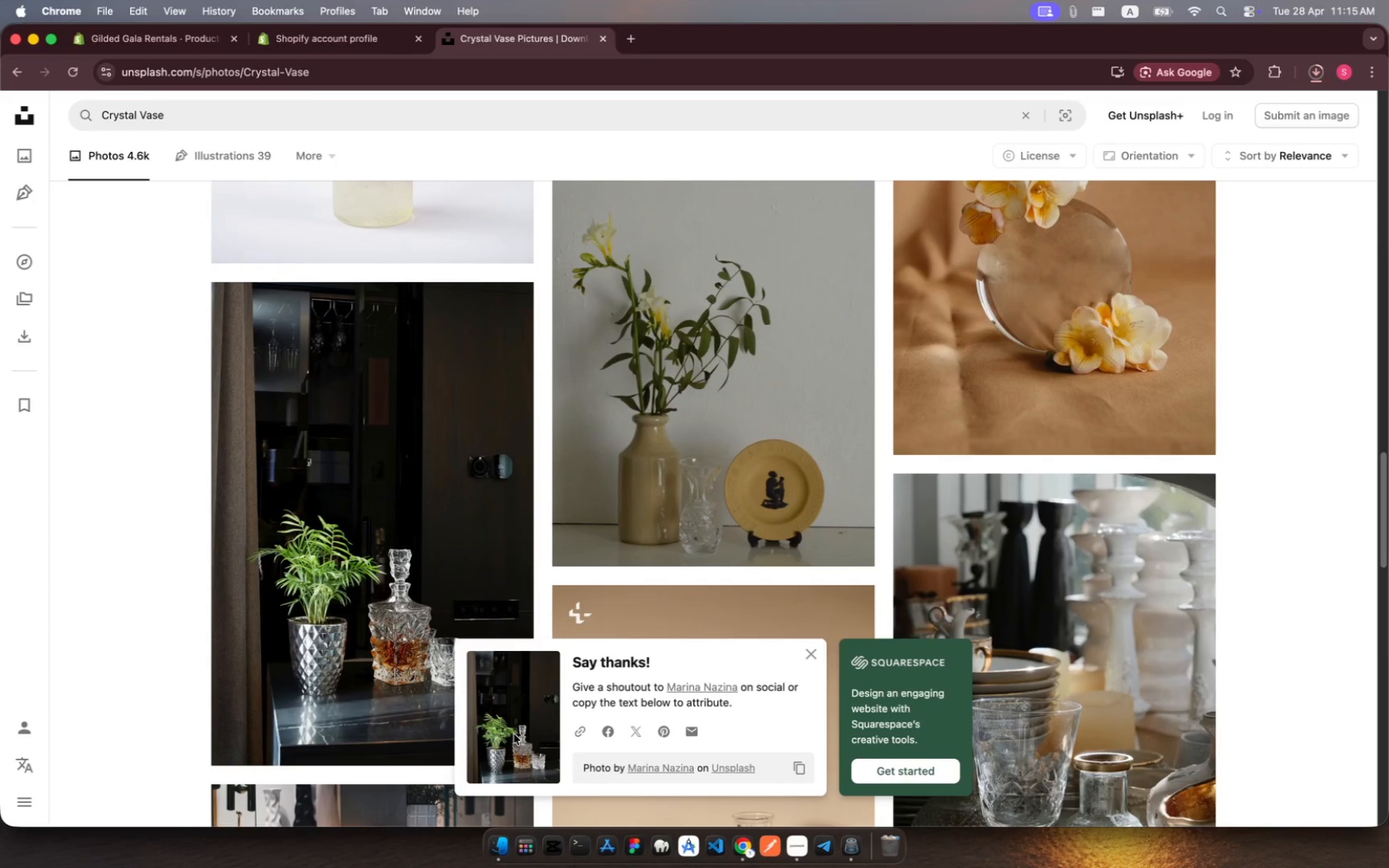 
wait(7.31)
 